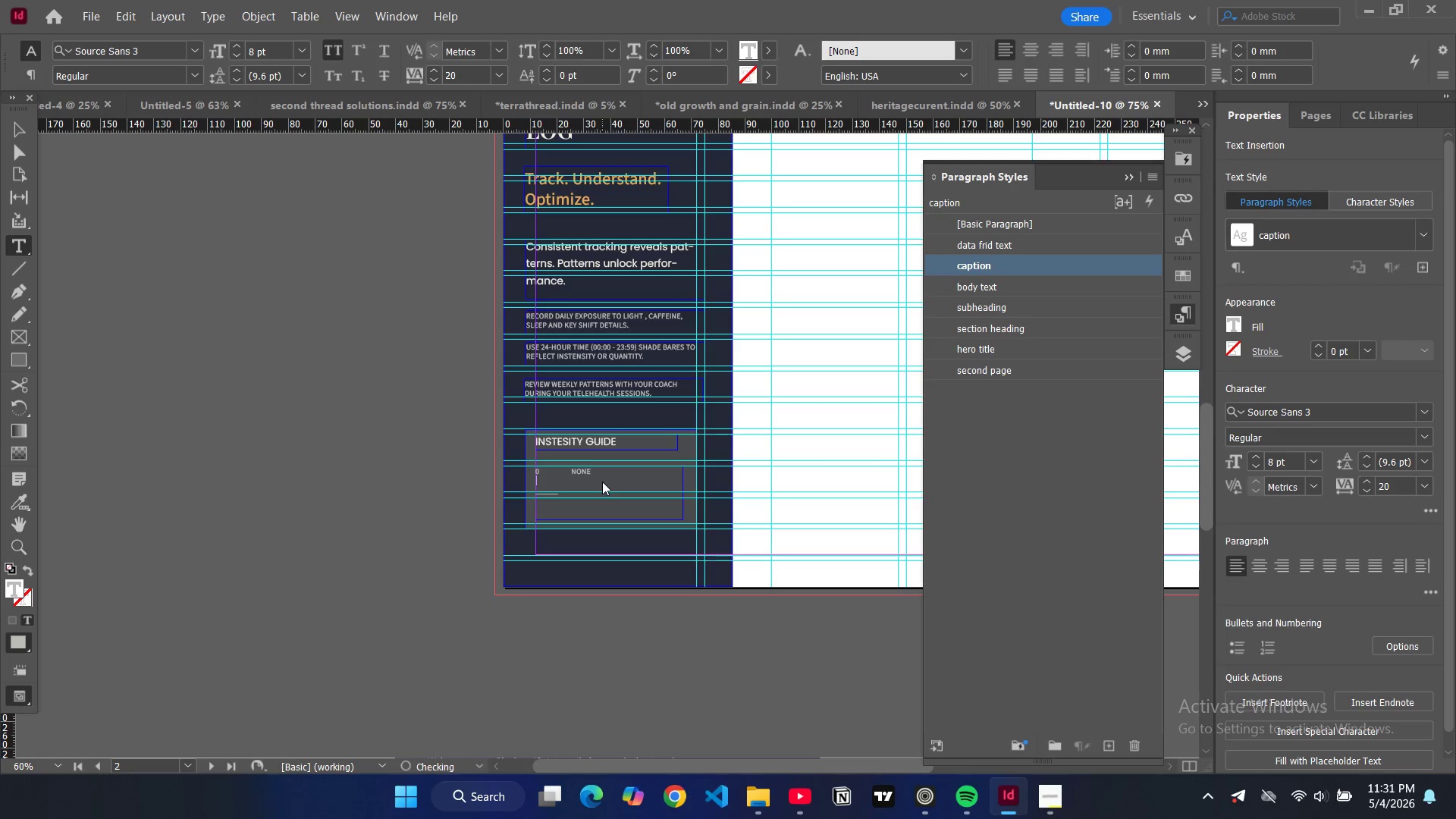 
type(1)
key(Tab)
type(low)
 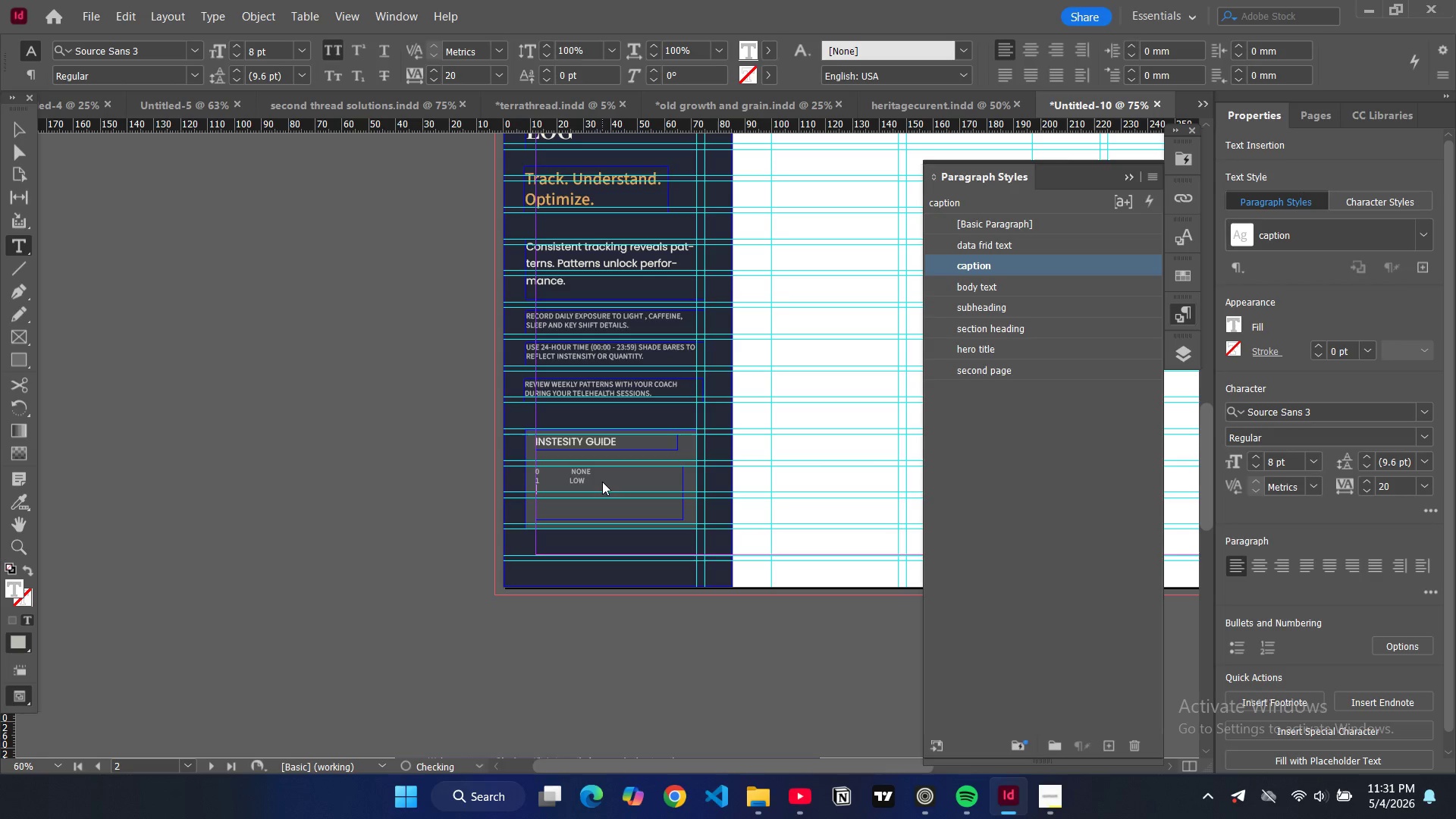 
key(Enter)
 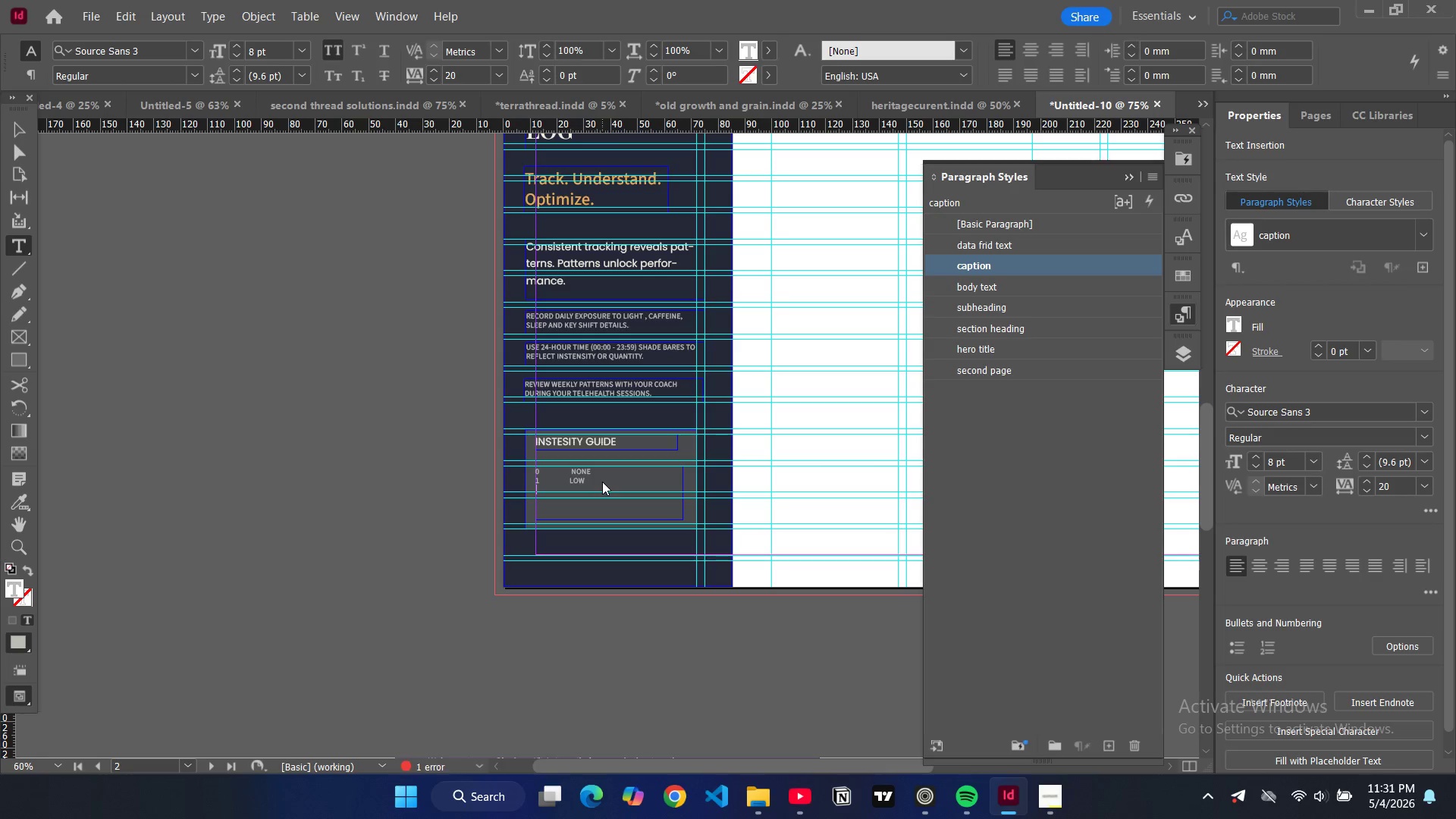 
type(2 )
key(Backspace)
key(Tab)
type(moderate)
 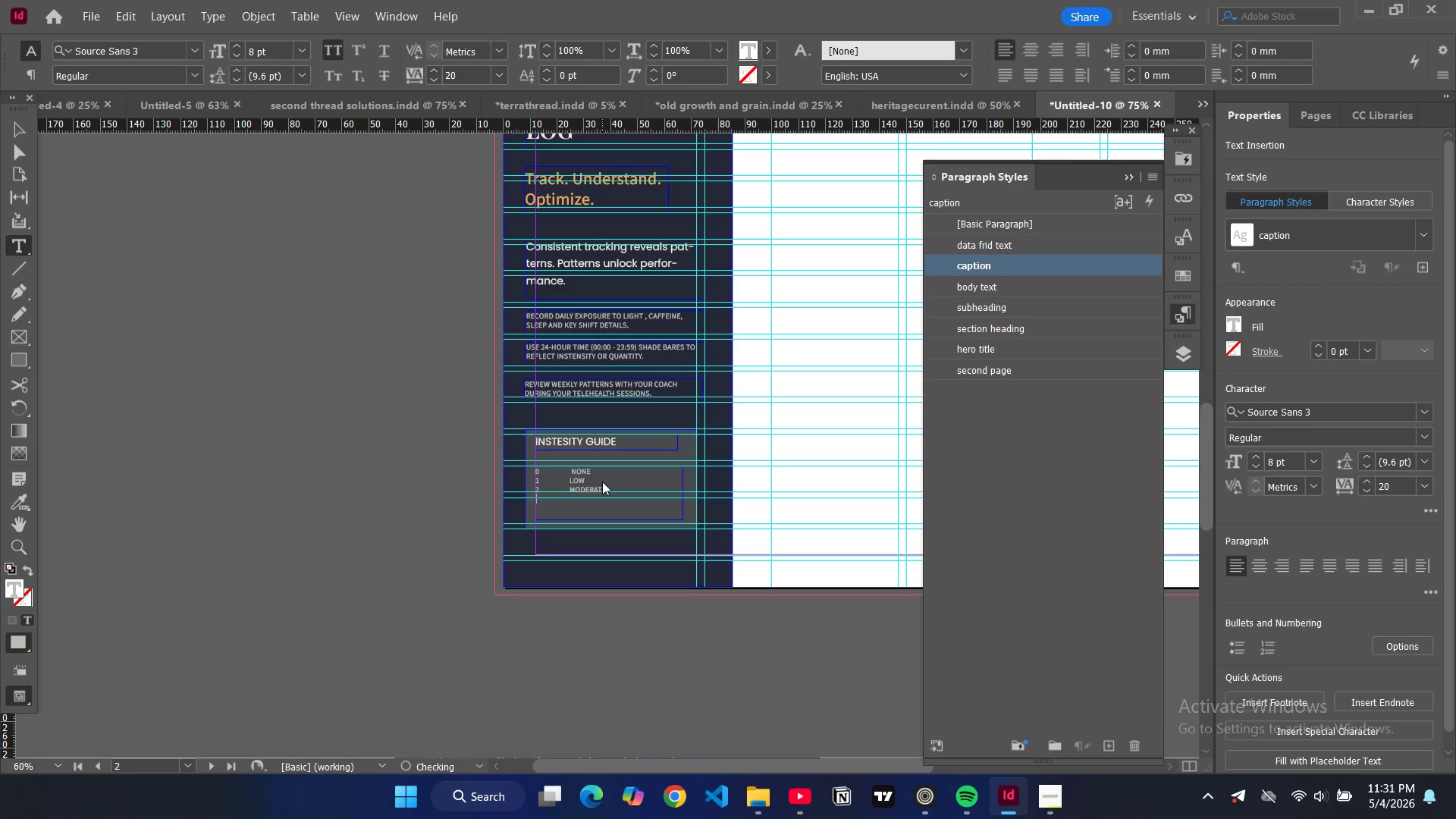 
key(Enter)
 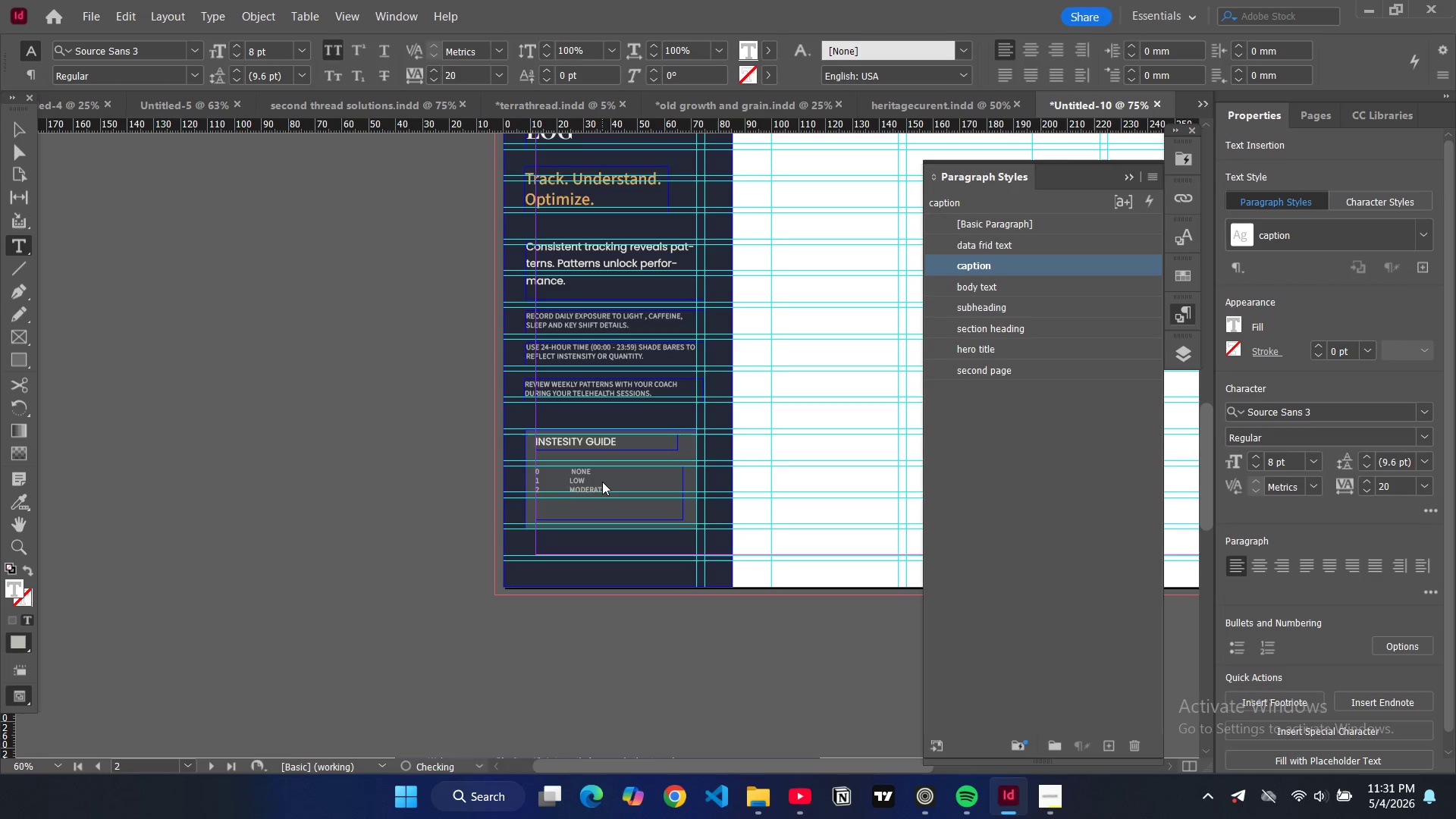 
key(Tab)
key(Backspace)
type(3)
key(Tab)
type(high)
 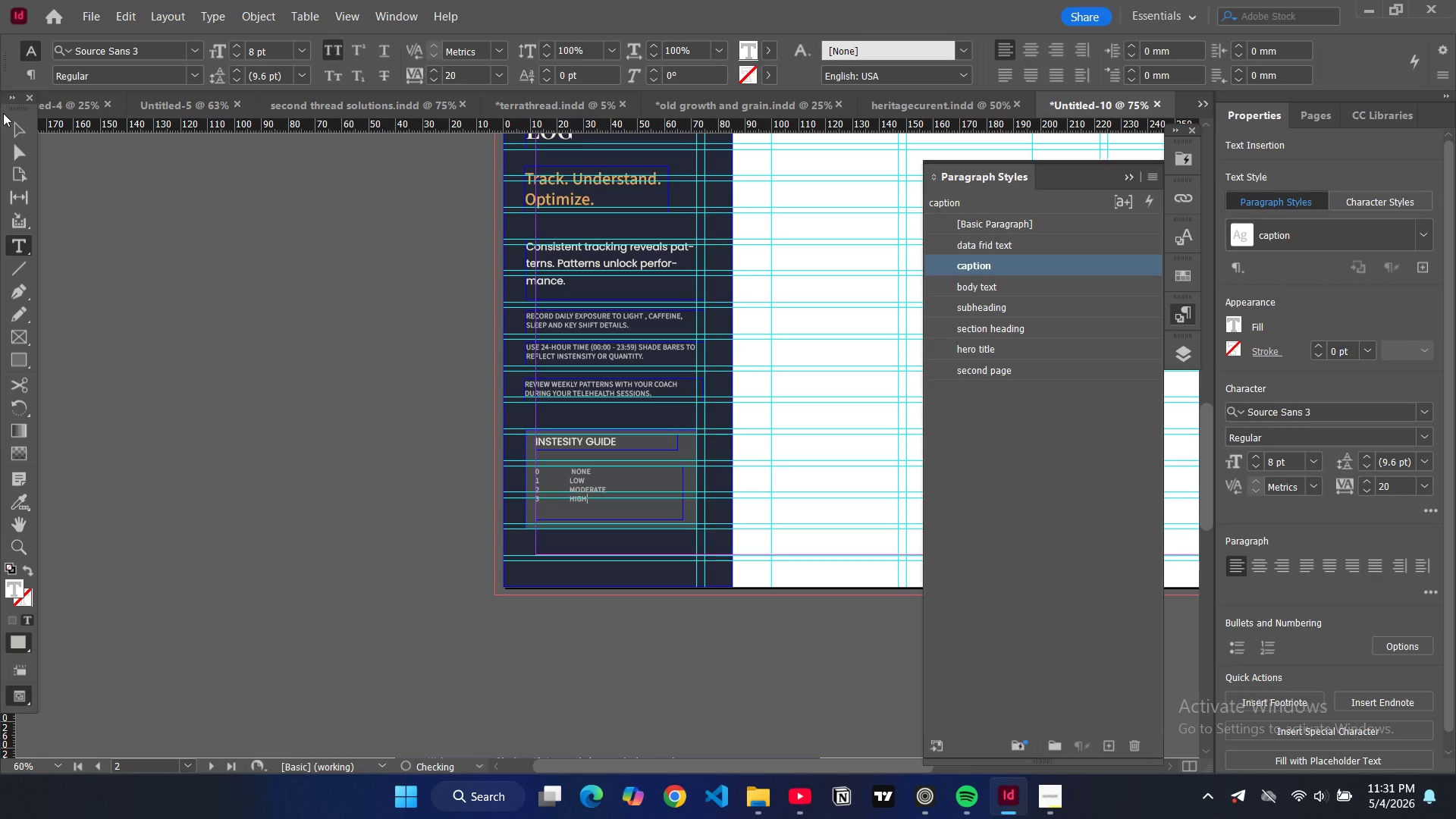 
left_click([12, 127])
 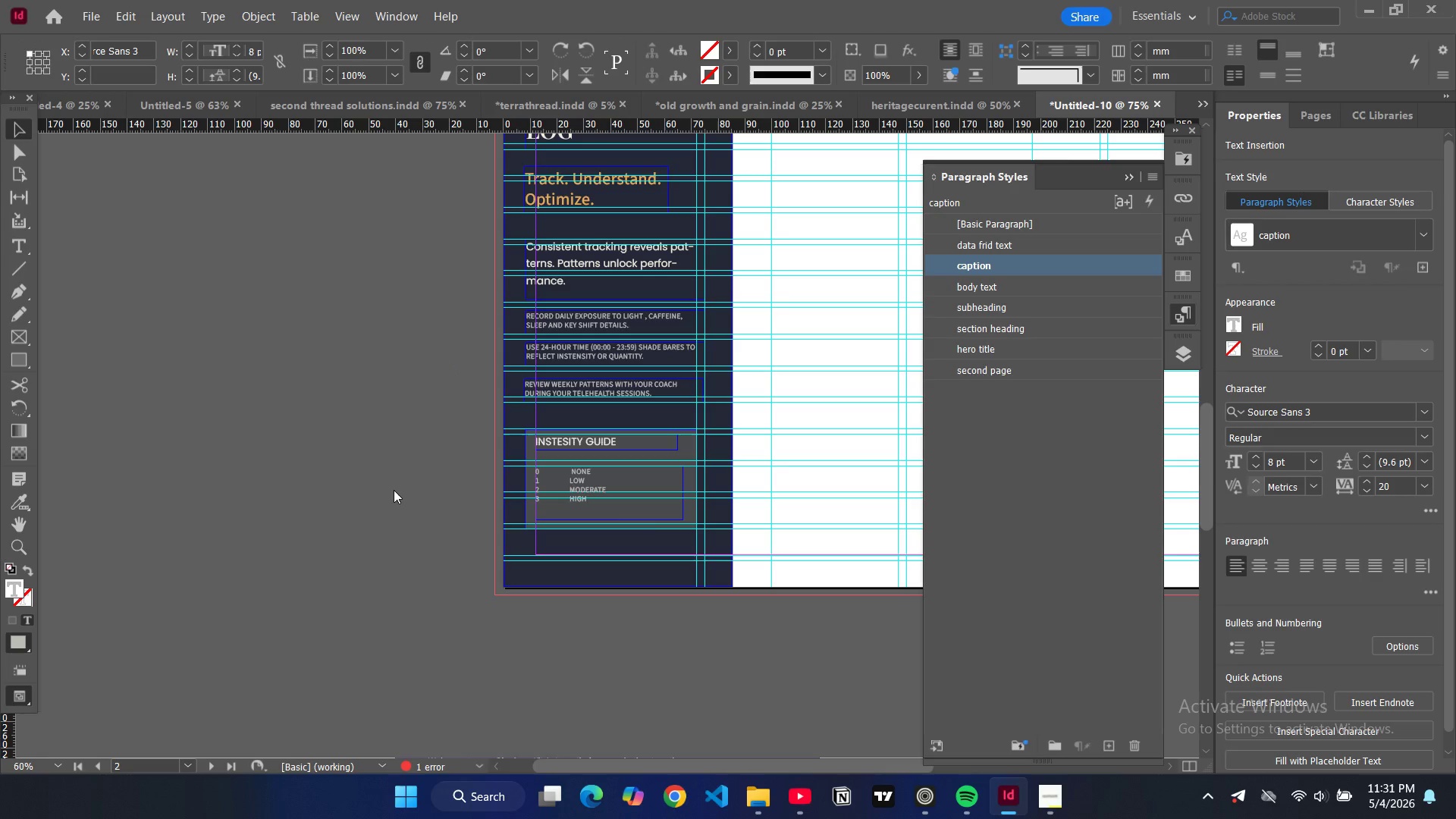 
left_click([394, 490])
 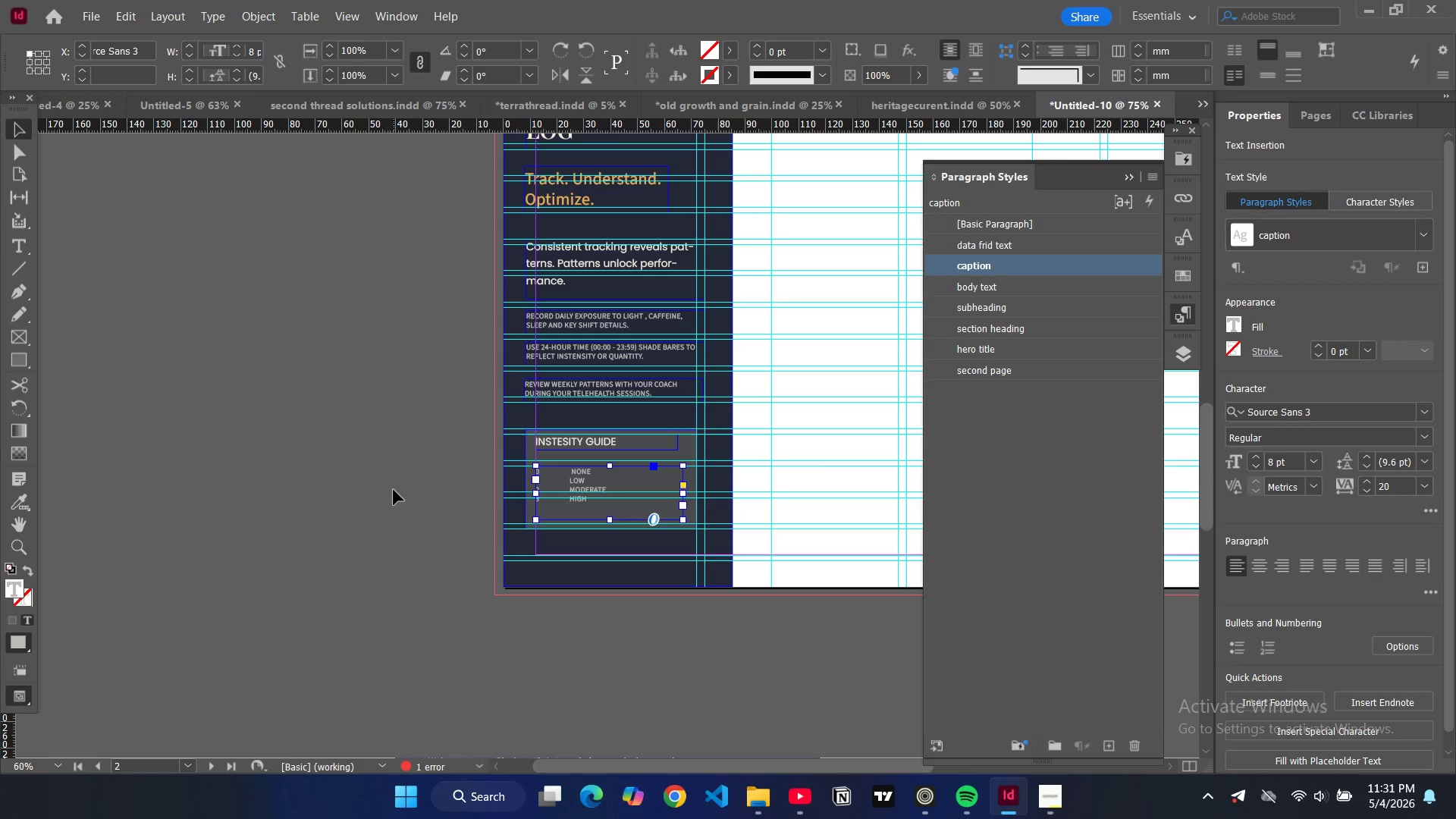 
type(ww)
 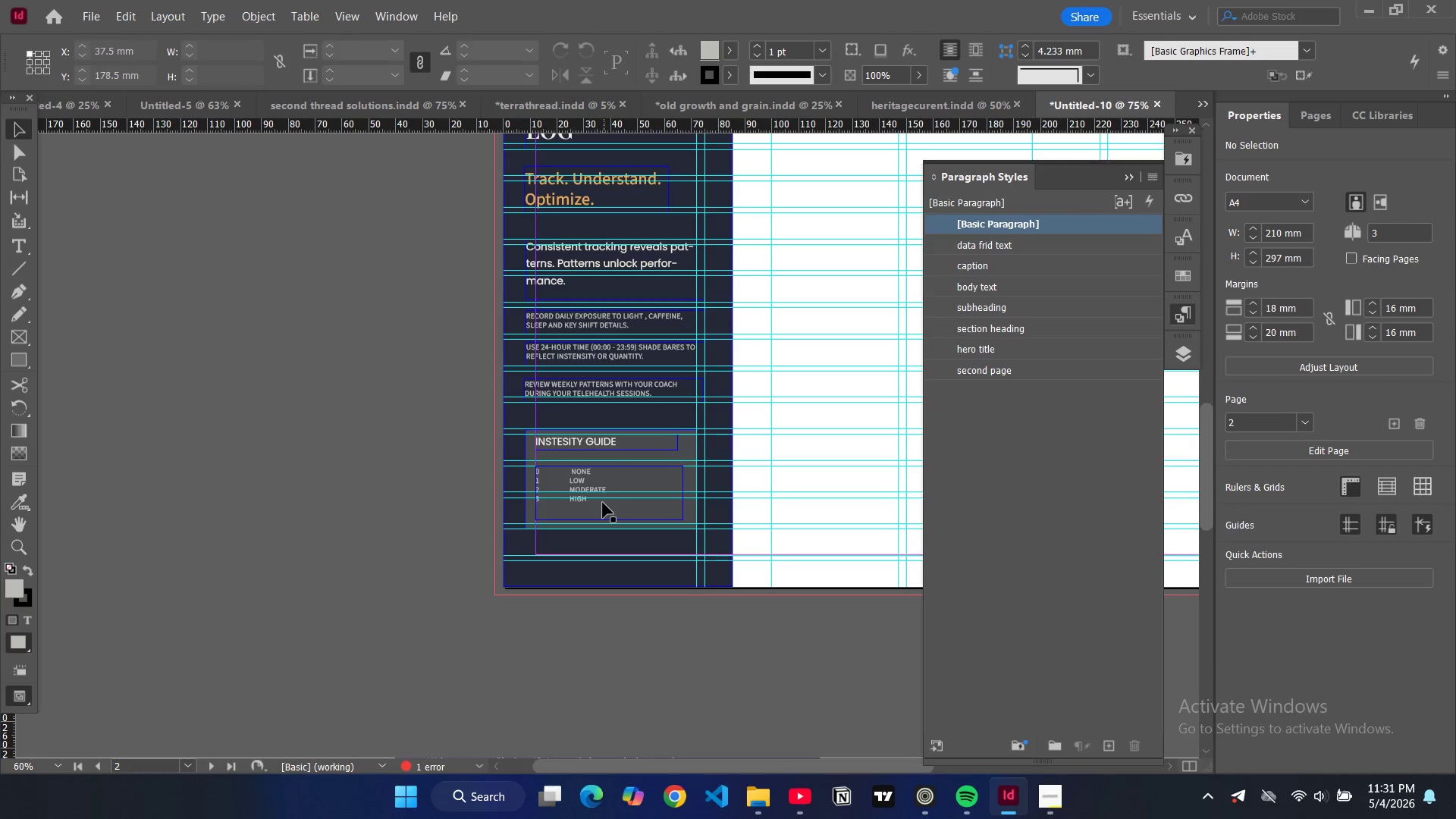 
left_click([603, 503])
 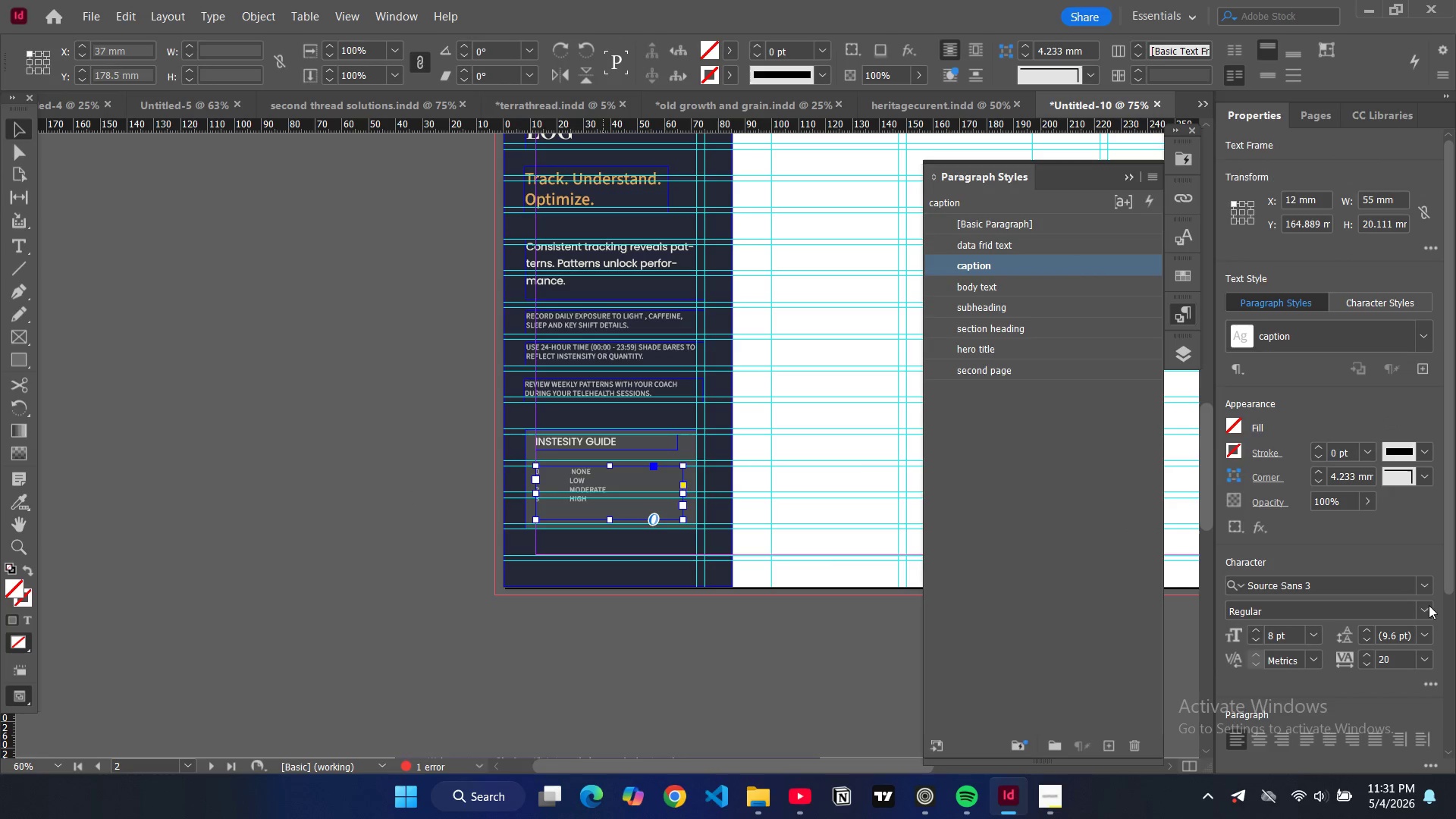 
left_click([1425, 632])
 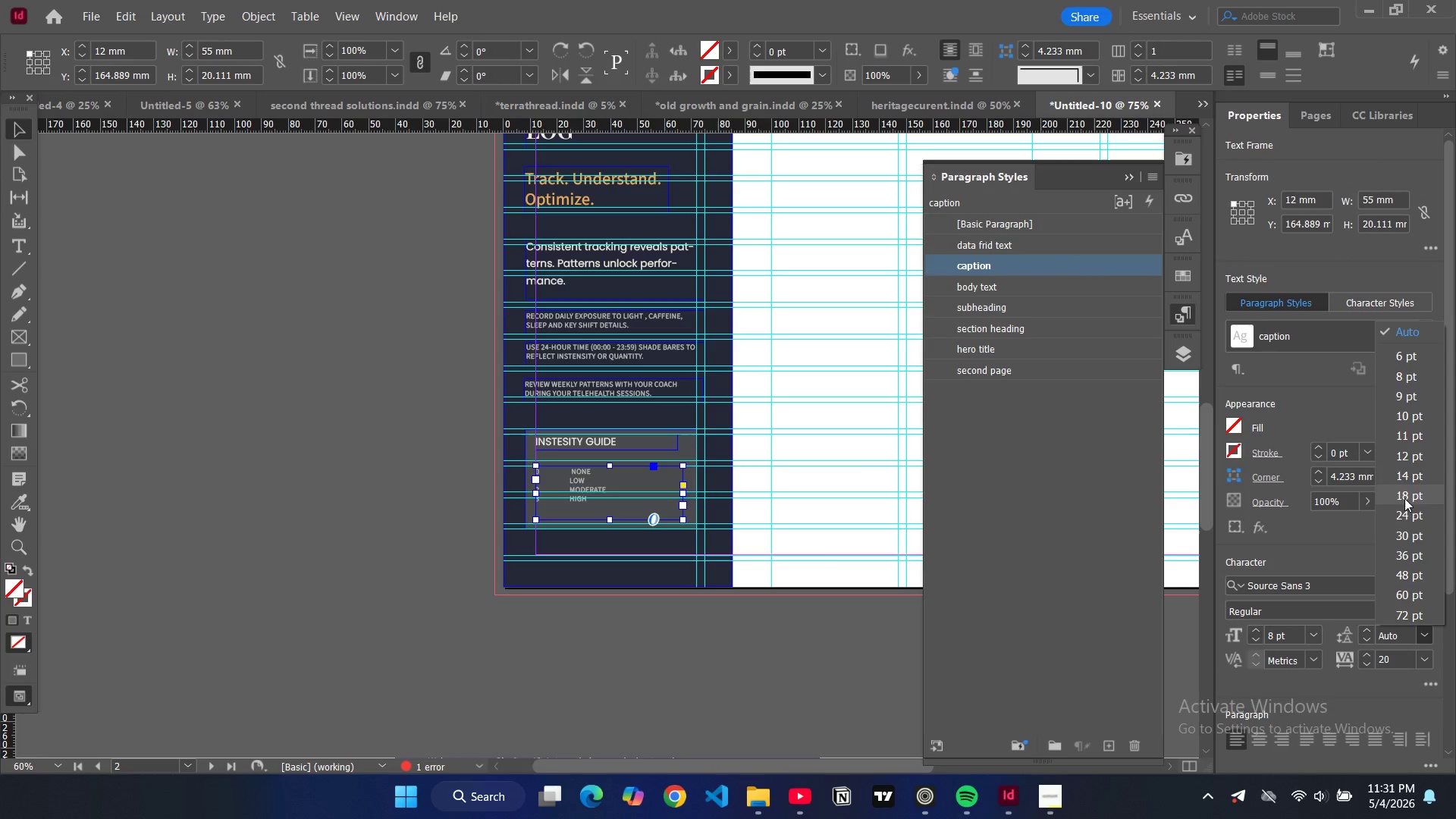 
left_click([1404, 498])
 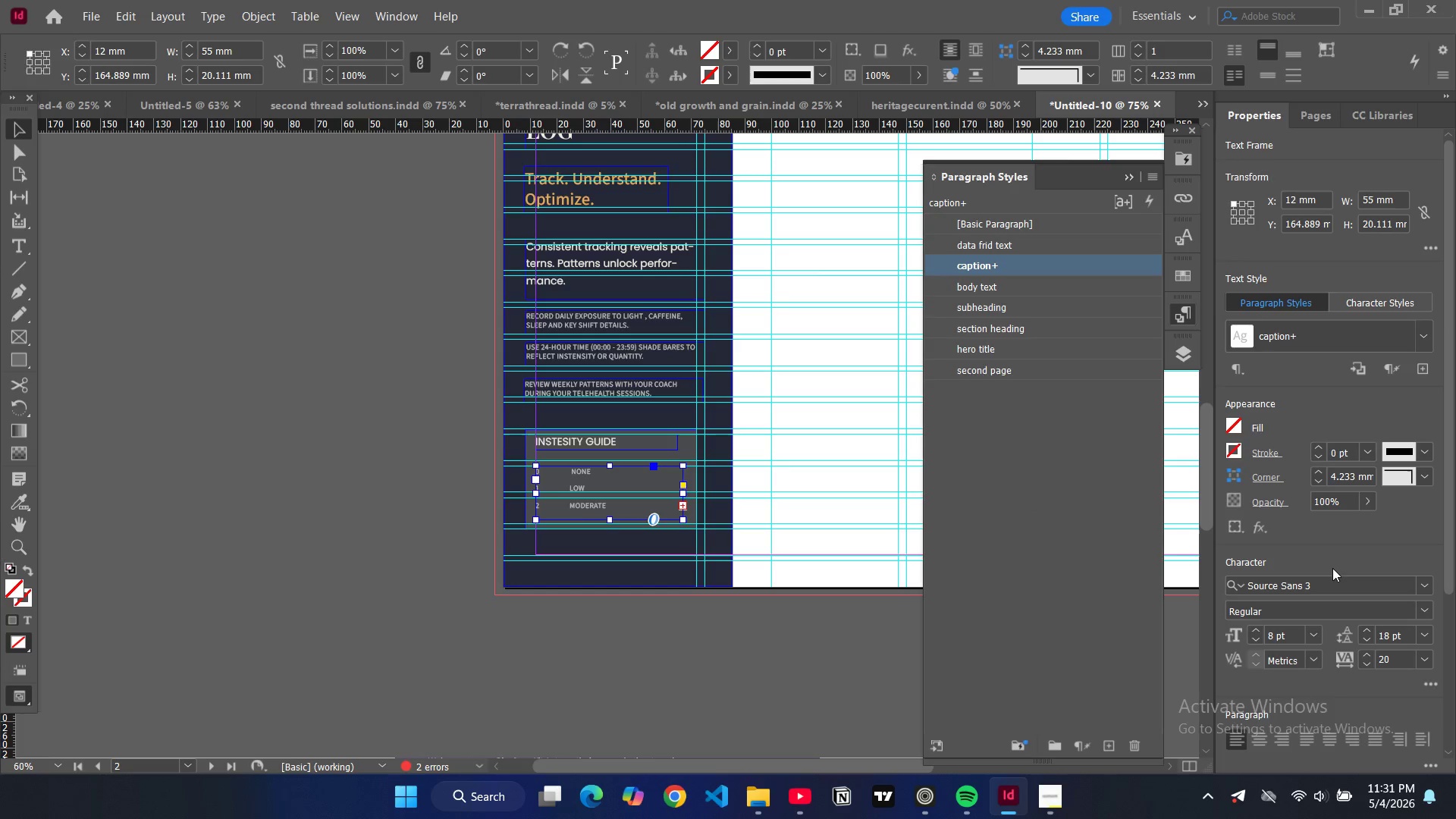 
left_click([1429, 633])
 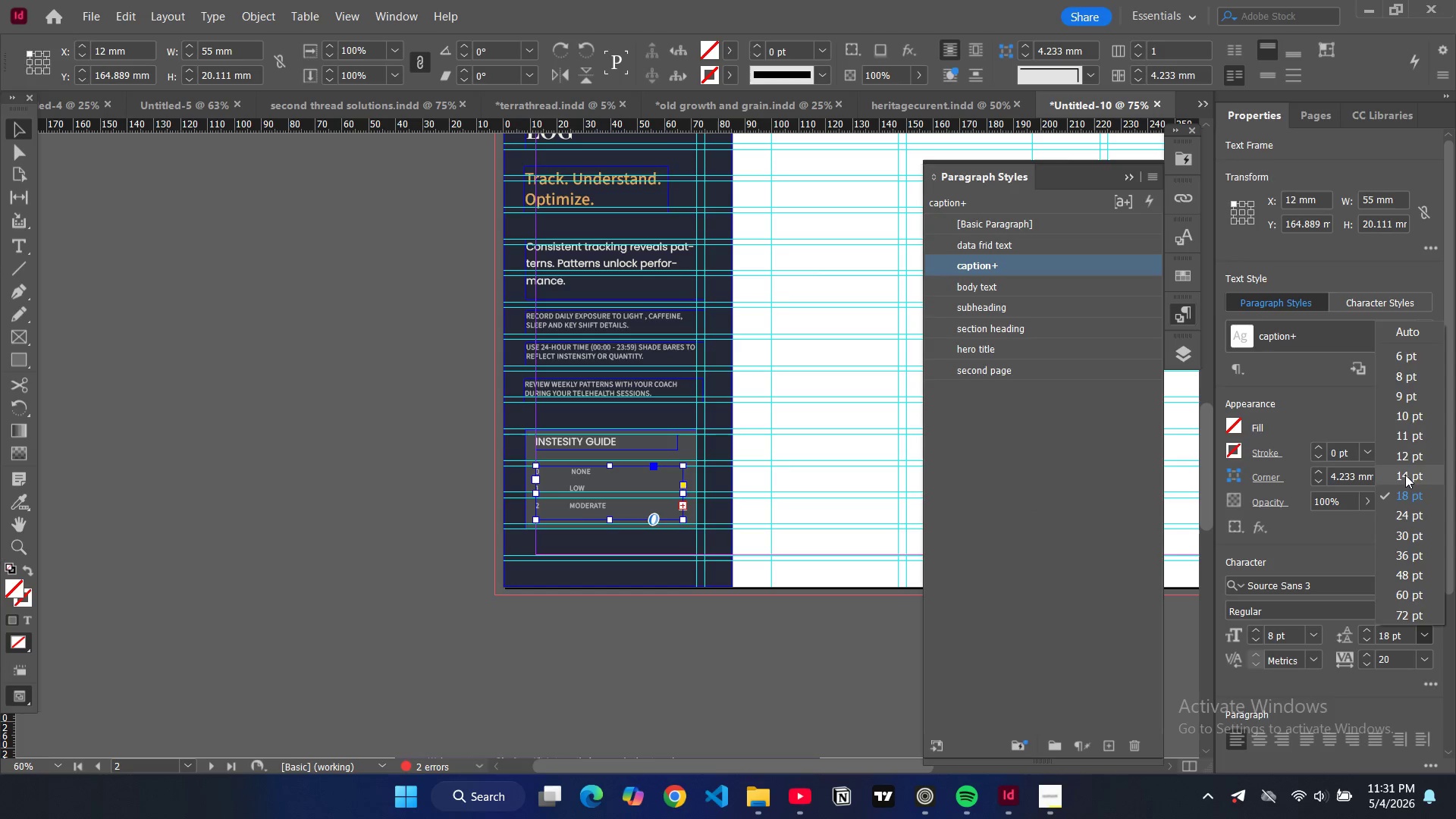 
left_click([1405, 475])
 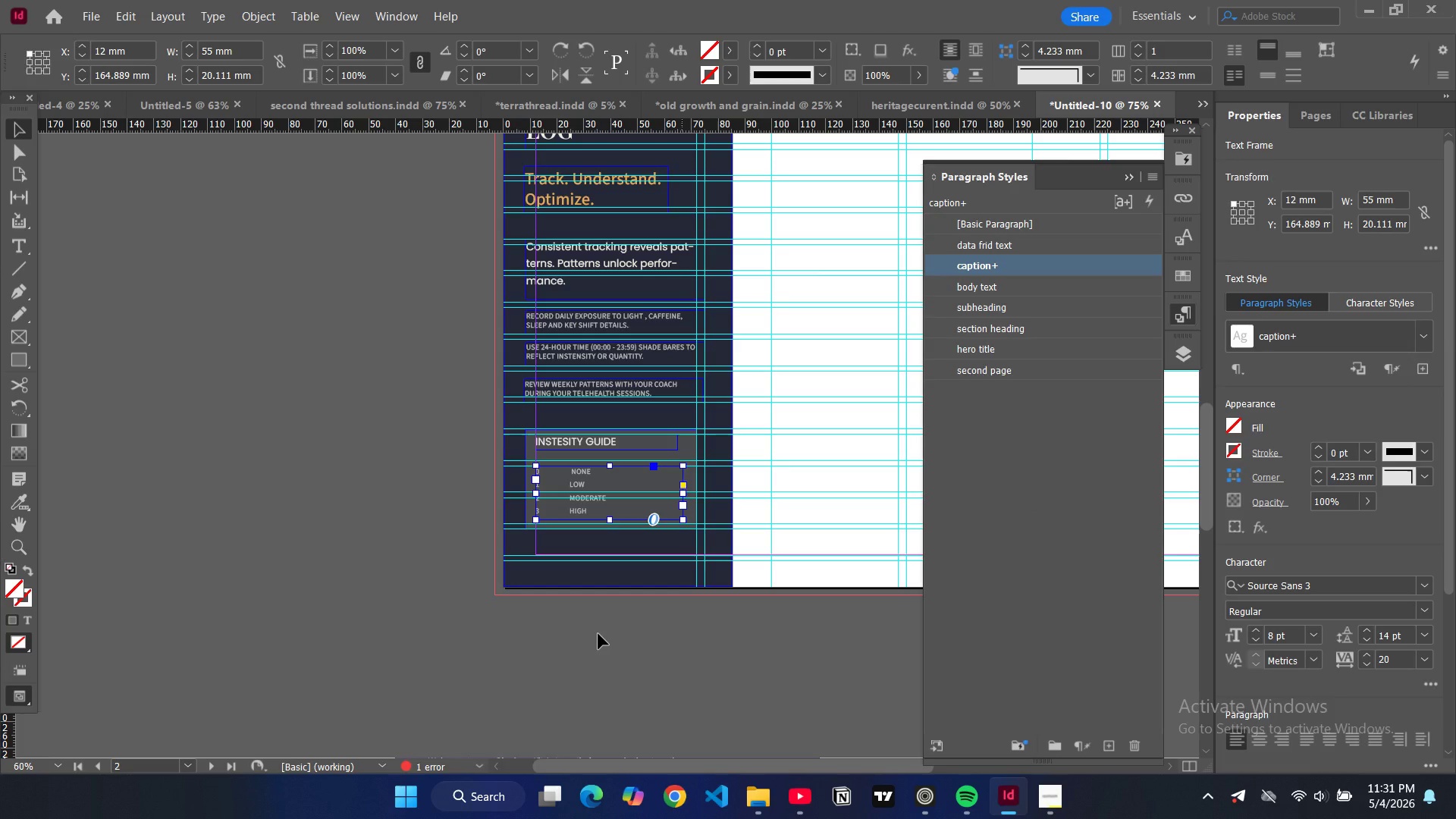 
left_click([594, 634])
 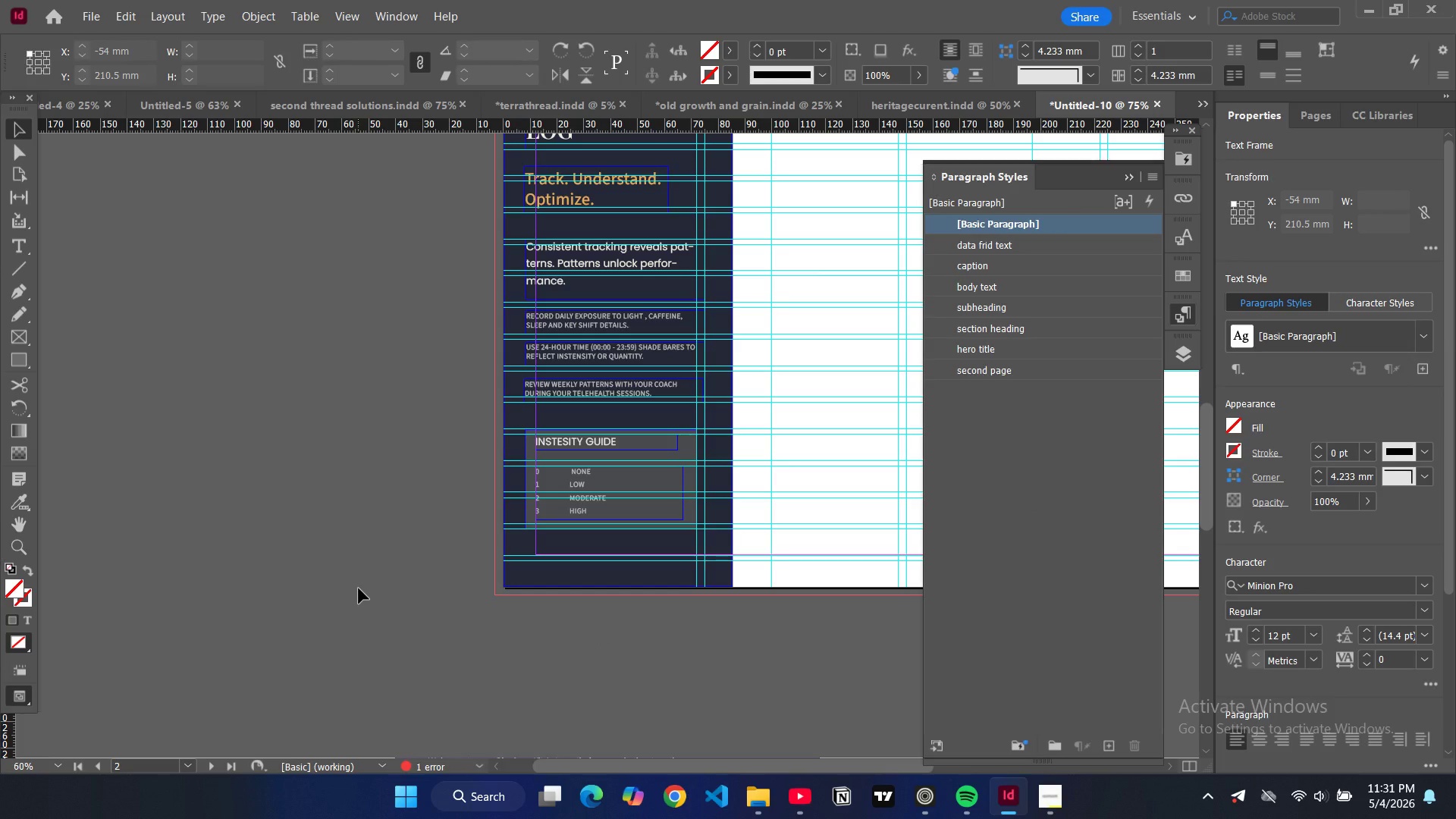 
key(W)
 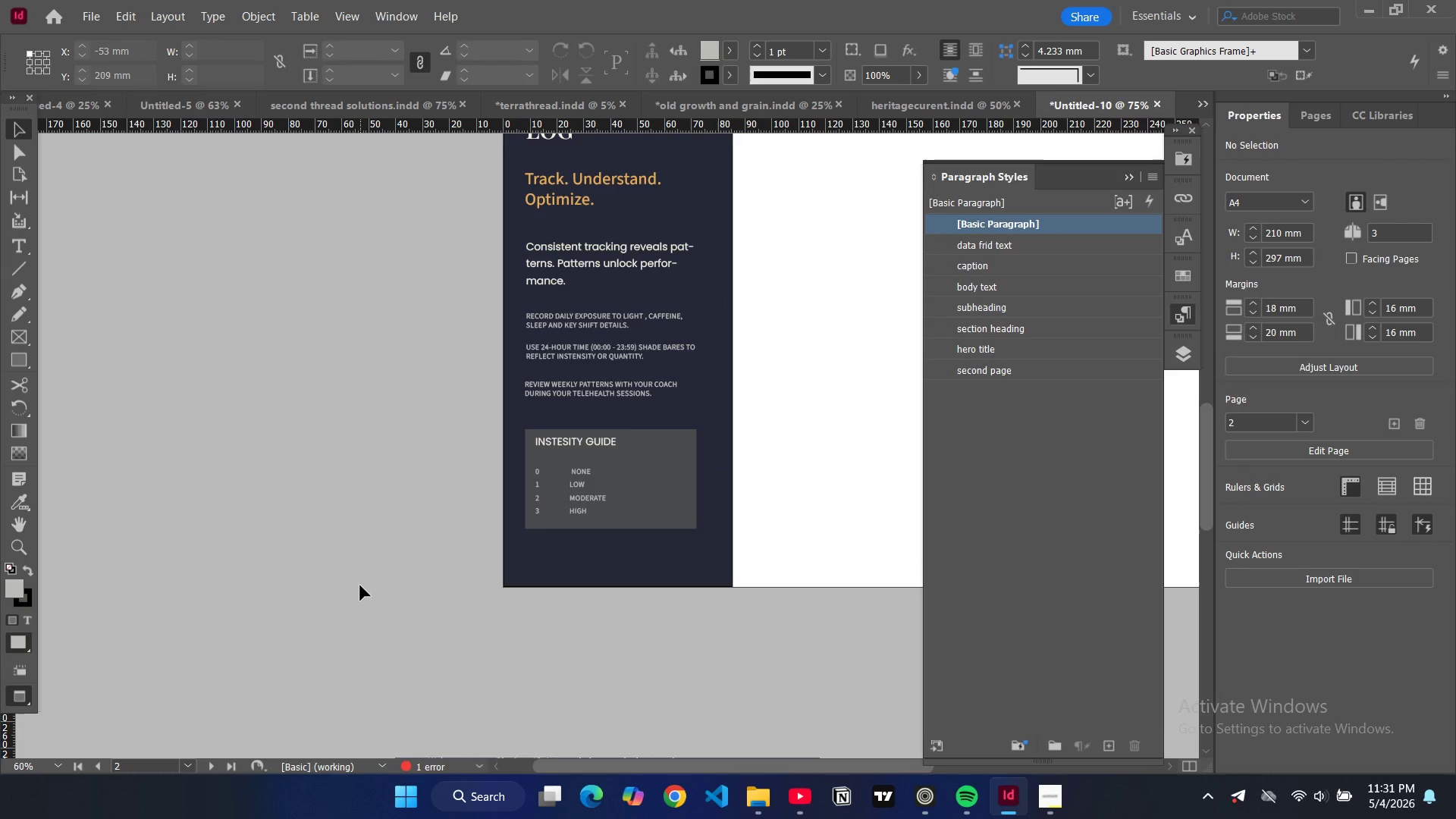 
scroll: coordinate [360, 585], scroll_direction: up, amount: 1.0
 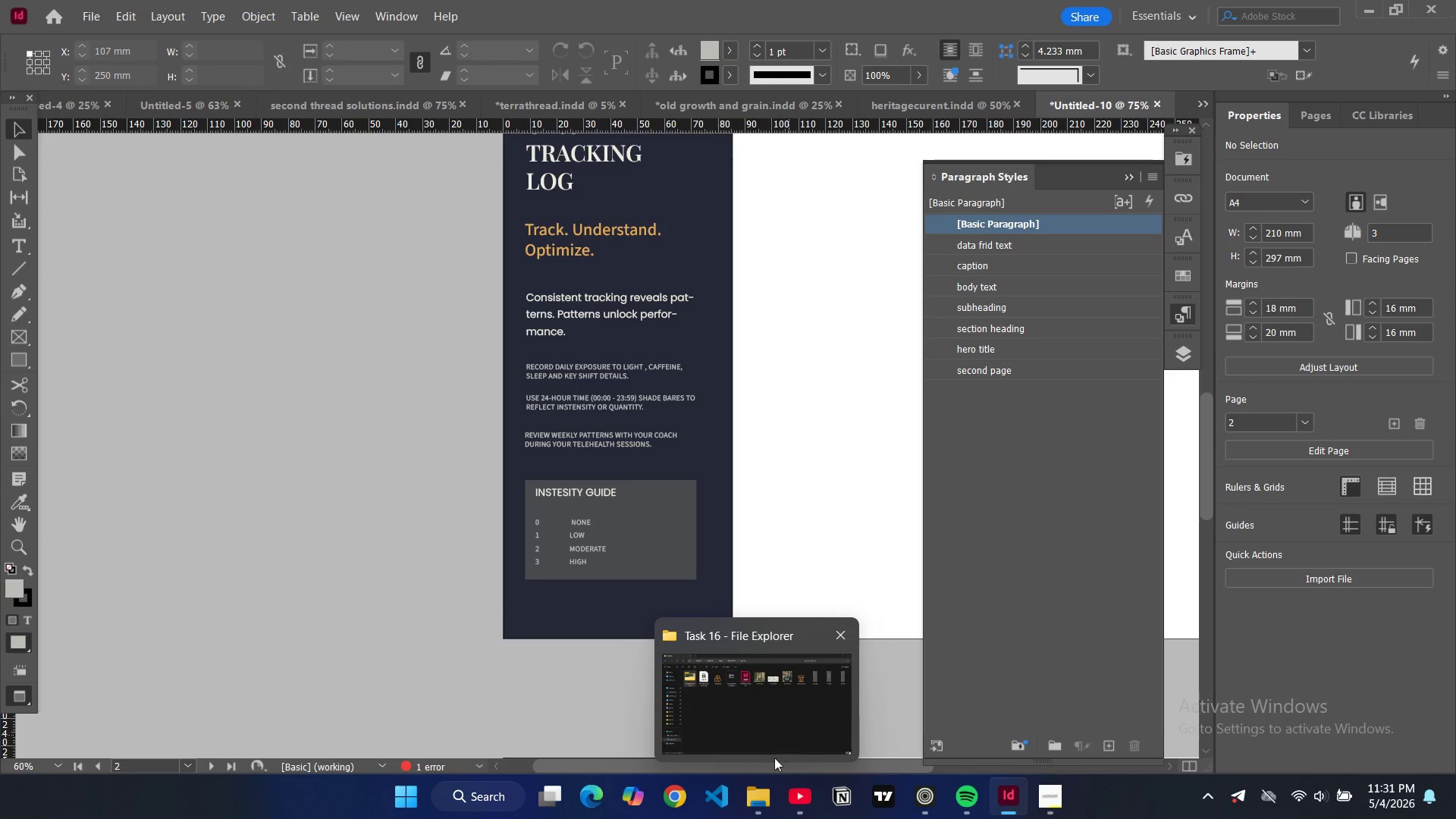 
left_click_drag(start_coordinate=[775, 765], to_coordinate=[905, 768])
 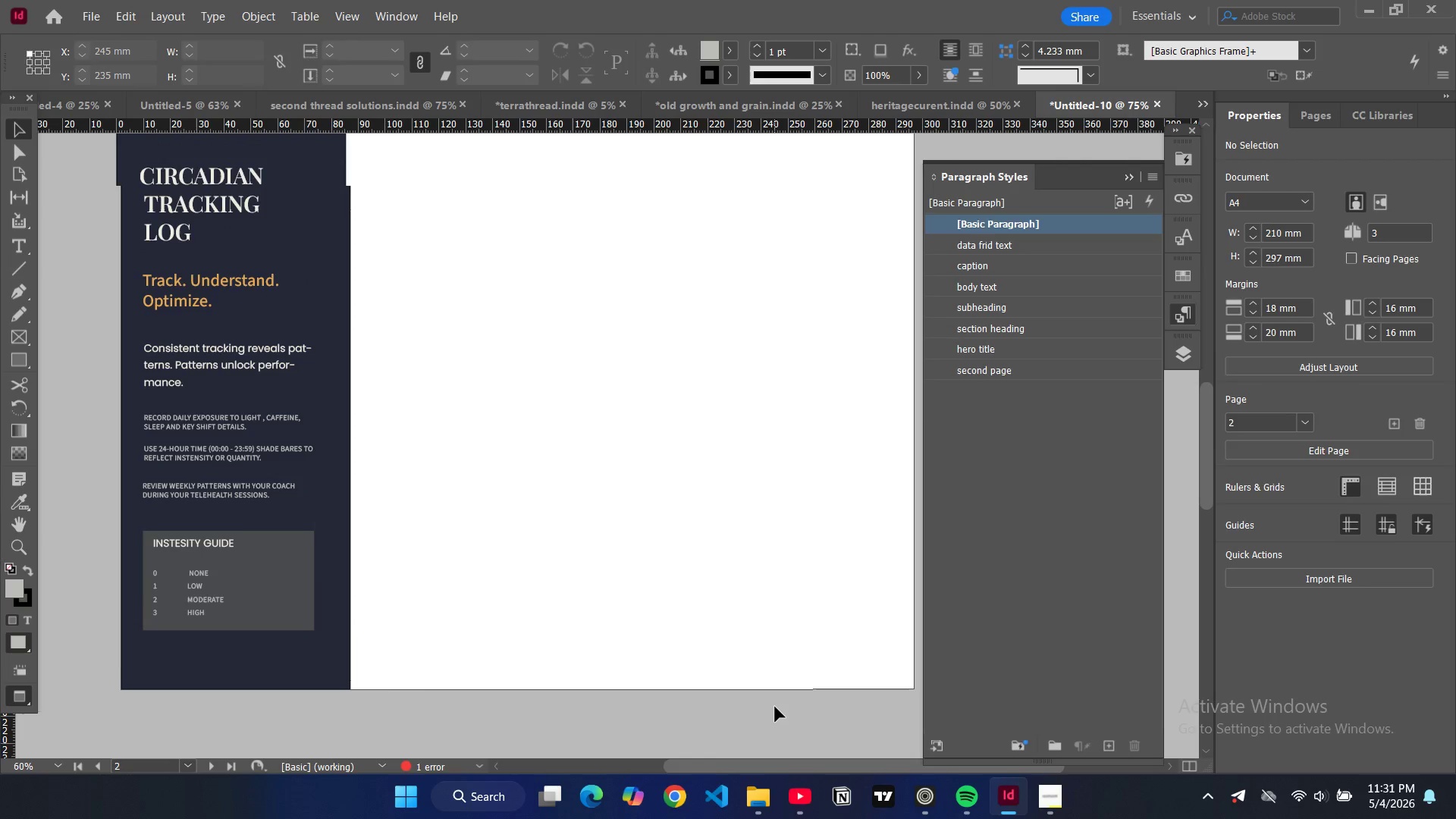 
scroll: coordinate [775, 707], scroll_direction: up, amount: 1.0
 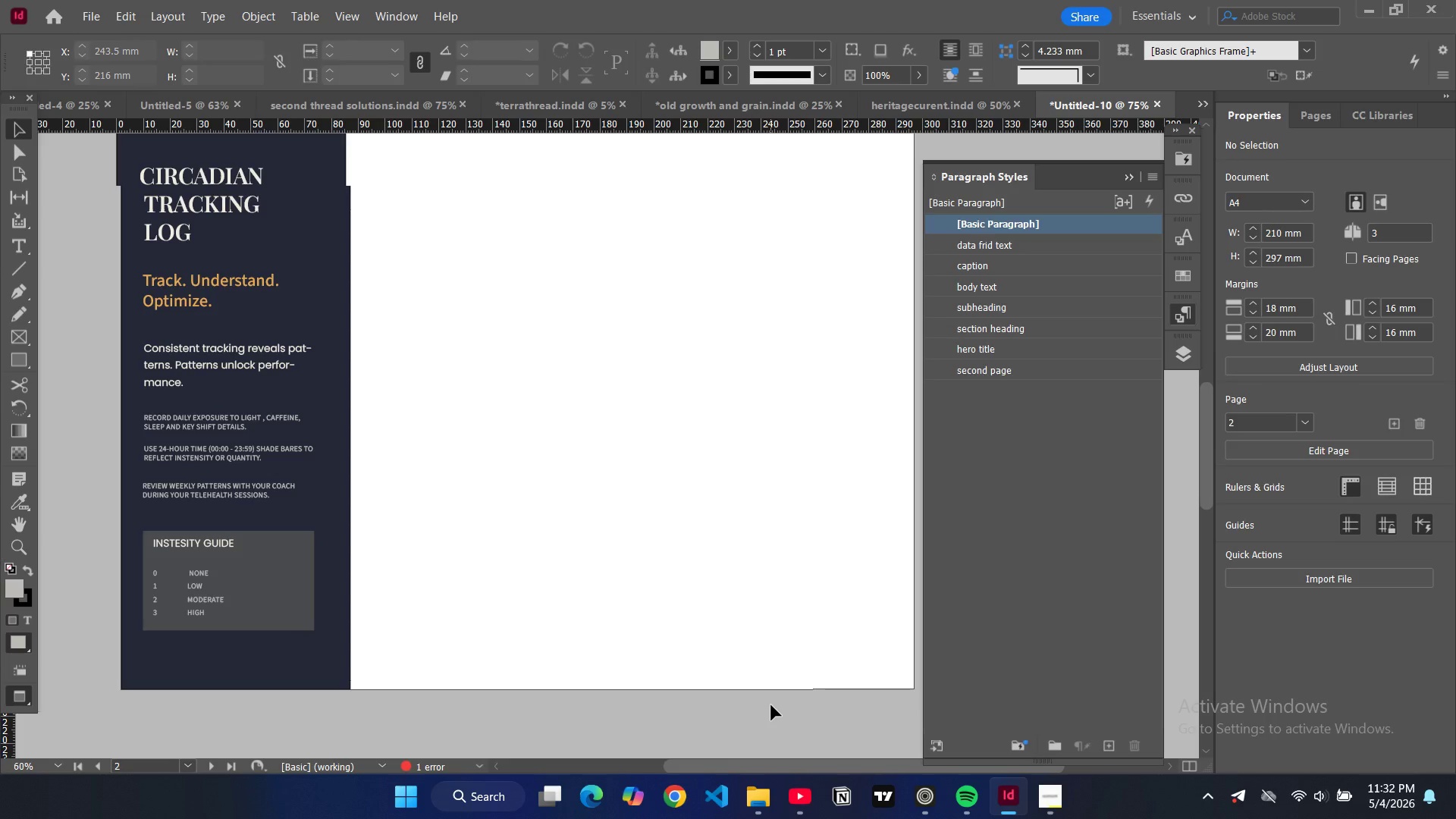 
wait(30.91)
 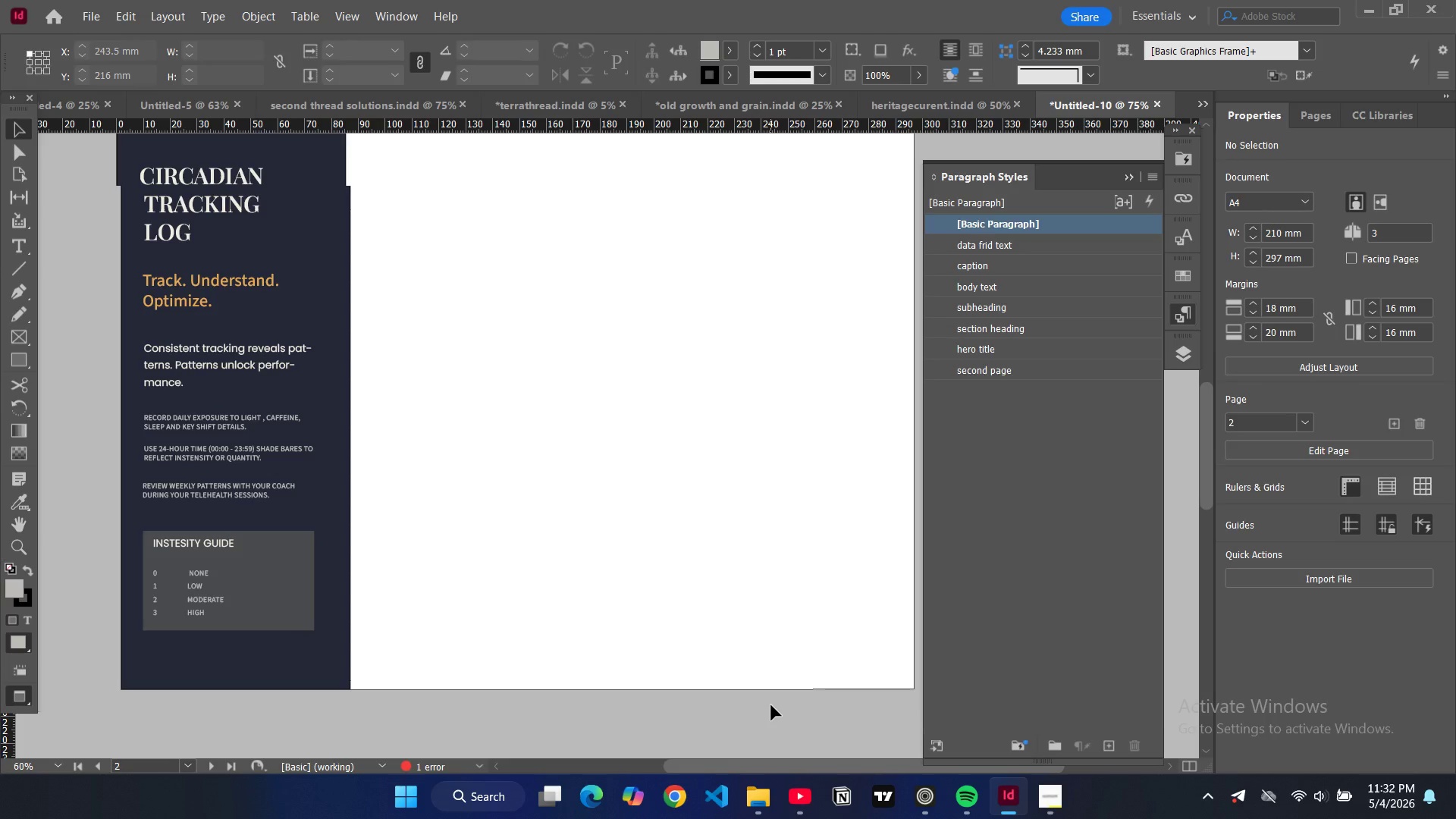 
key(W)
 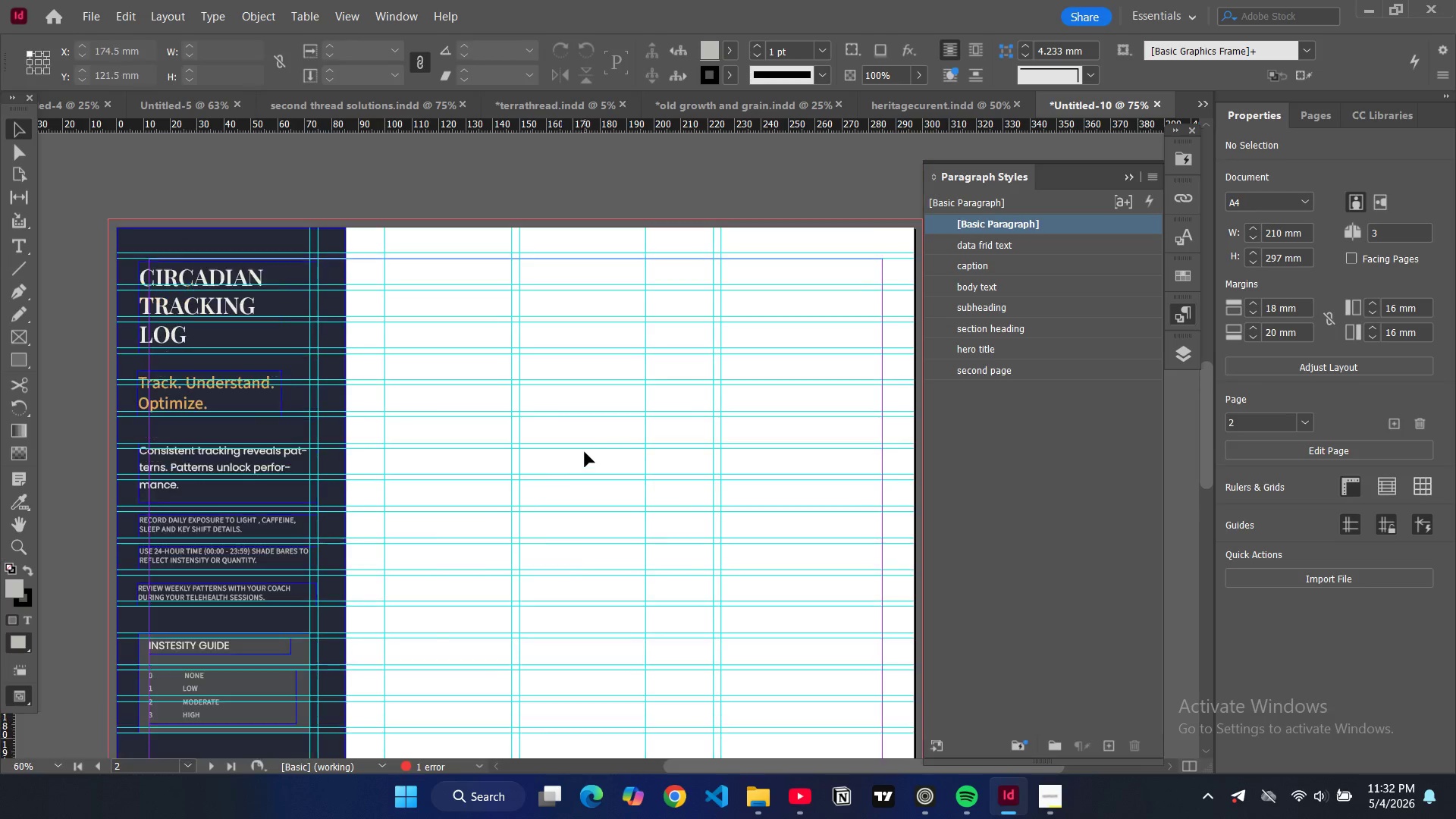 
scroll: coordinate [585, 452], scroll_direction: up, amount: 2.0
 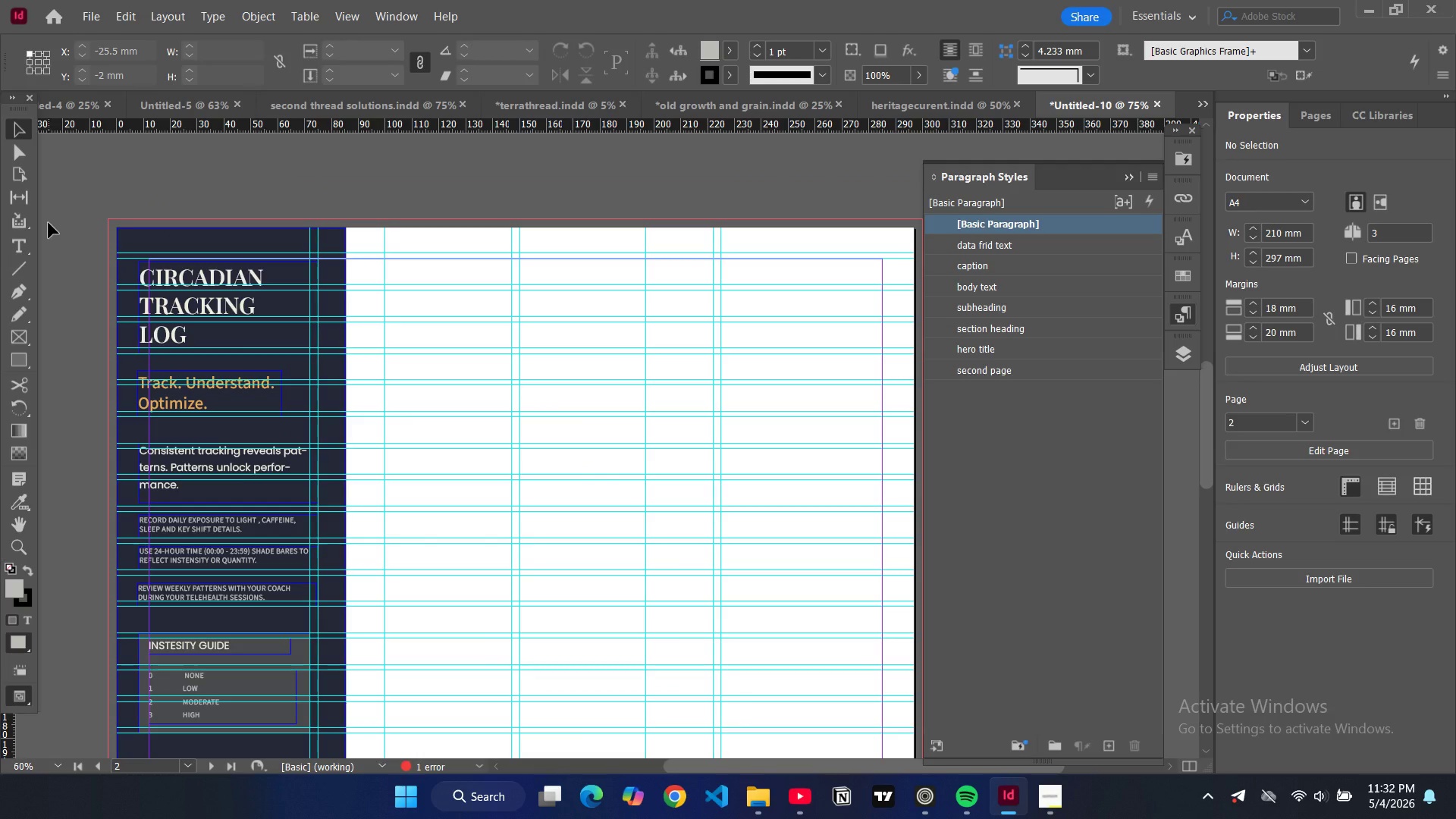 
wait(6.89)
 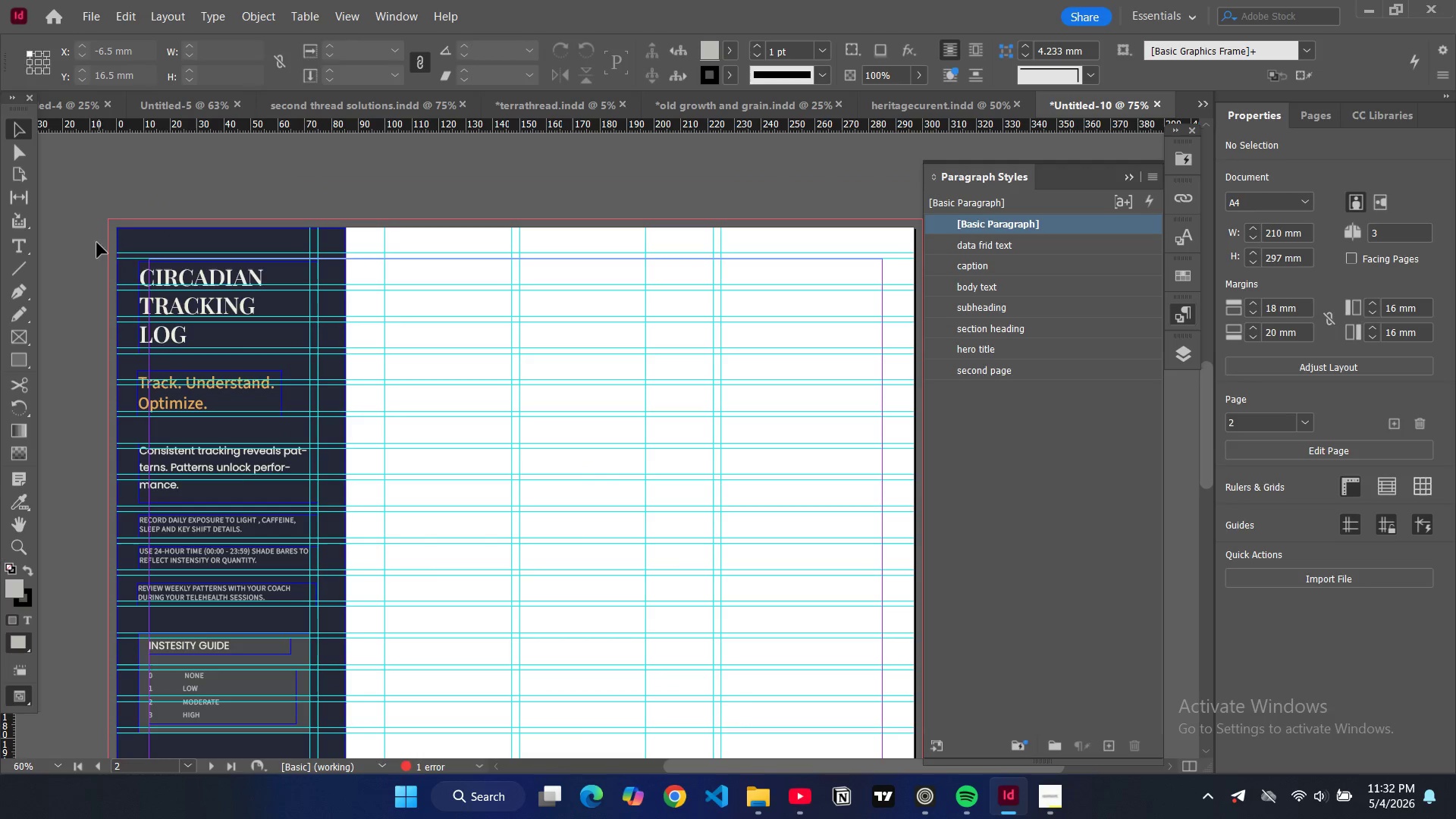 
left_click([23, 358])
 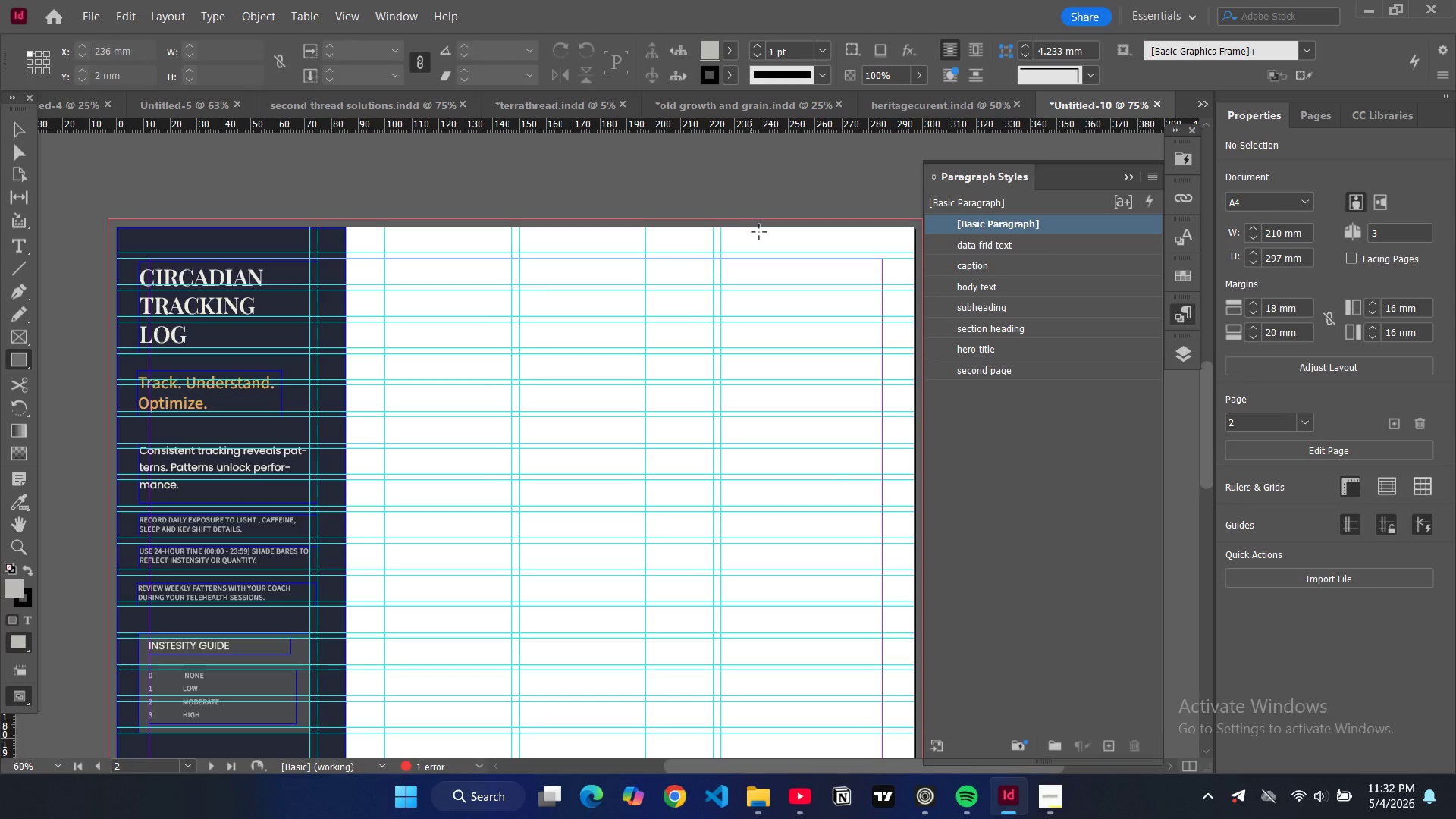 
left_click_drag(start_coordinate=[772, 229], to_coordinate=[913, 701])
 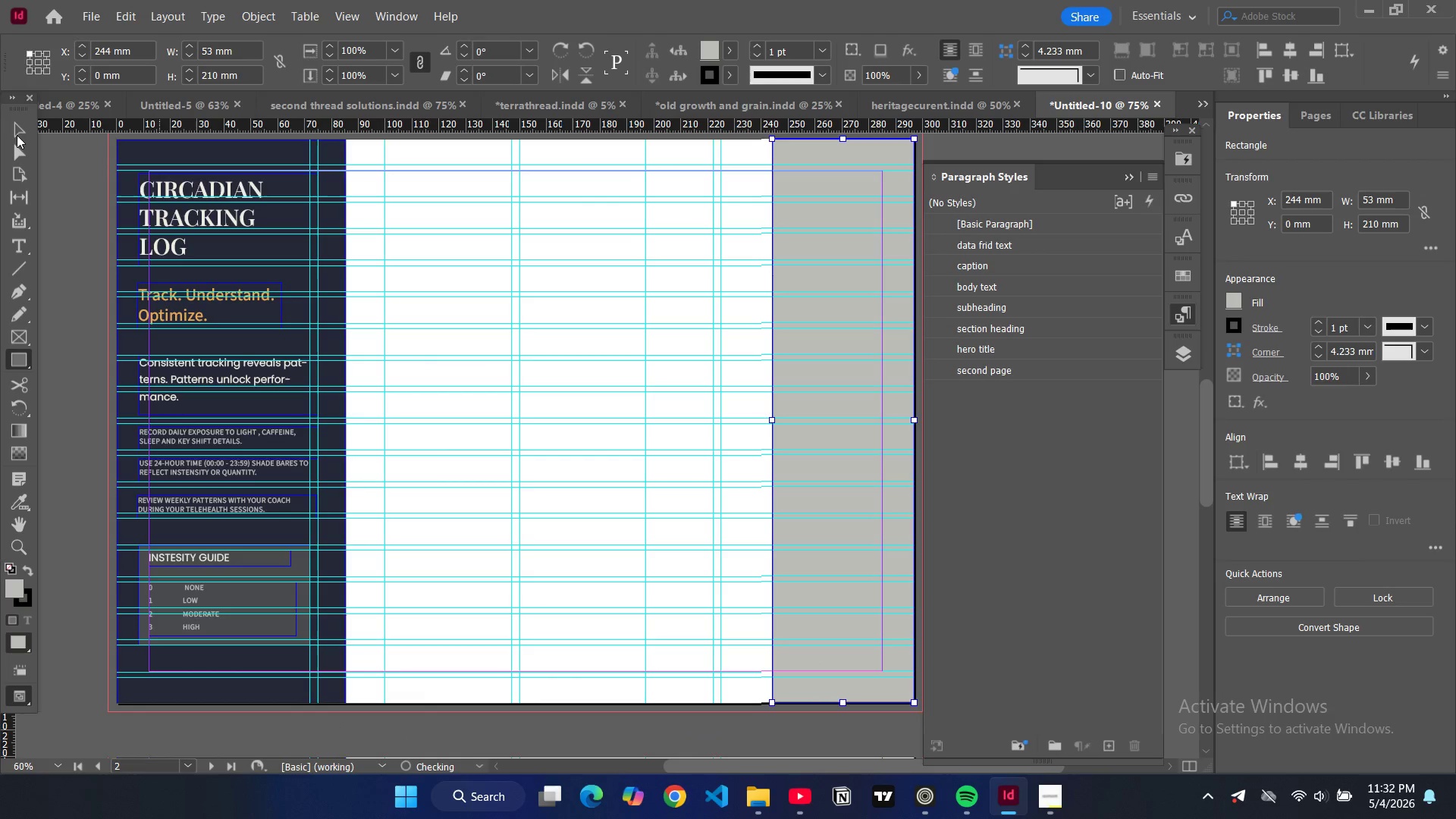 
left_click([20, 133])
 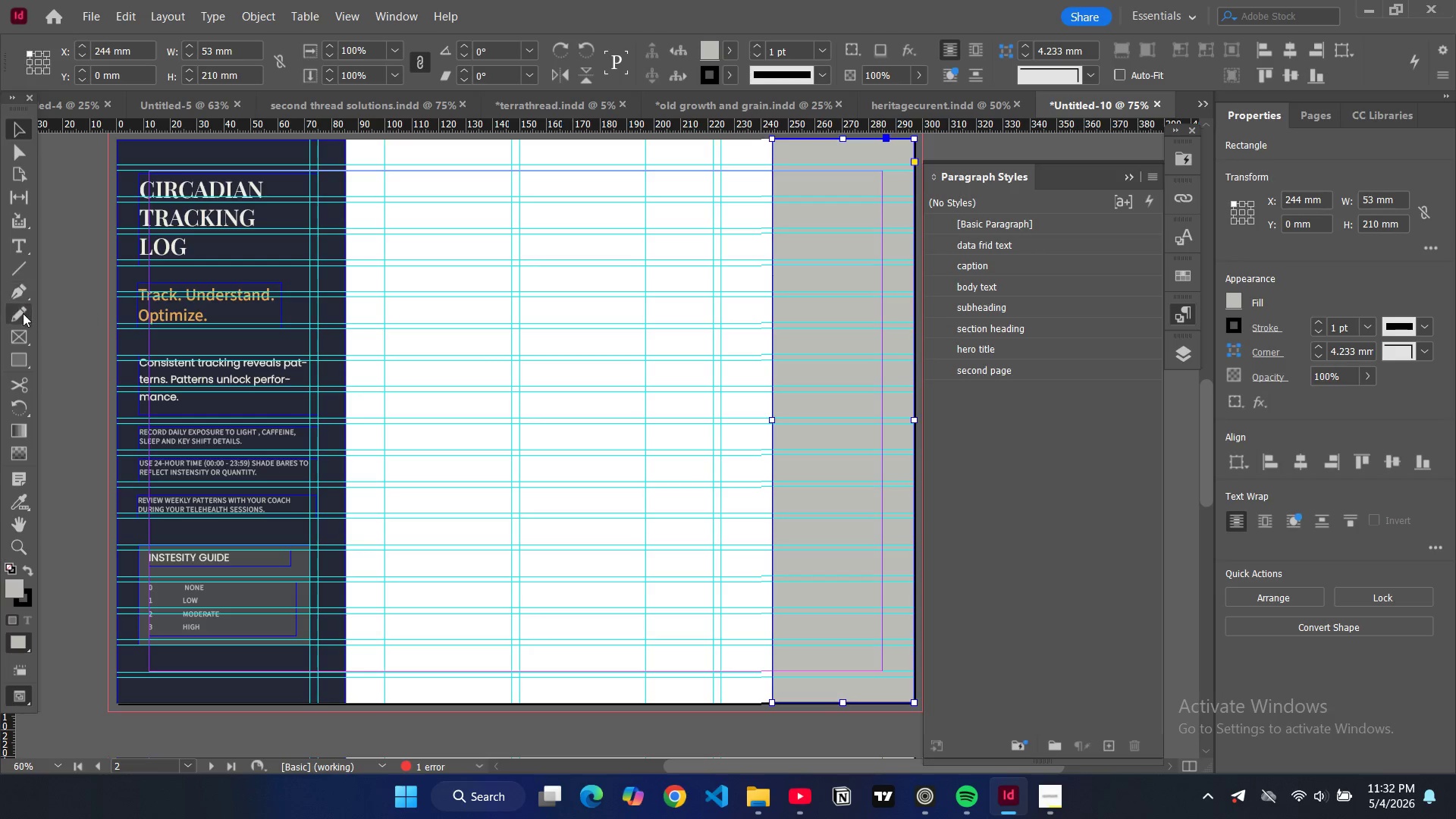 
wait(6.86)
 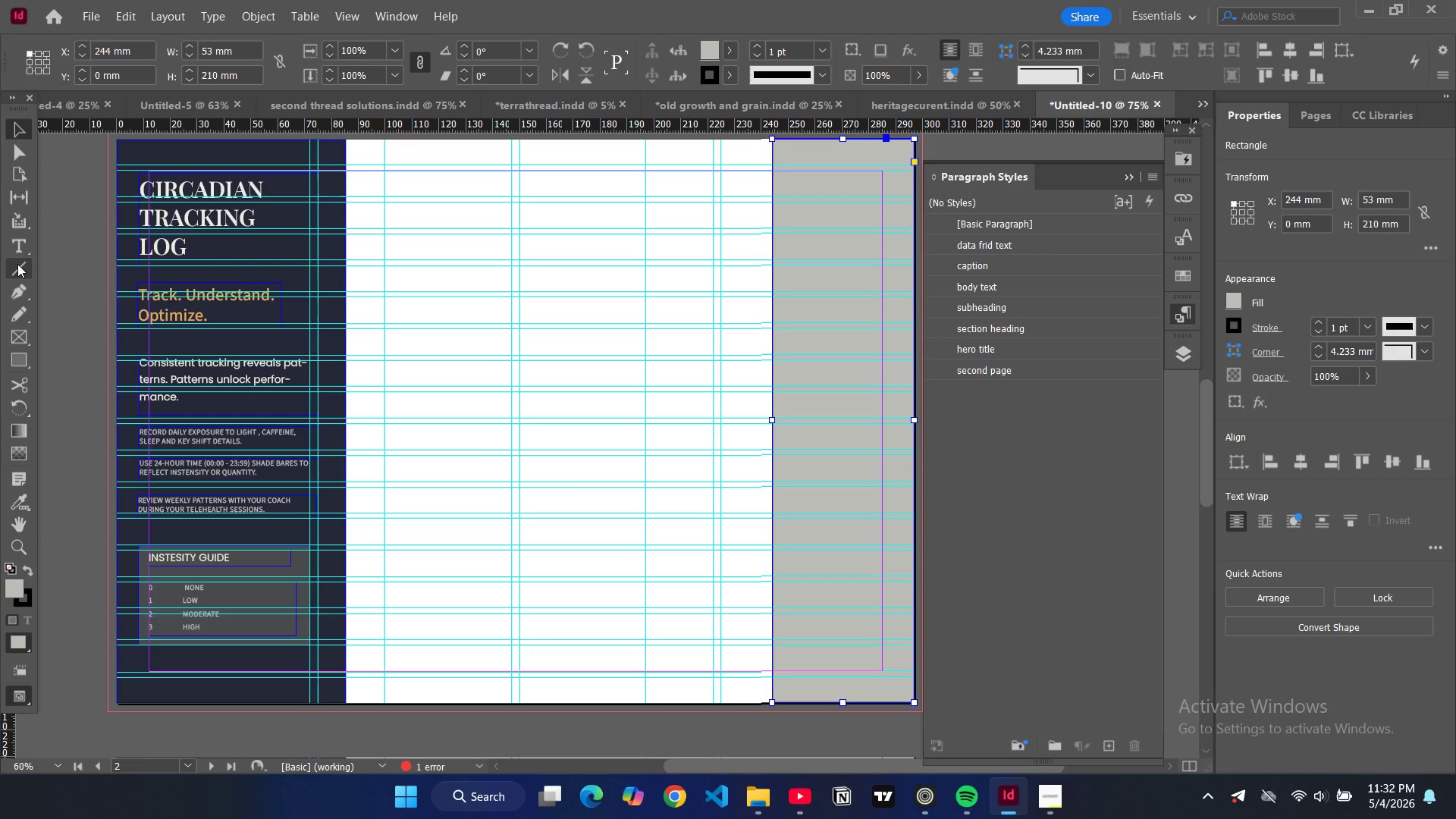 
left_click([14, 353])
 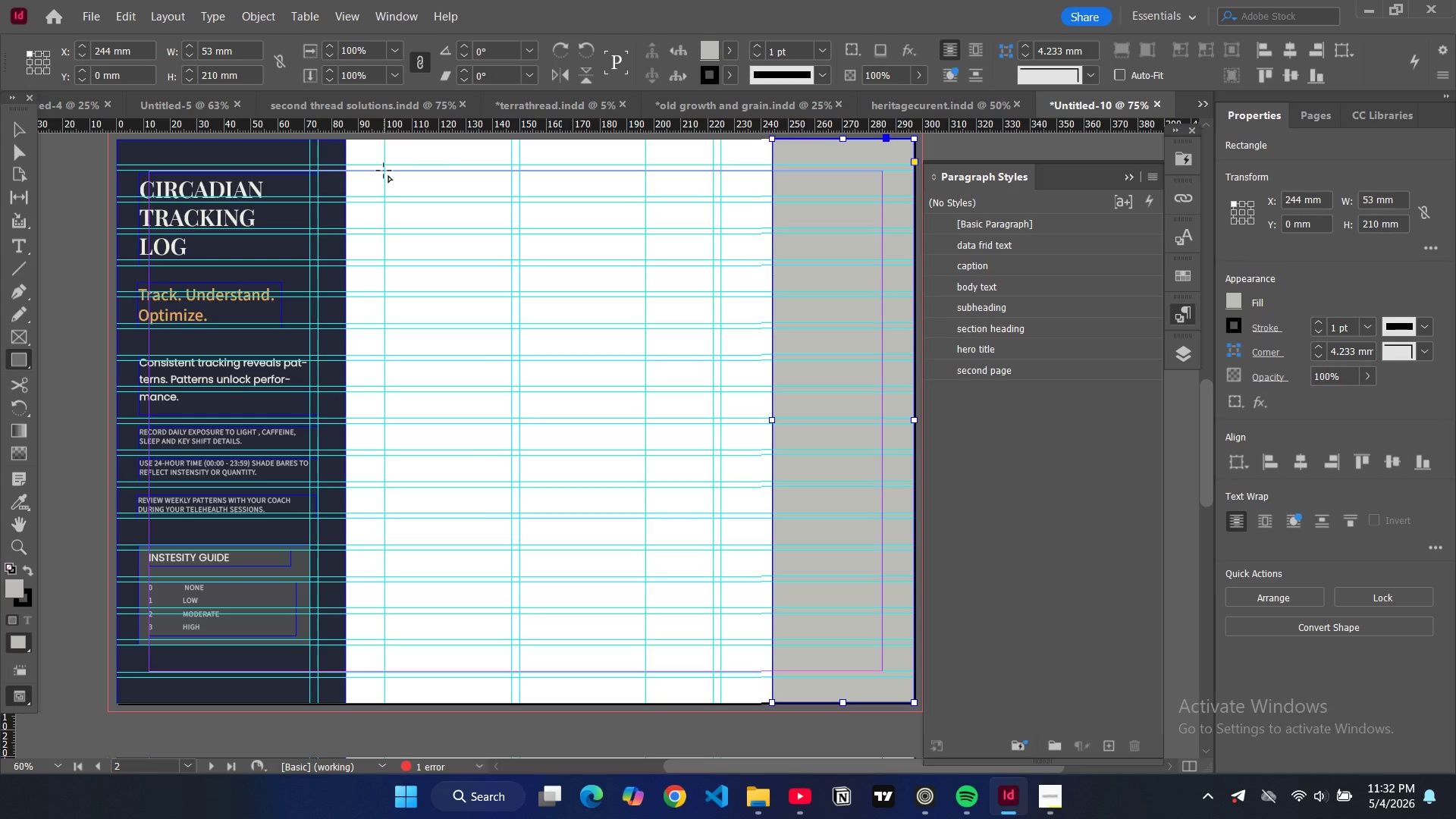 
left_click_drag(start_coordinate=[384, 171], to_coordinate=[721, 198])
 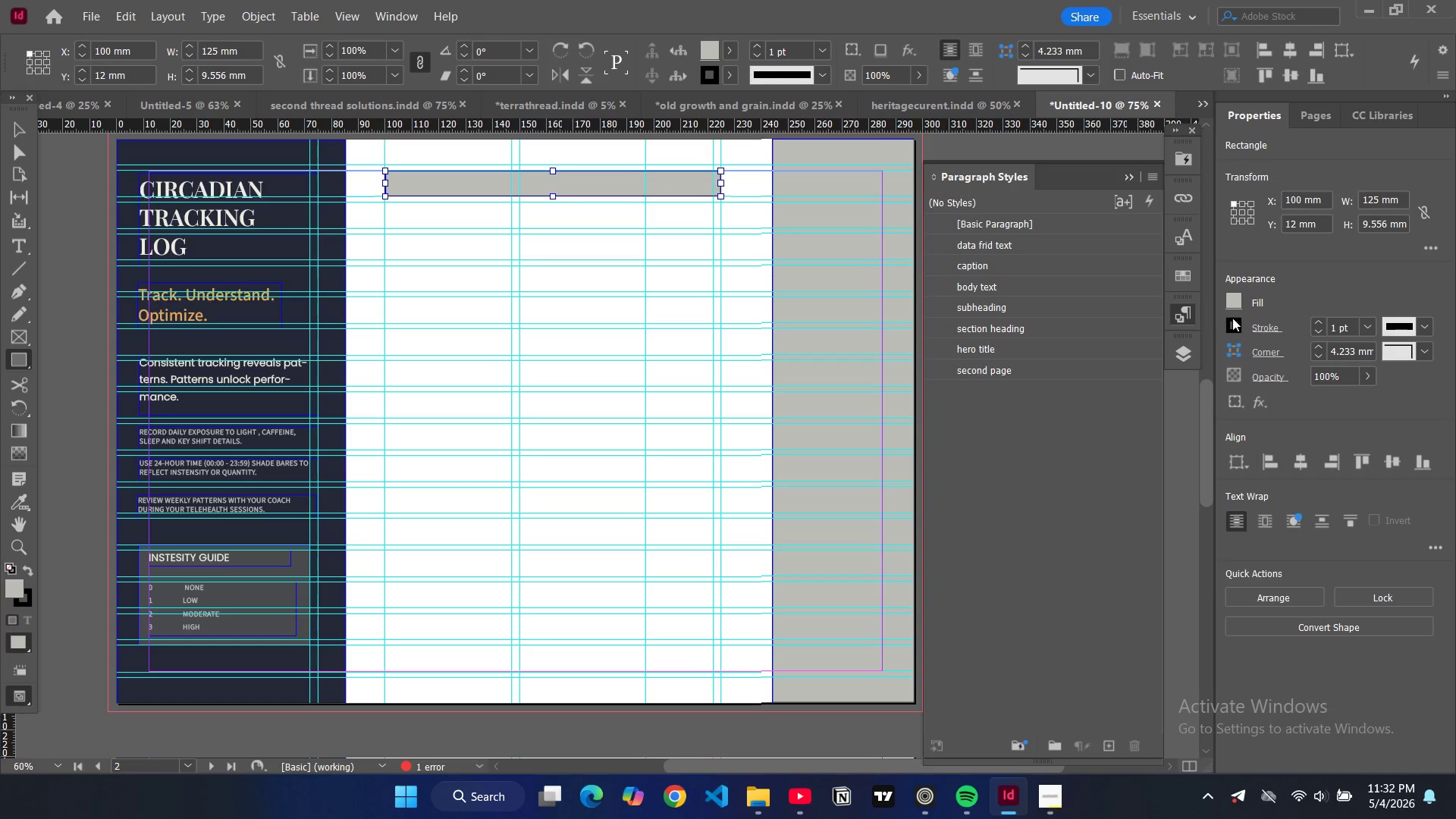 
left_click([1238, 303])
 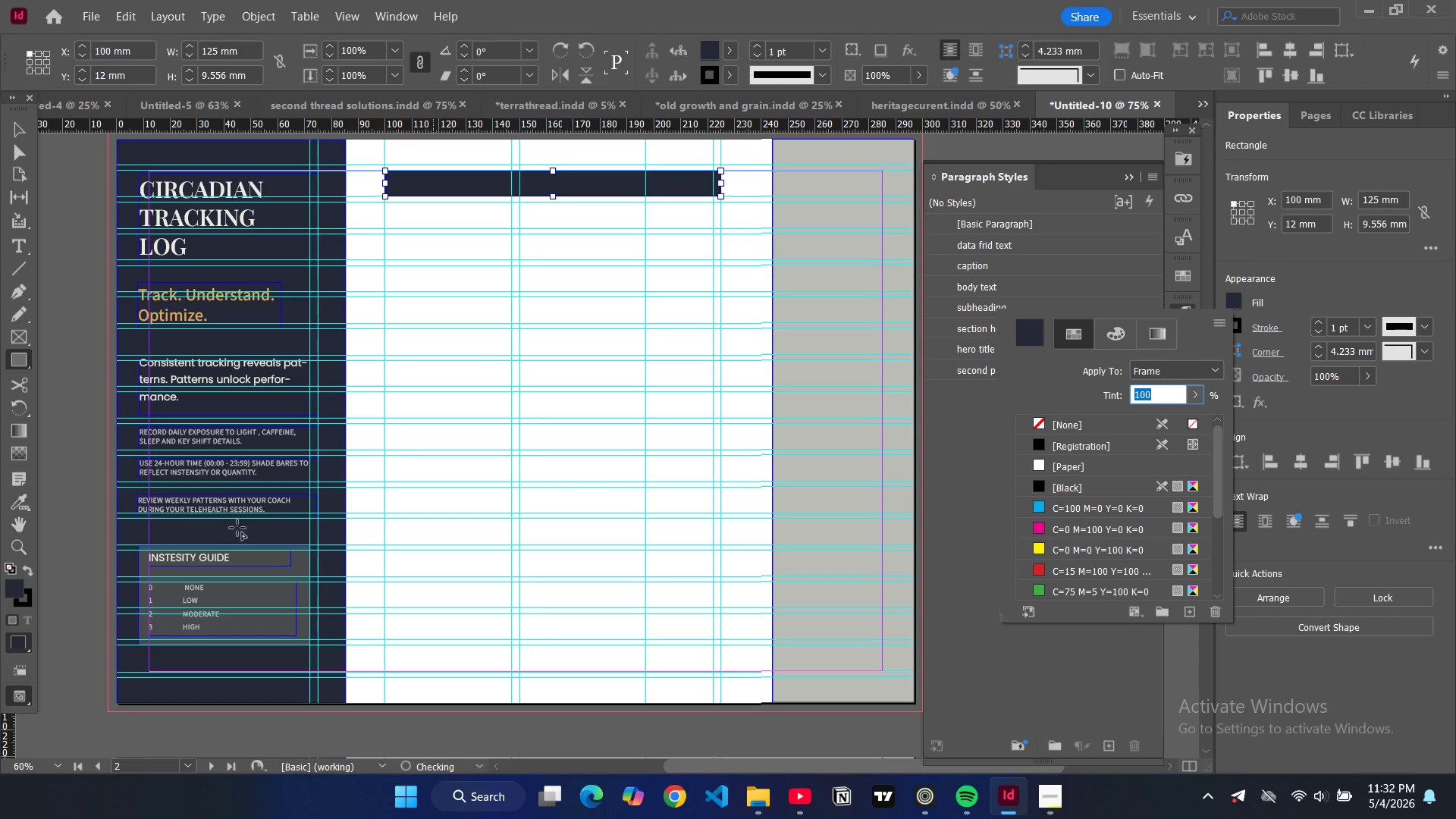 
left_click([17, 125])
 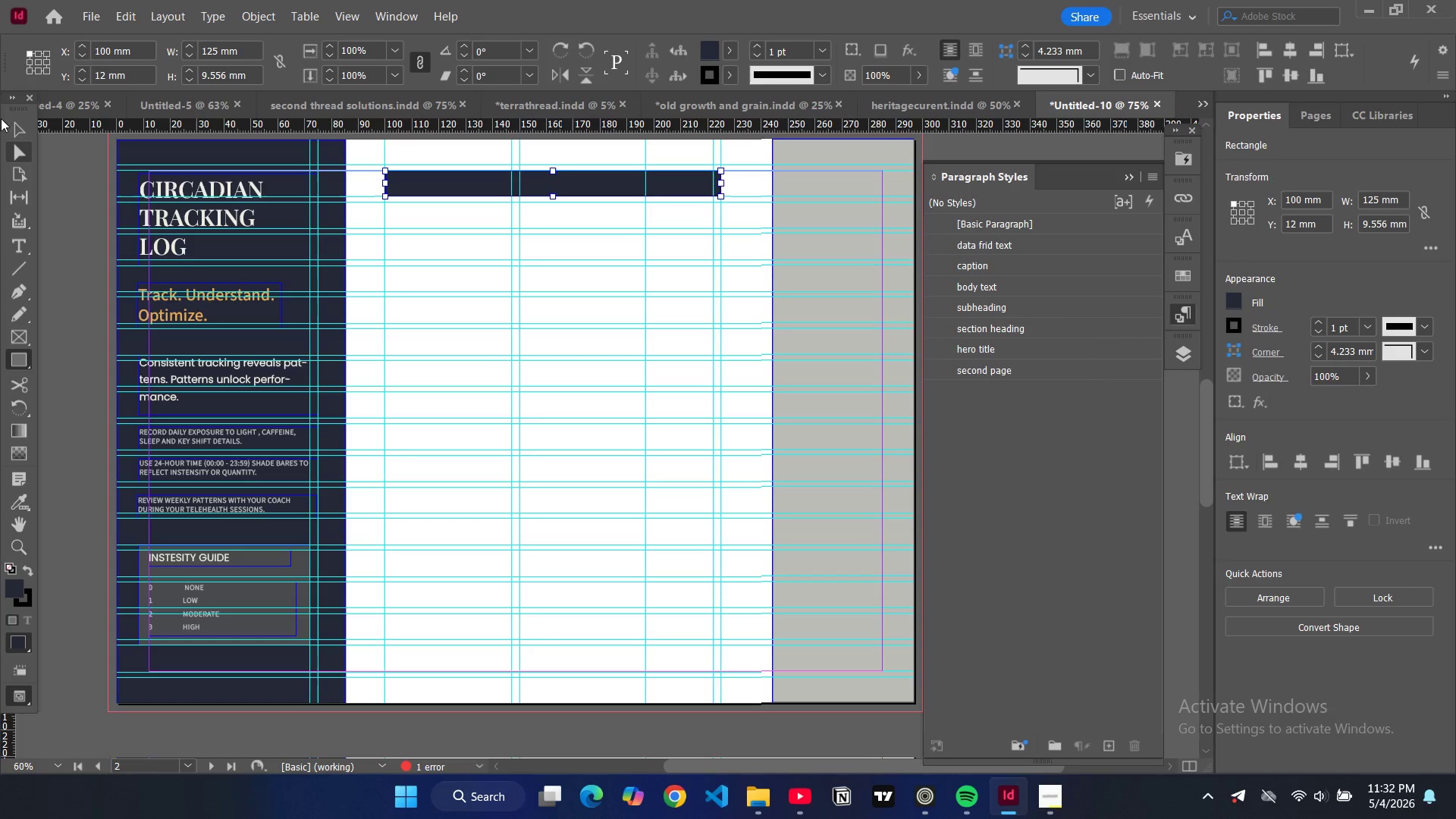 
left_click([16, 127])
 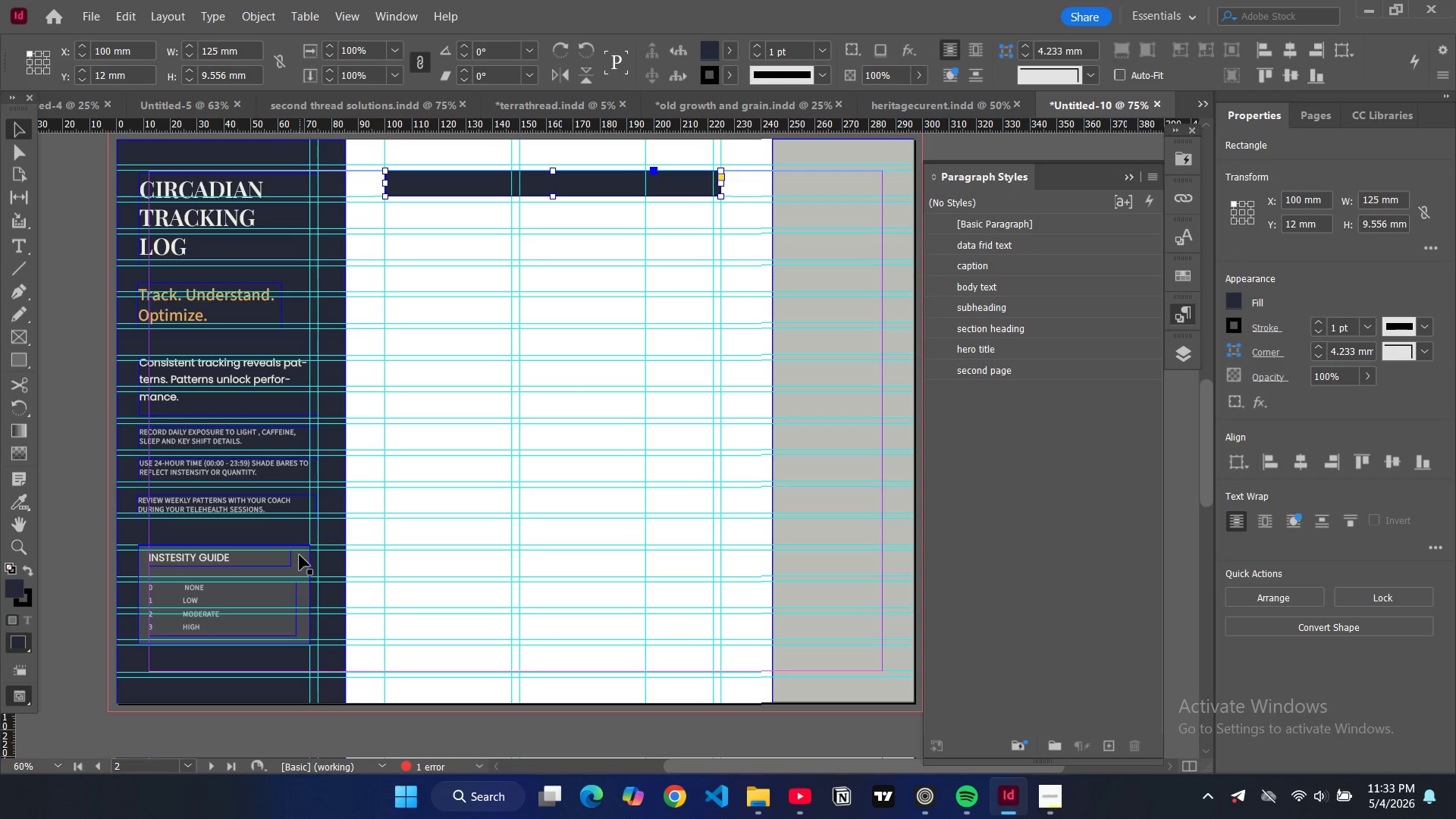 
left_click([300, 555])
 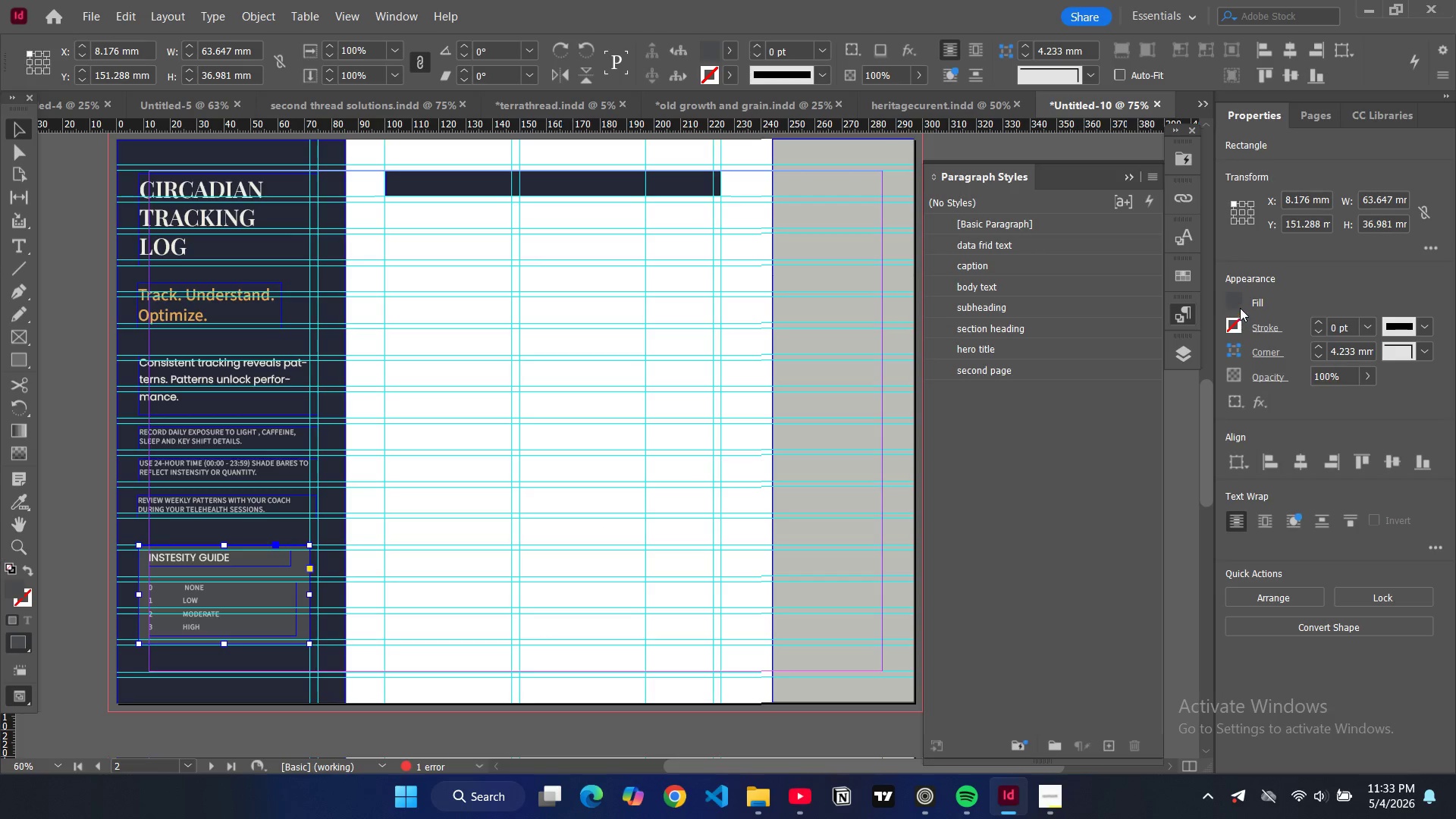 
left_click([1230, 300])
 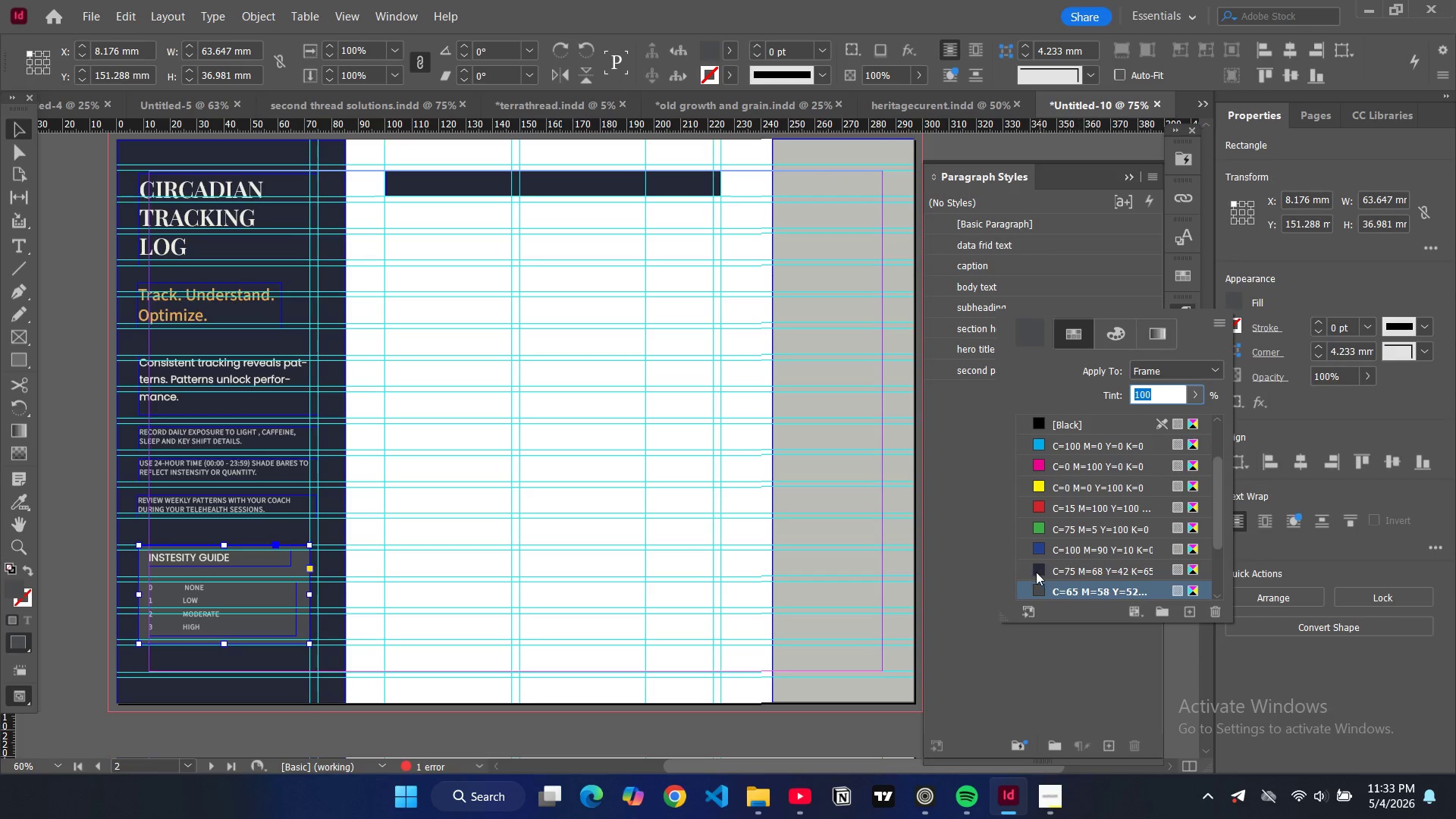 
left_click([1040, 566])
 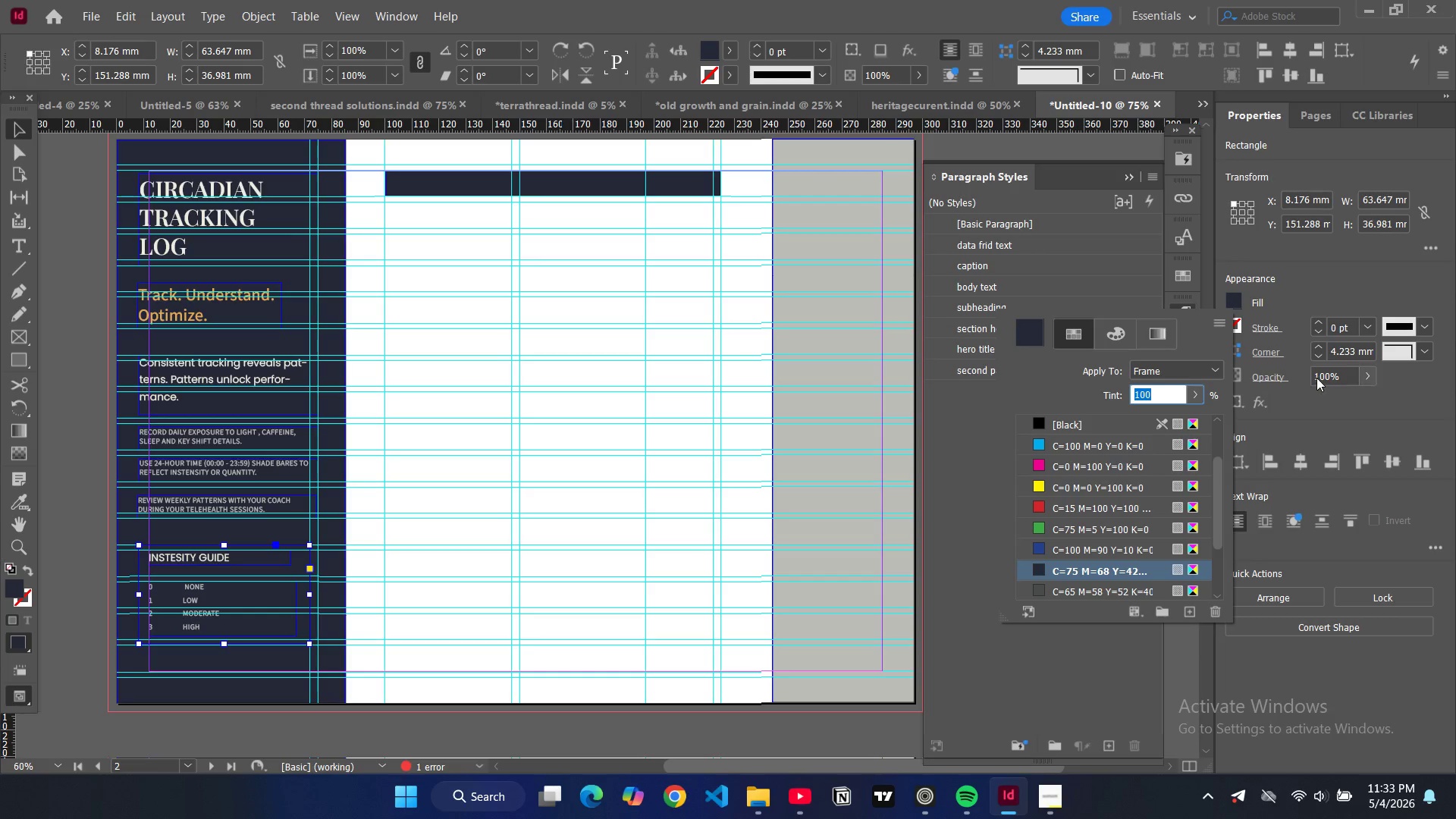 
double_click([1316, 376])
 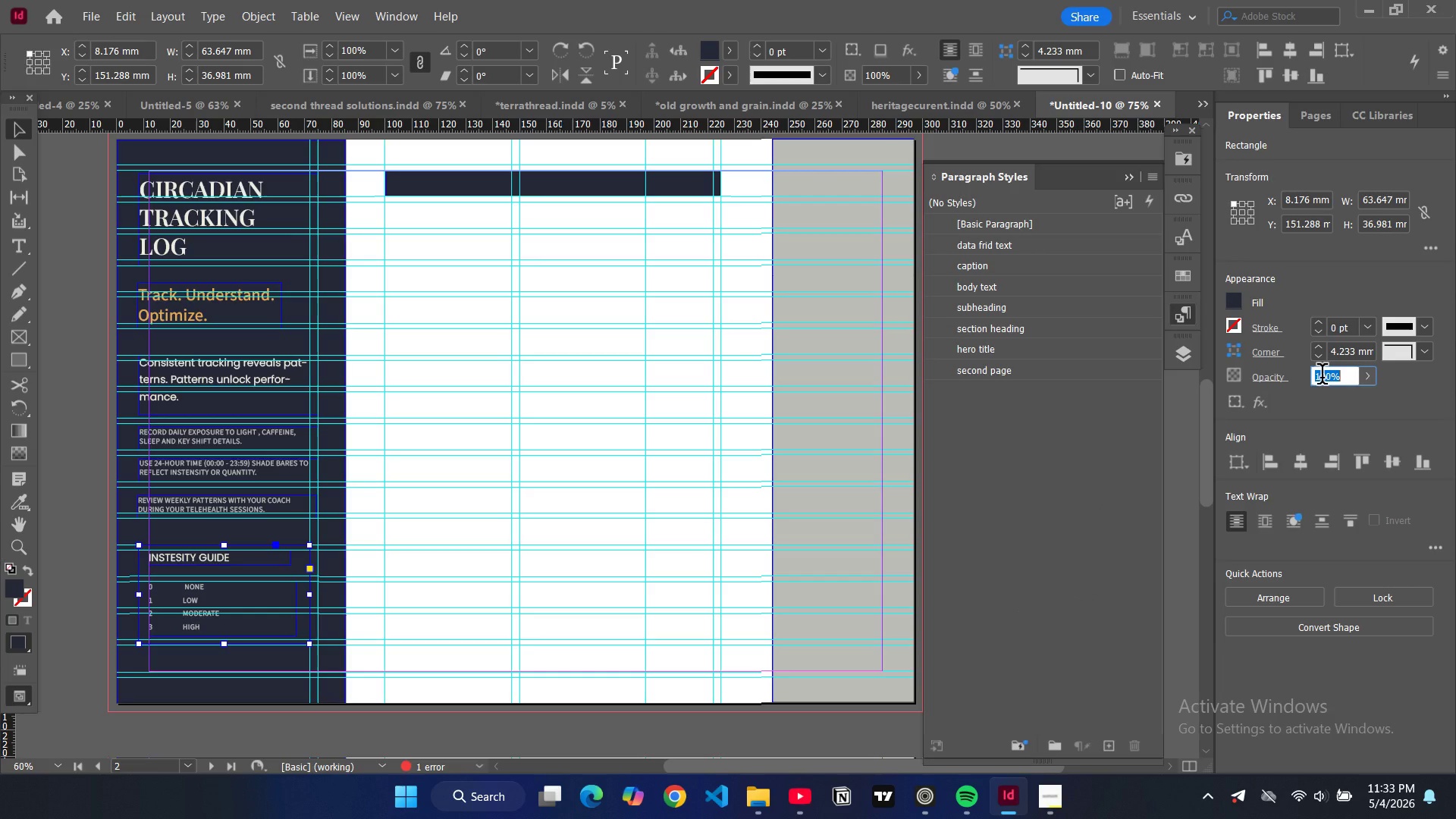 
triple_click([1322, 377])
 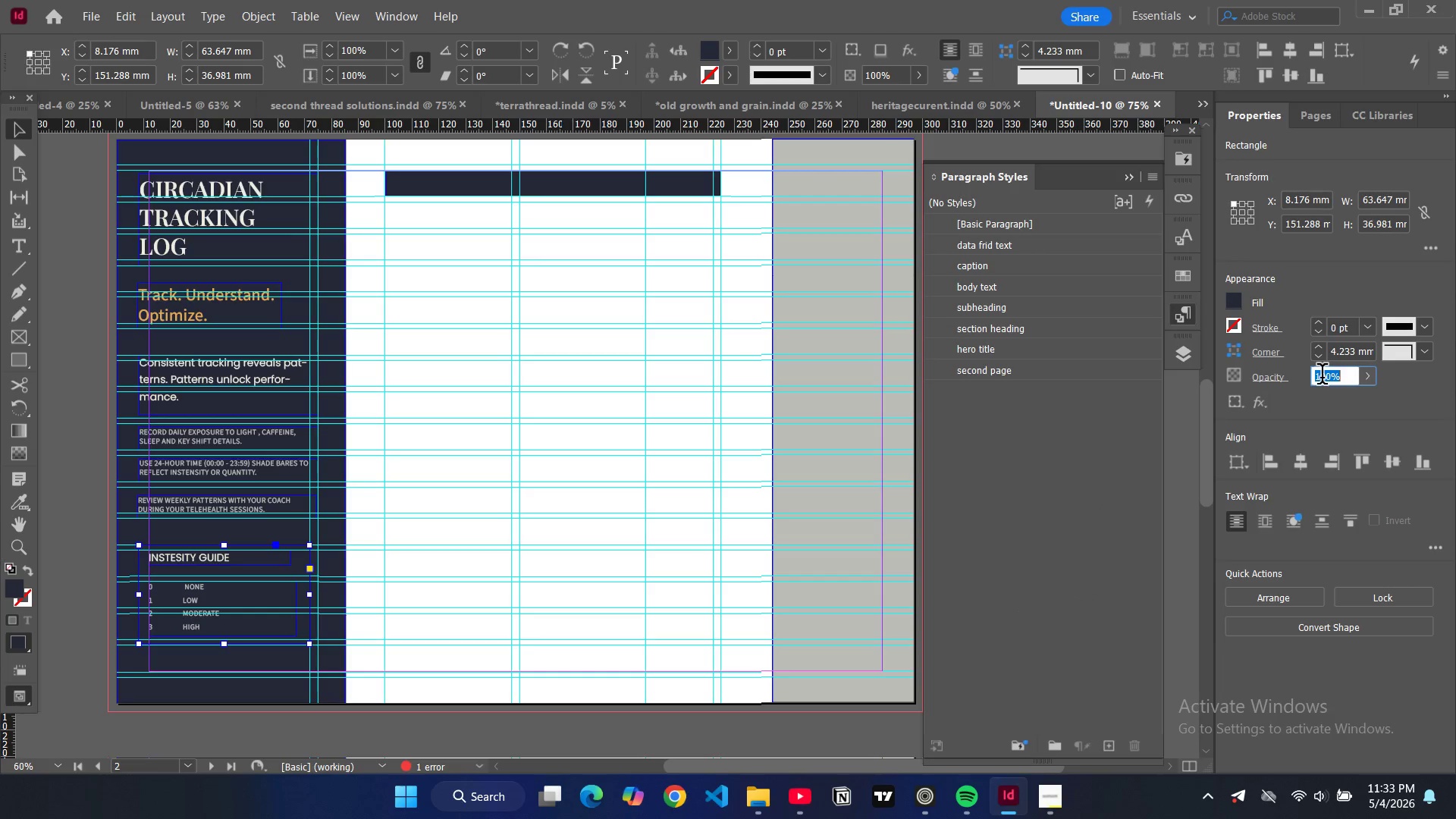 
type(60)
 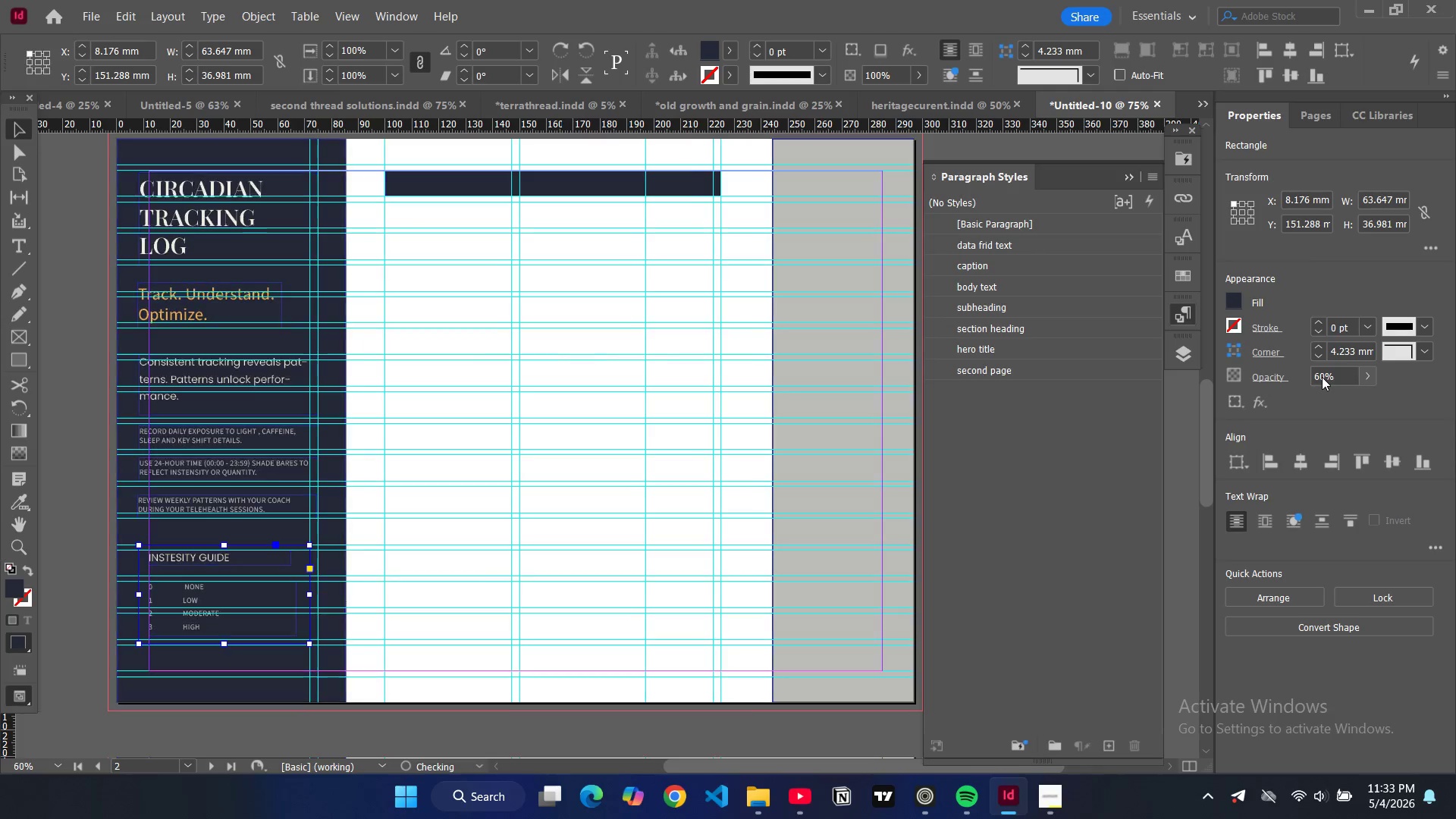 
key(Enter)
 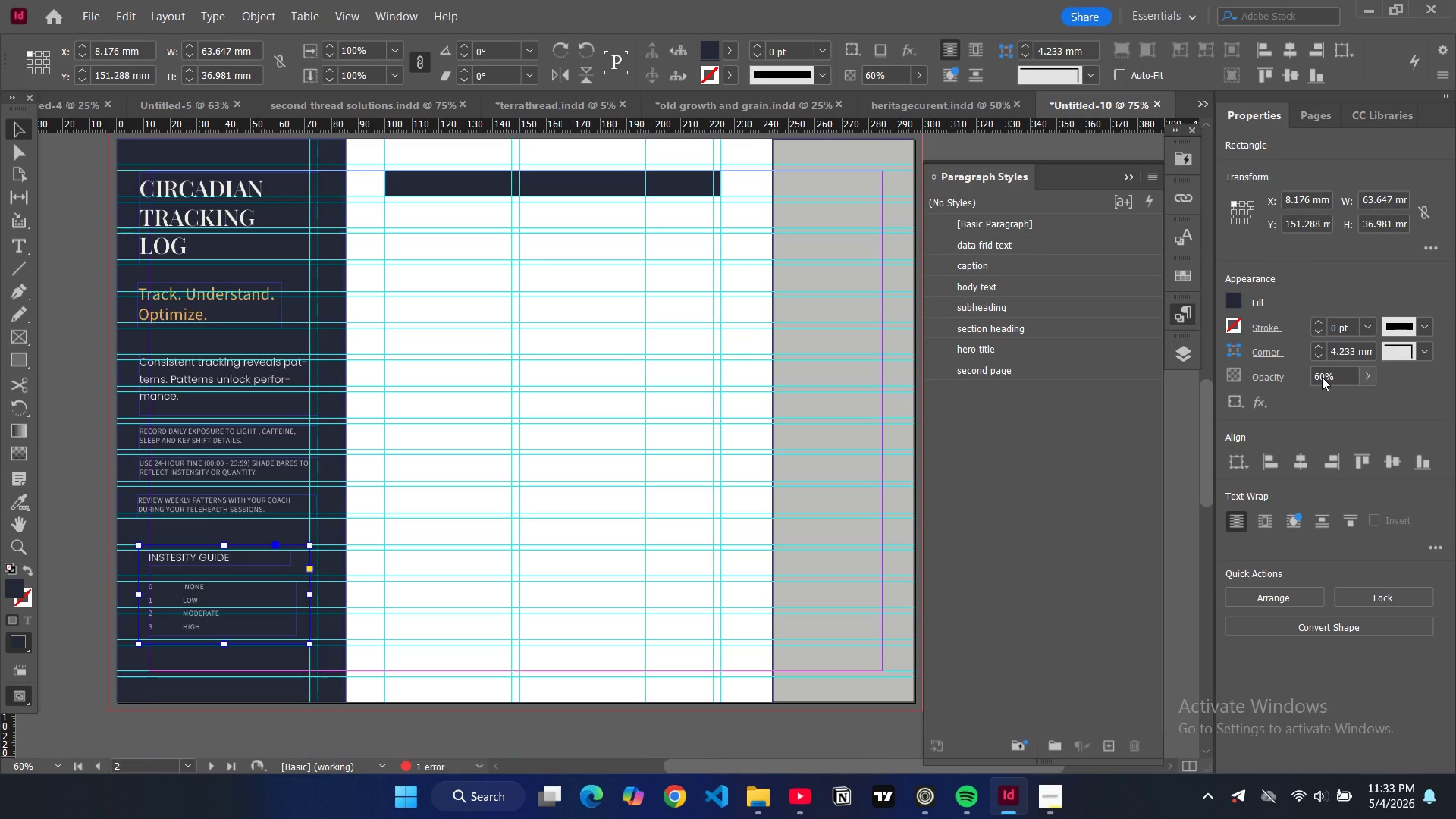 
hold_key(key=ControlLeft, duration=0.5)
 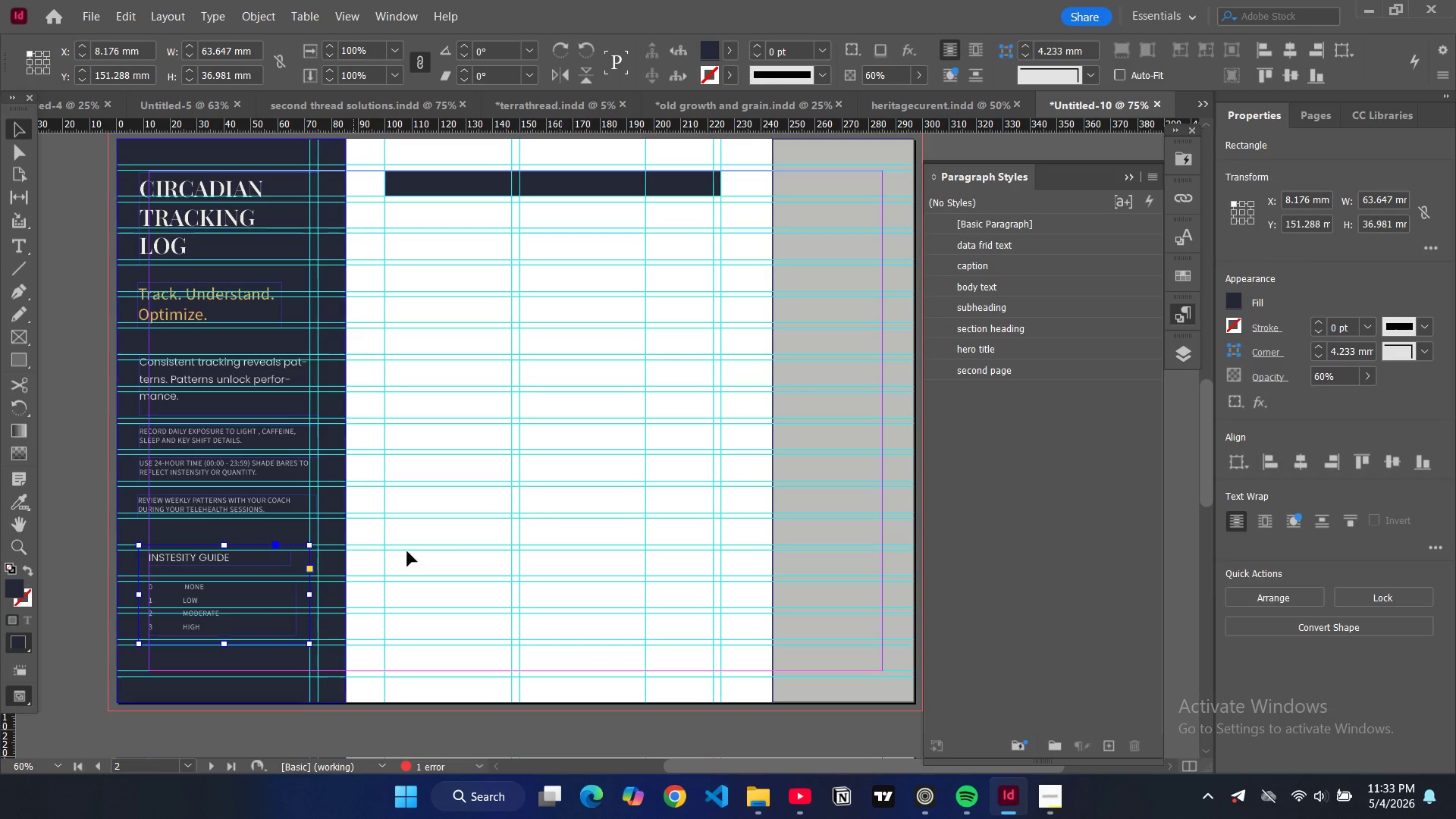 
key(Control+Z)
 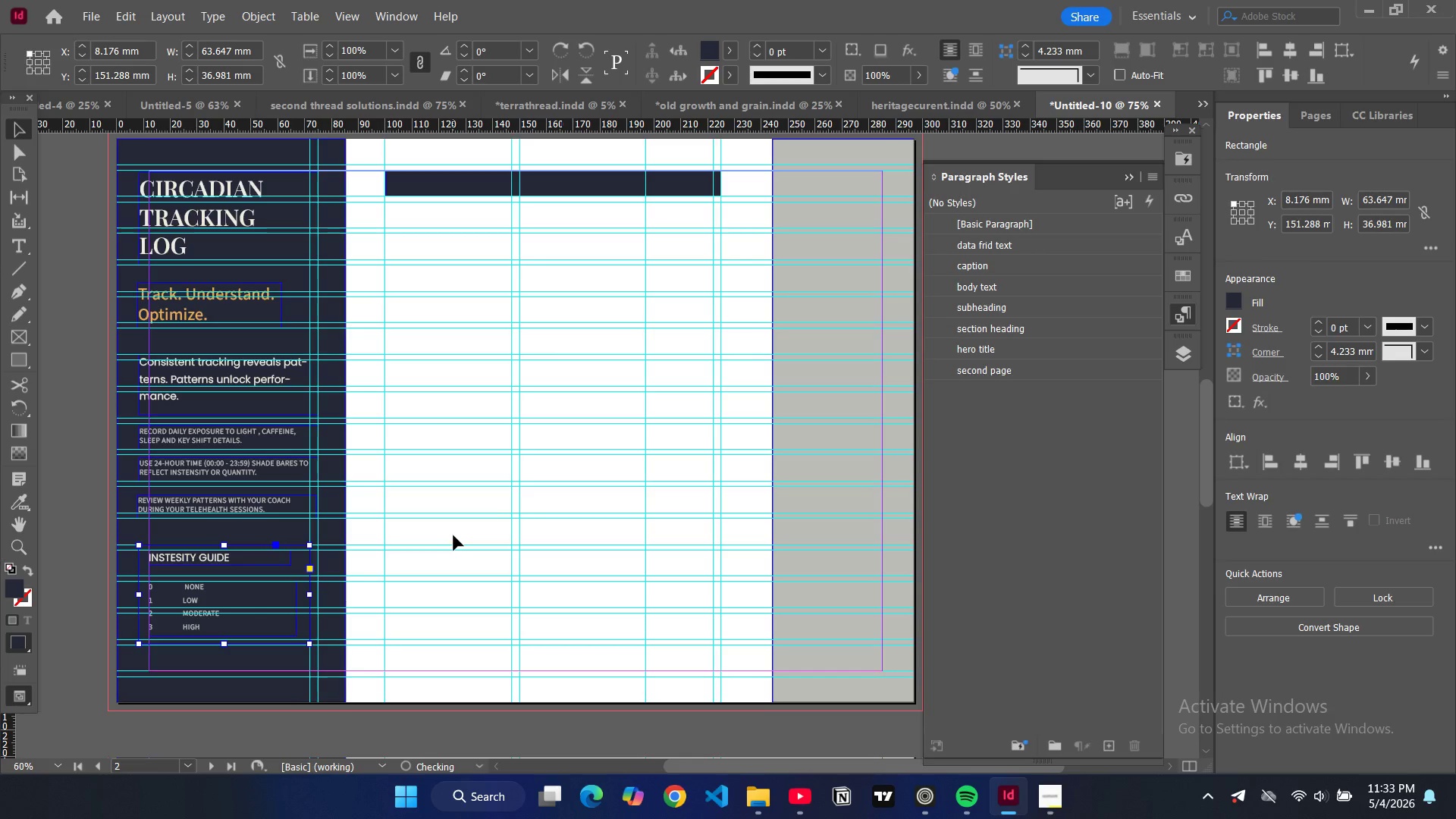 
key(Control+Z)
 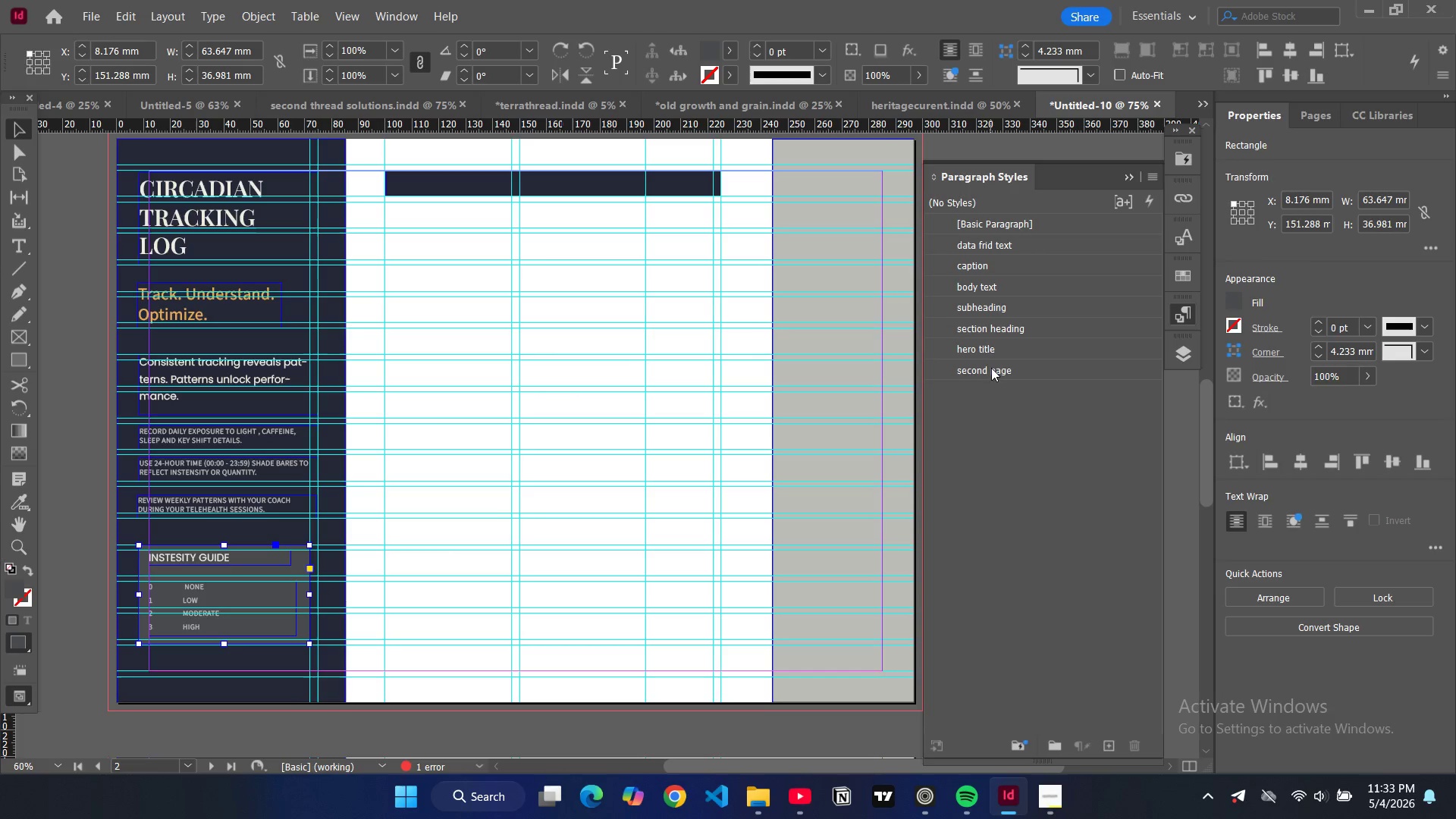 
left_click([994, 464])
 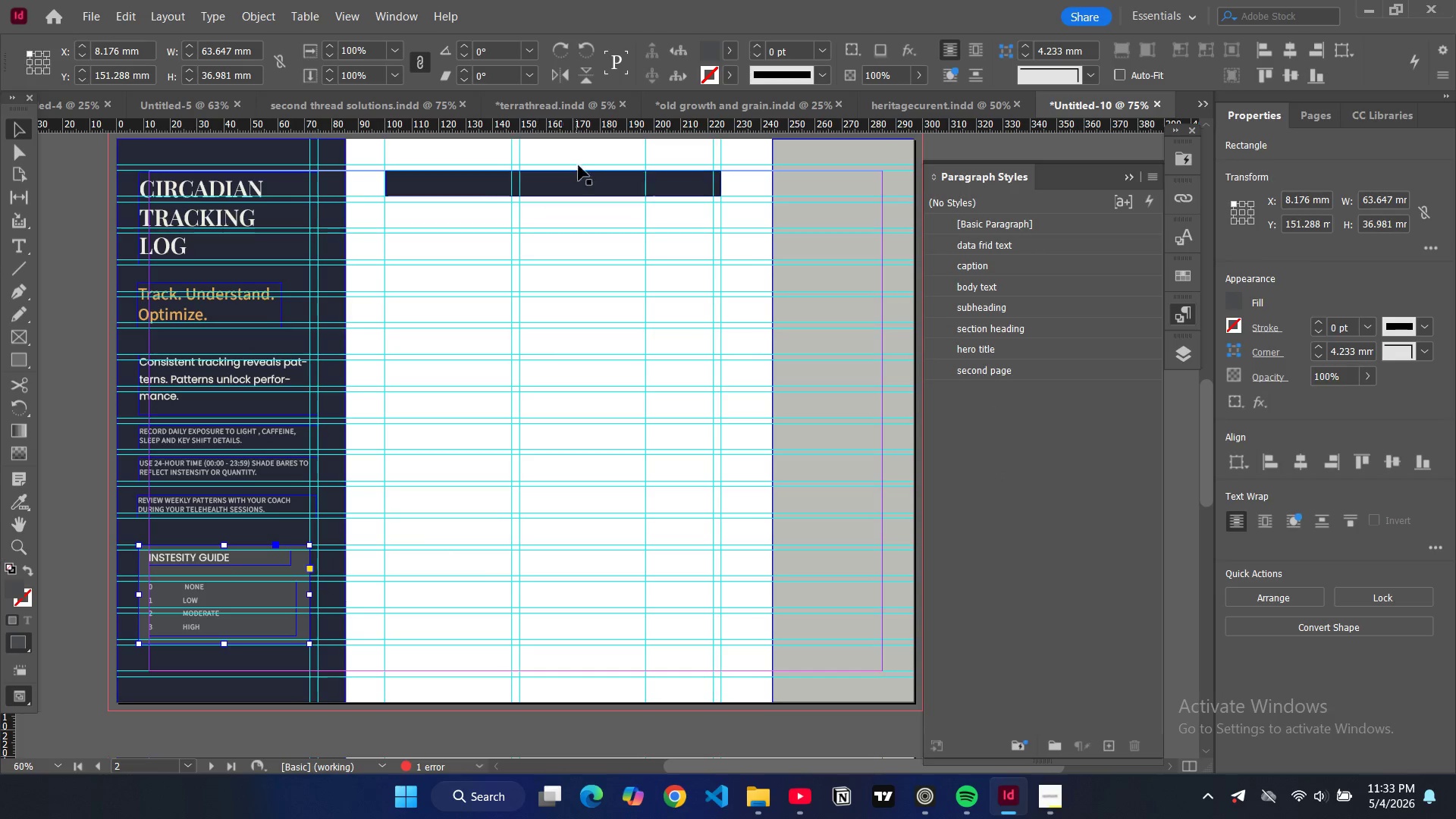 
left_click([563, 189])
 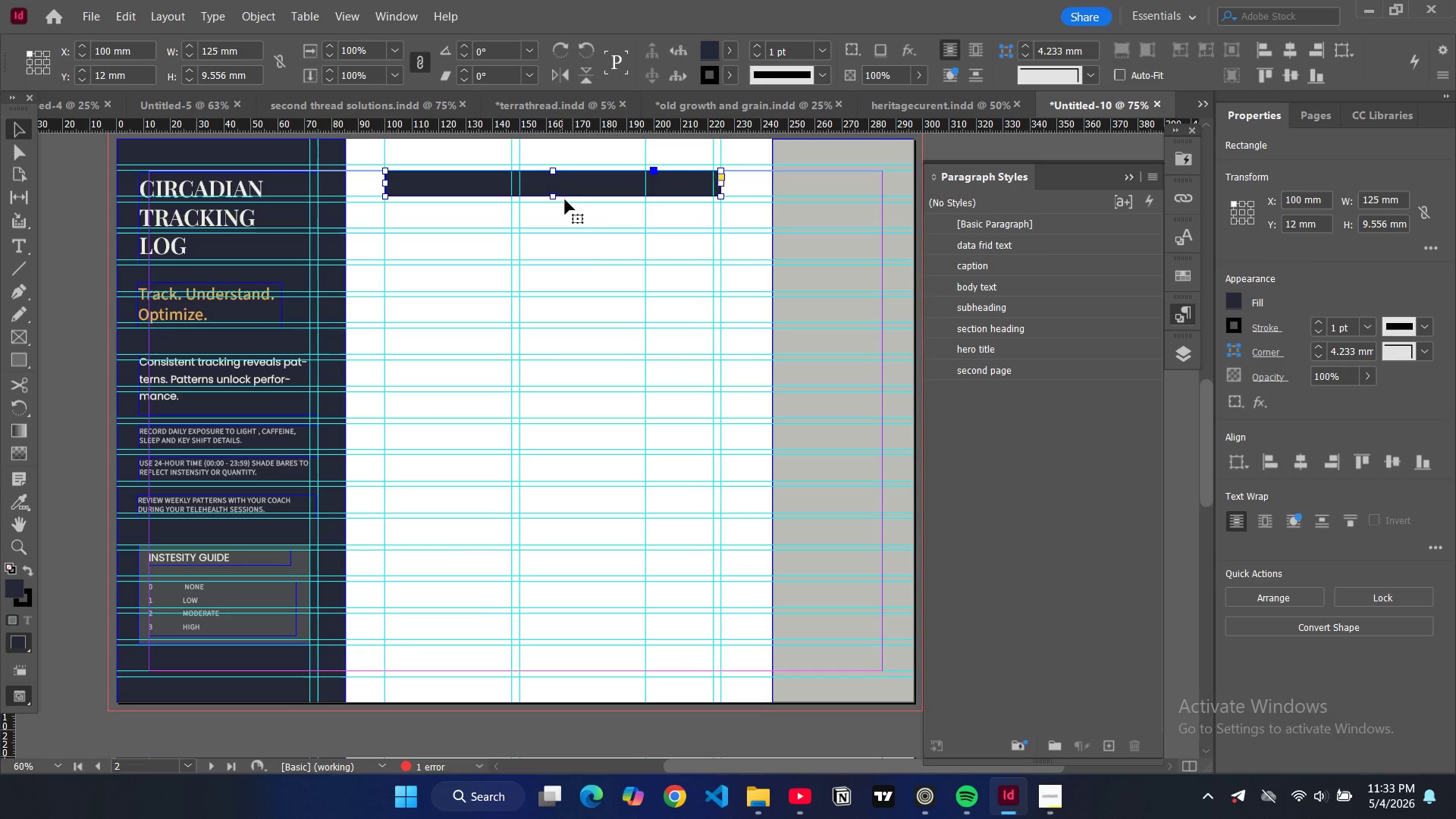 
key(Control+C)
 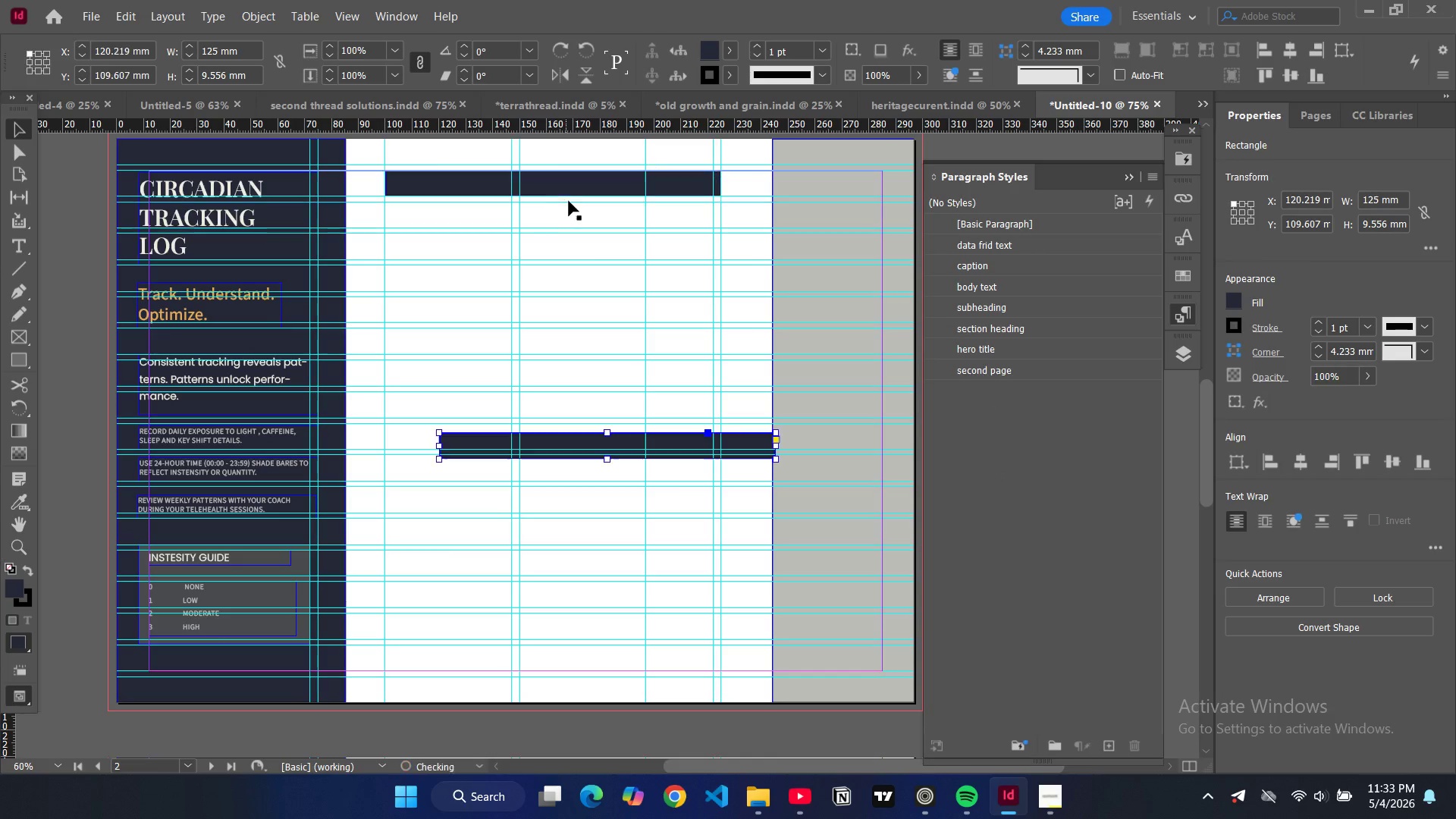 
key(Control+V)
 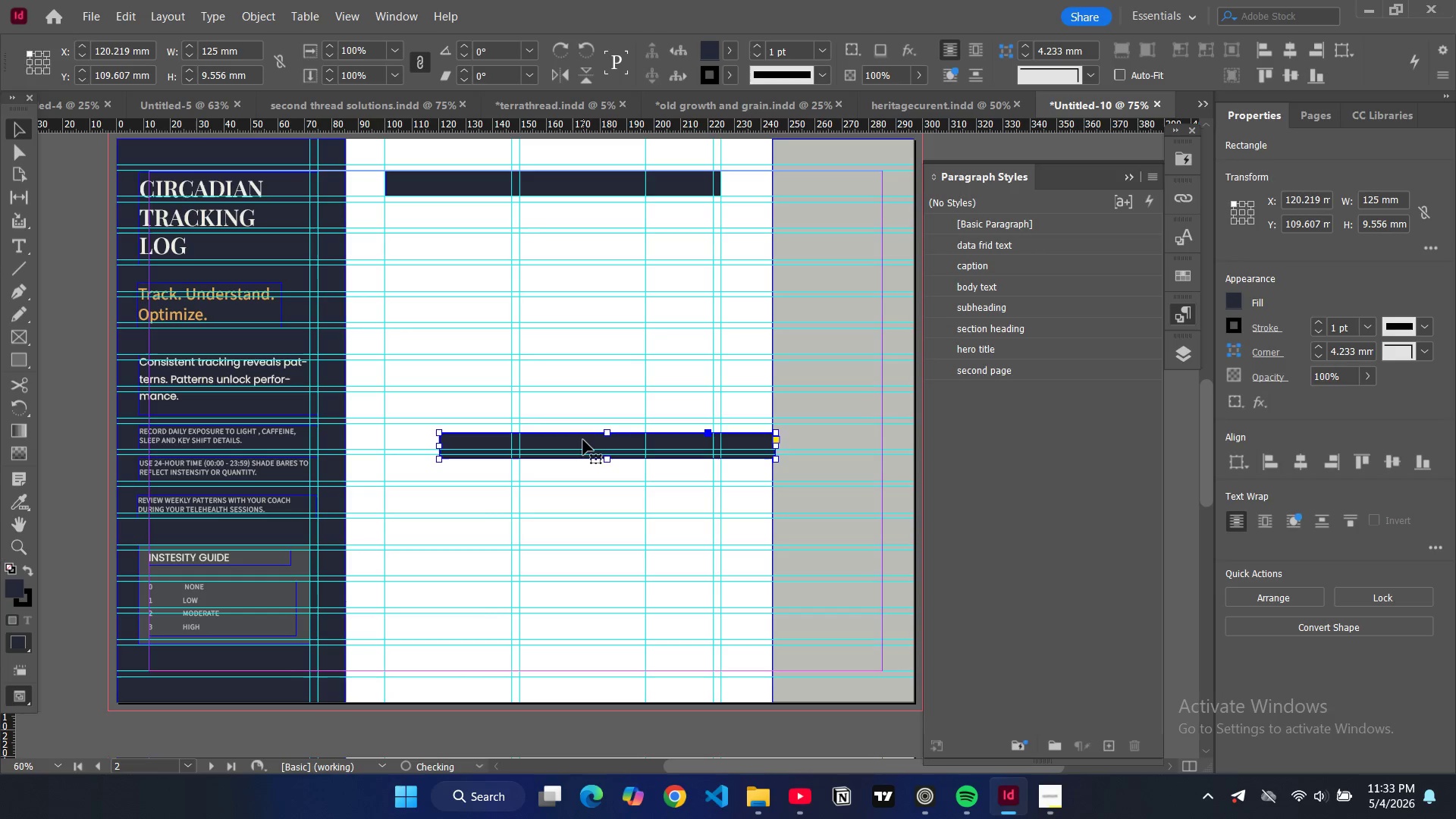 
left_click_drag(start_coordinate=[583, 440], to_coordinate=[531, 400])
 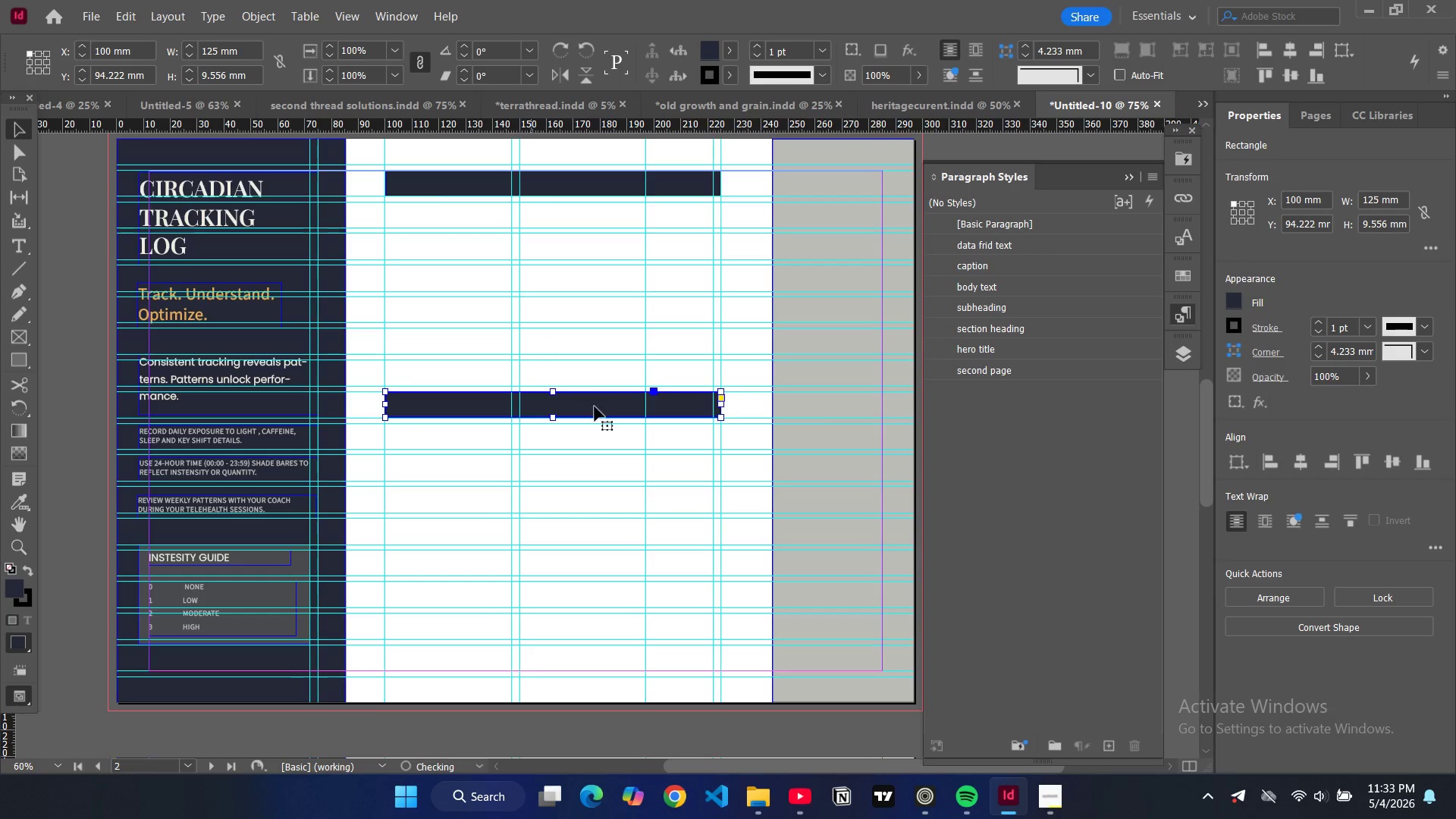 
key(Control+V)
 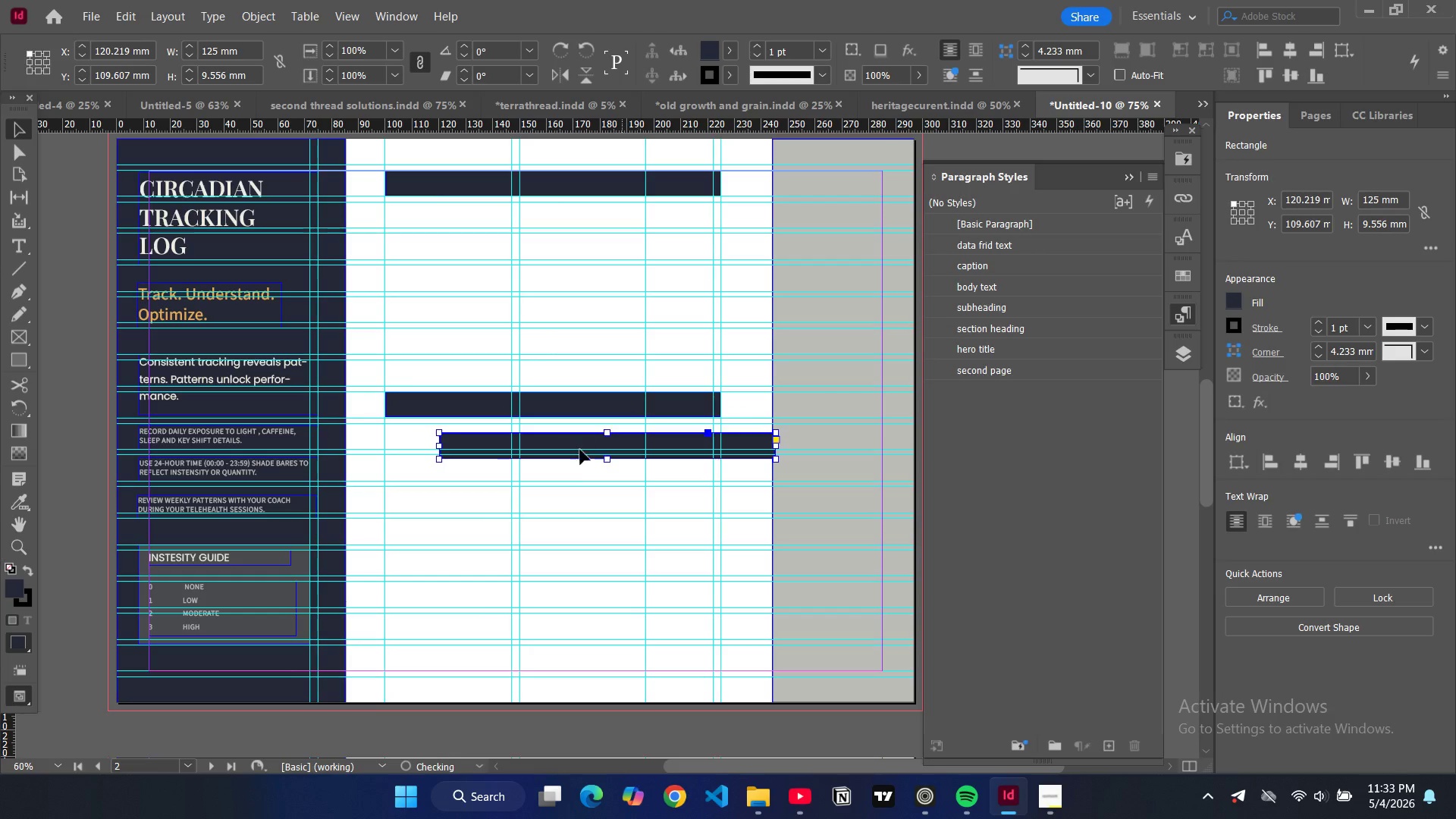 
left_click_drag(start_coordinate=[586, 443], to_coordinate=[530, 554])
 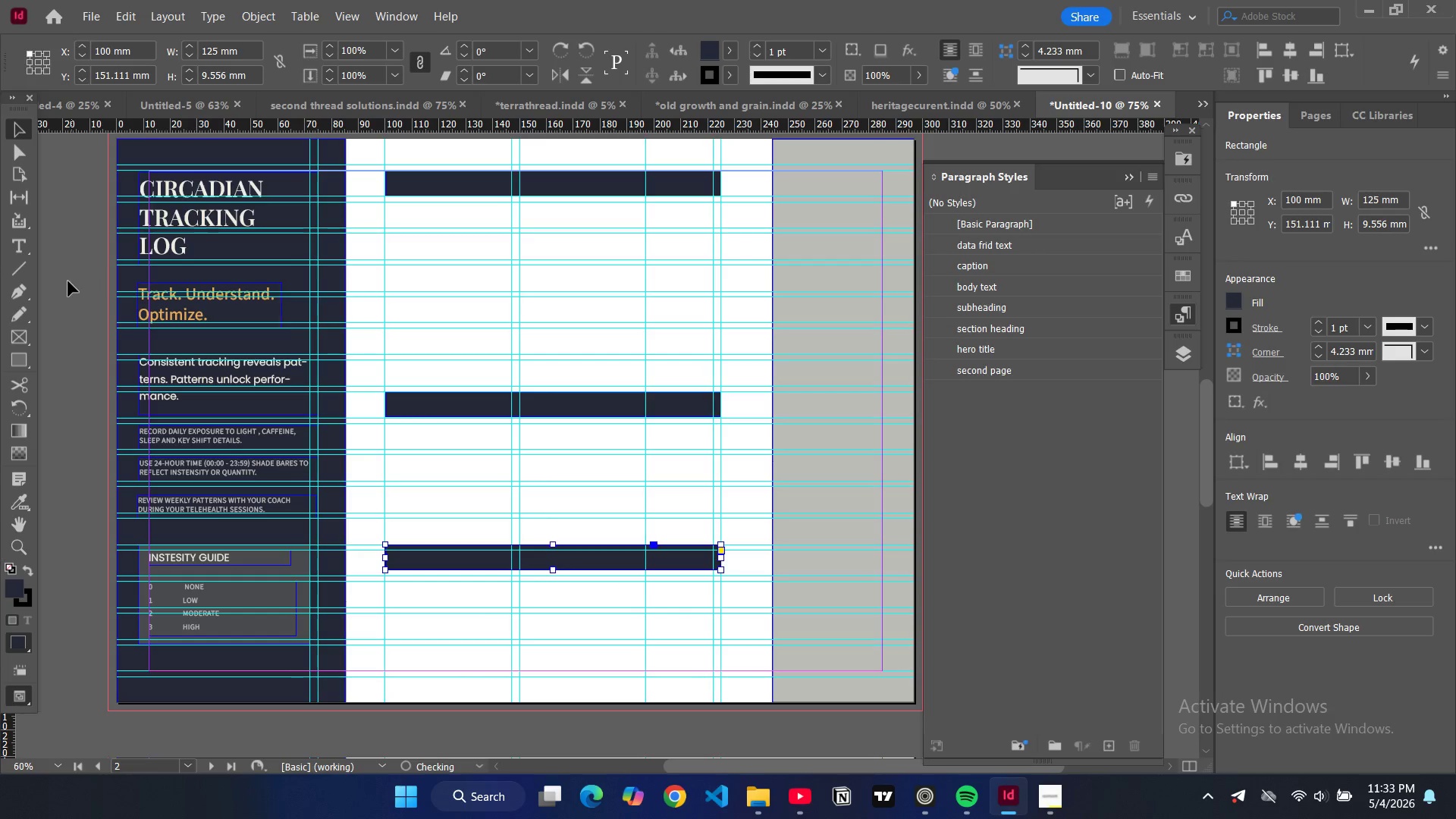 
left_click([68, 281])
 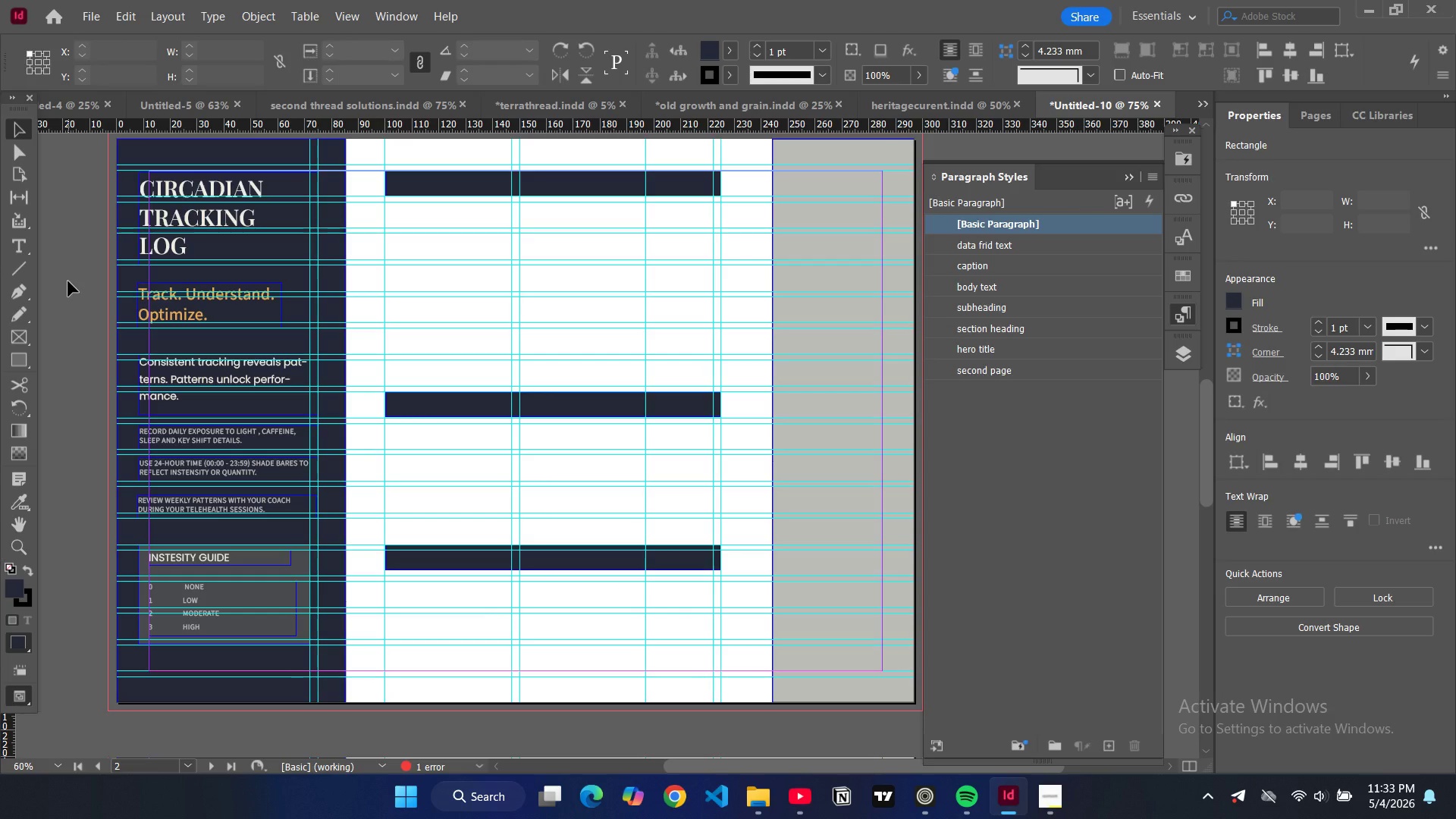 
key(W)
 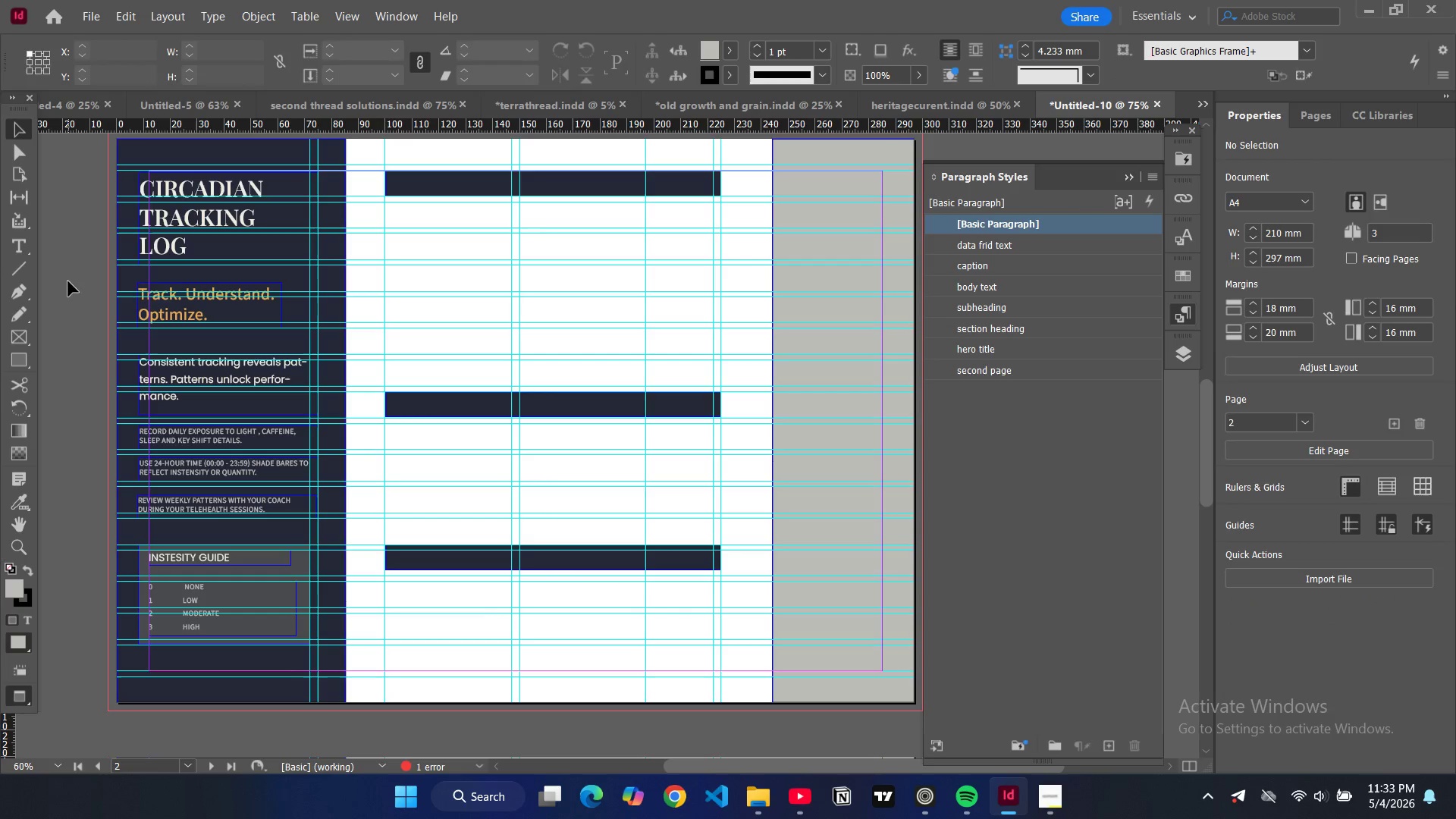 
key(Control+ControlLeft)
 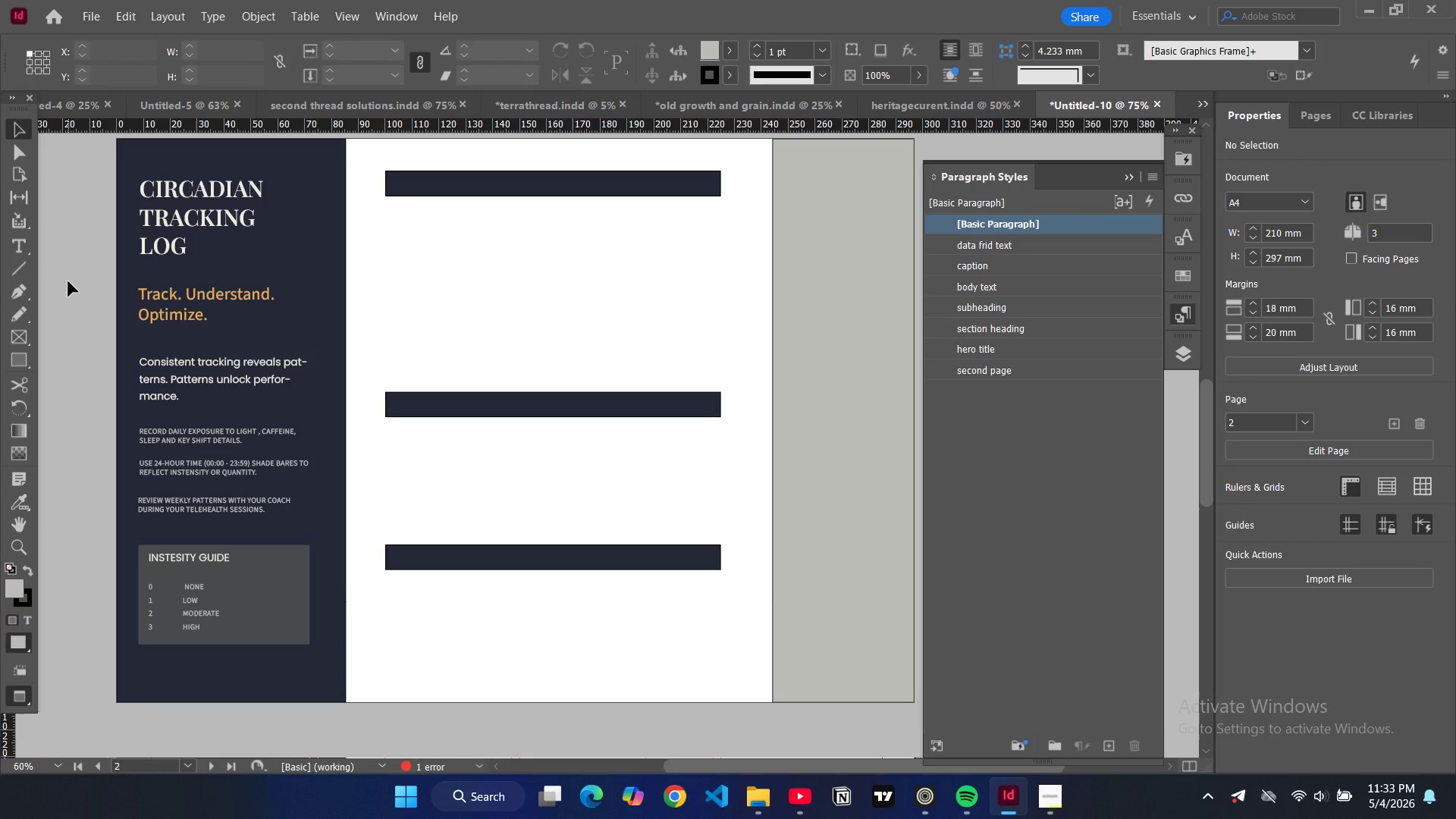 
key(W)
 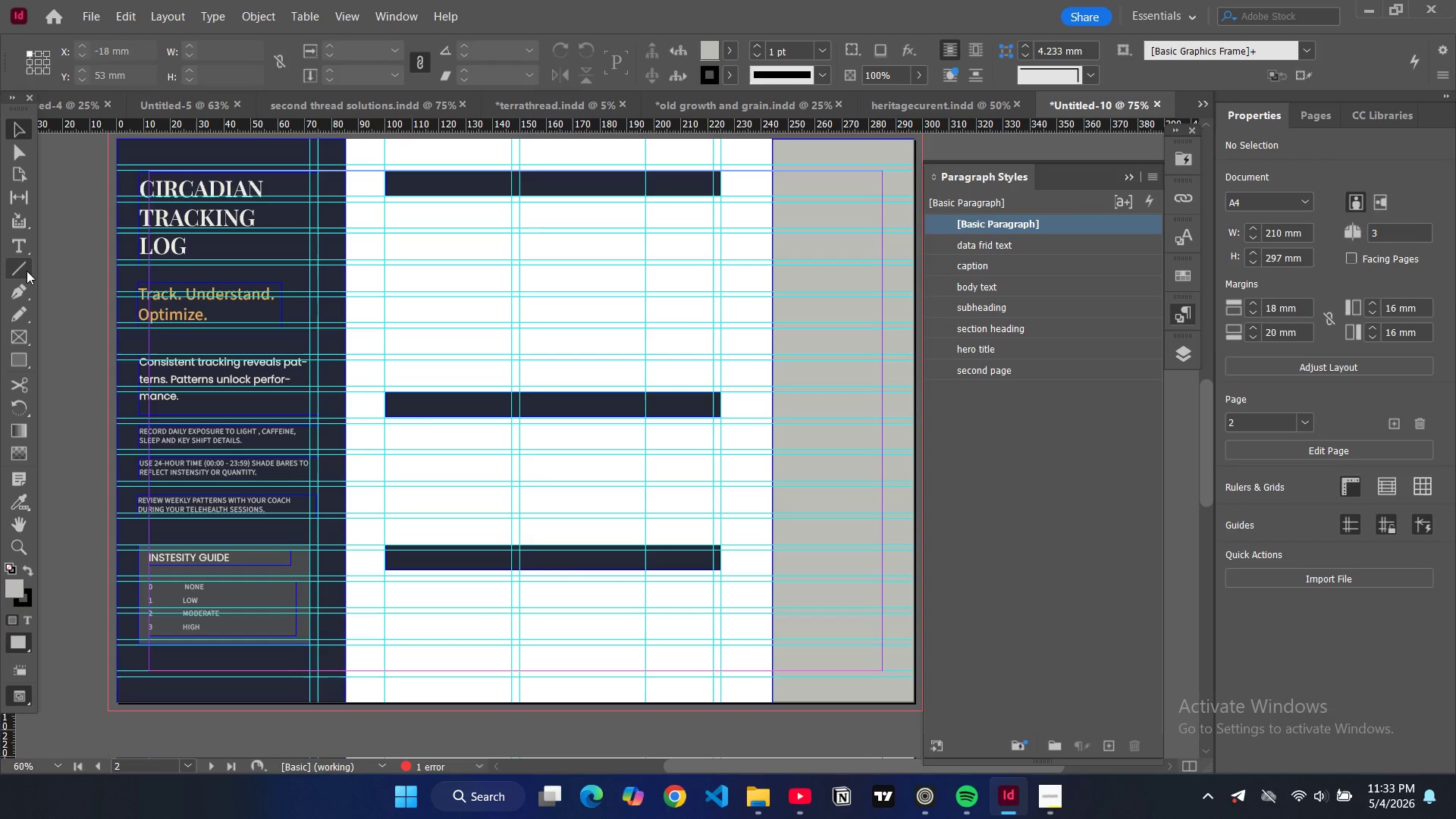 
left_click([27, 271])
 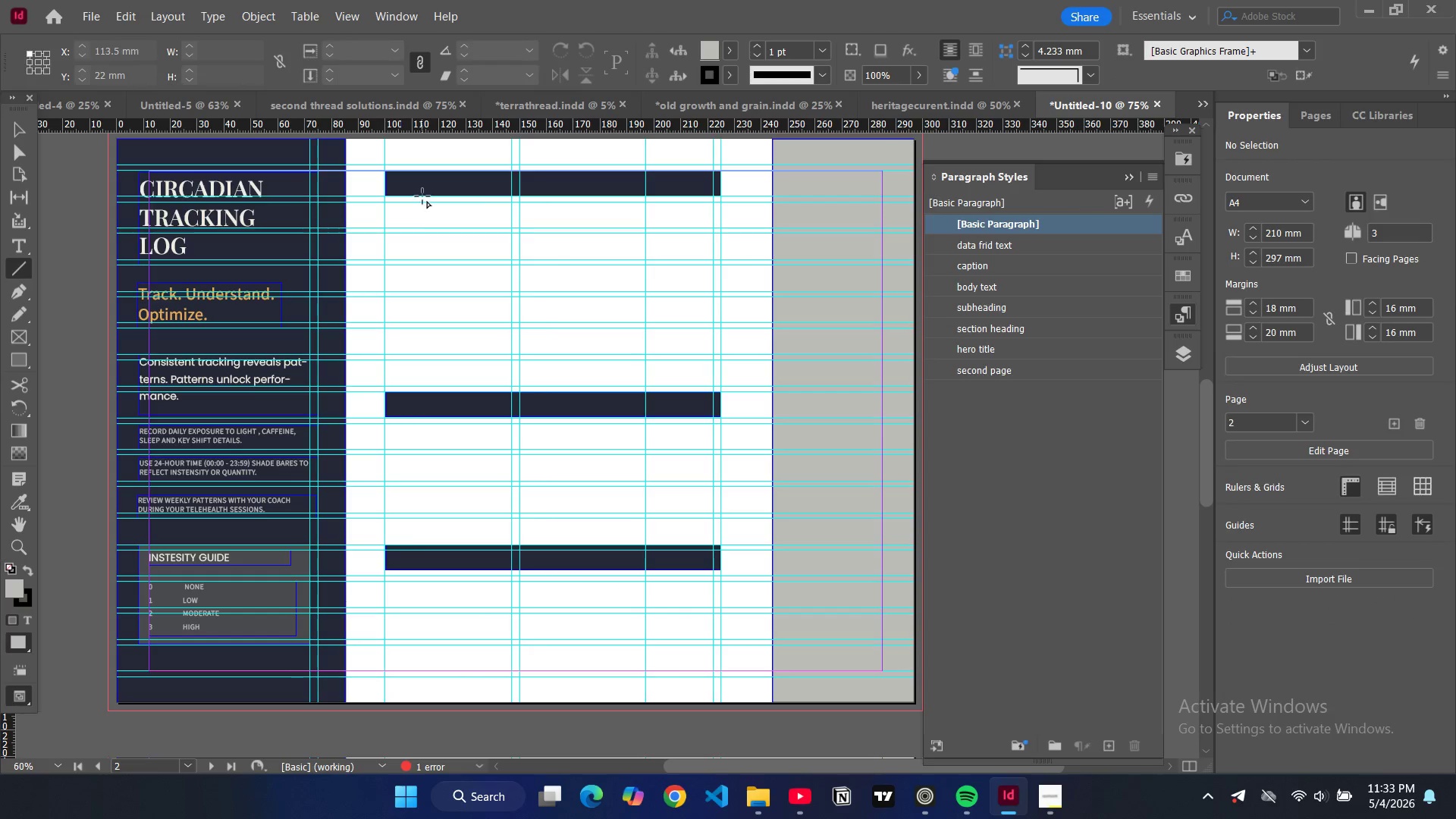 
left_click_drag(start_coordinate=[422, 196], to_coordinate=[422, 395])
 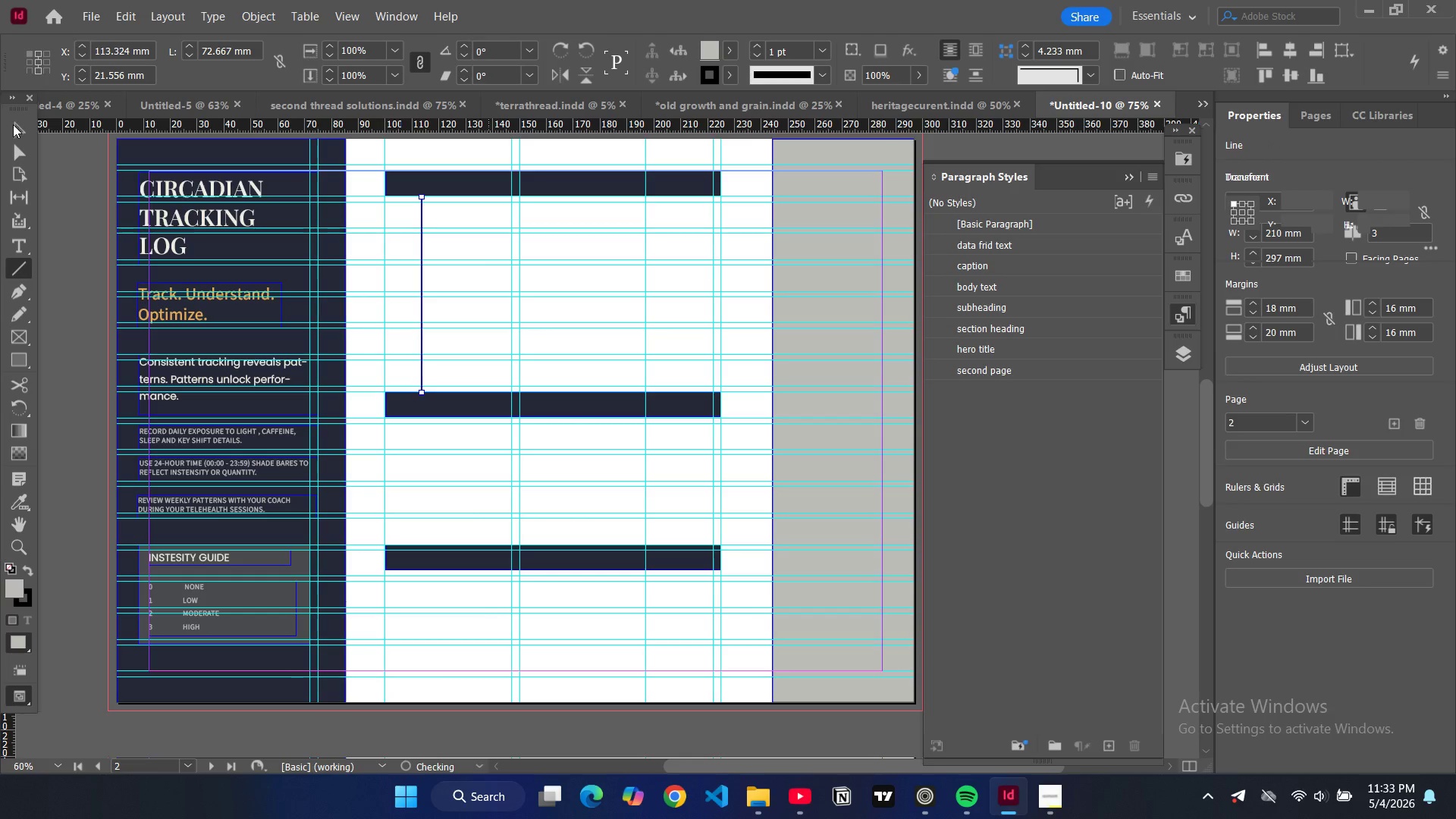 
left_click([13, 124])
 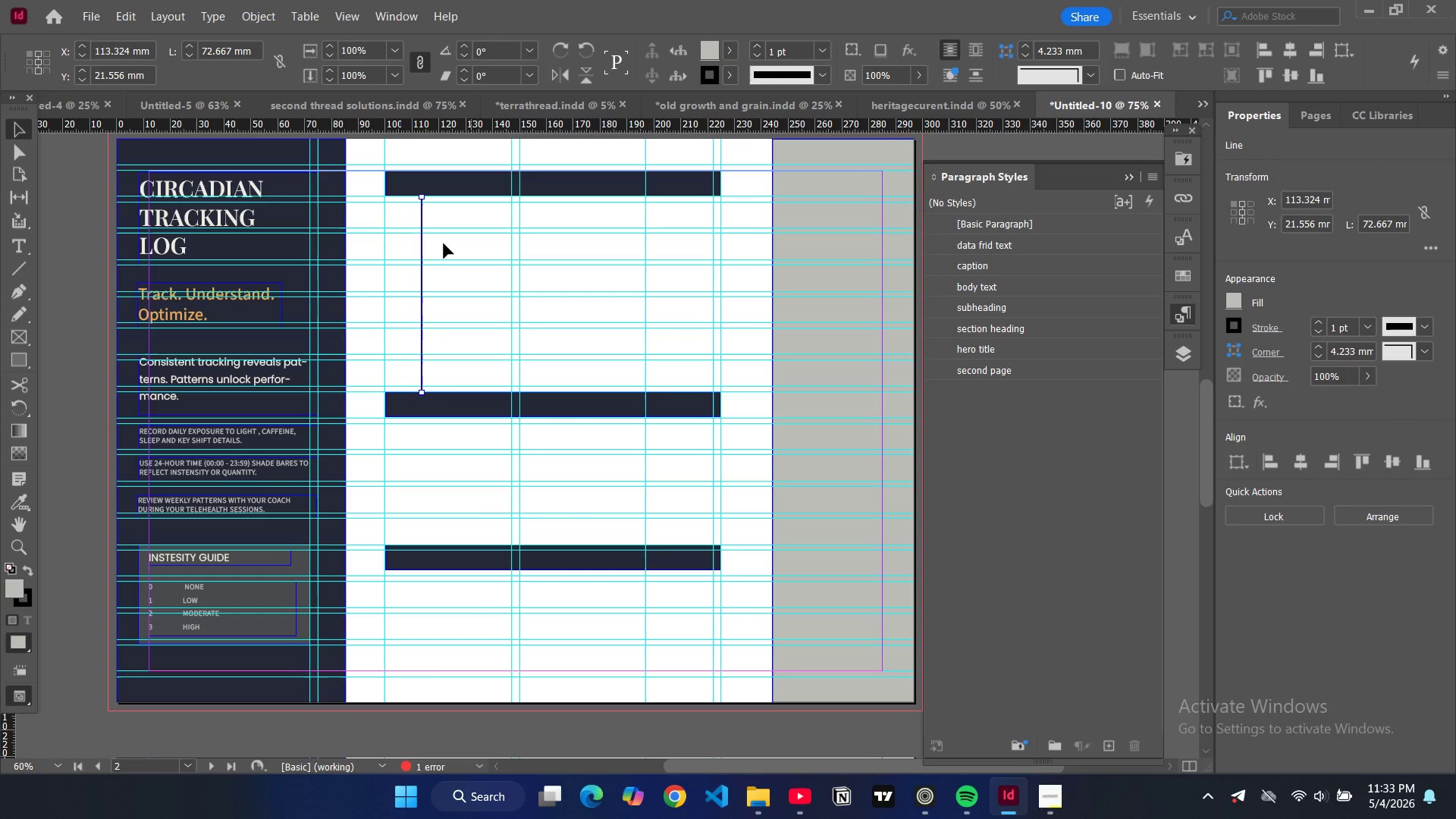 
key(Control+C)
 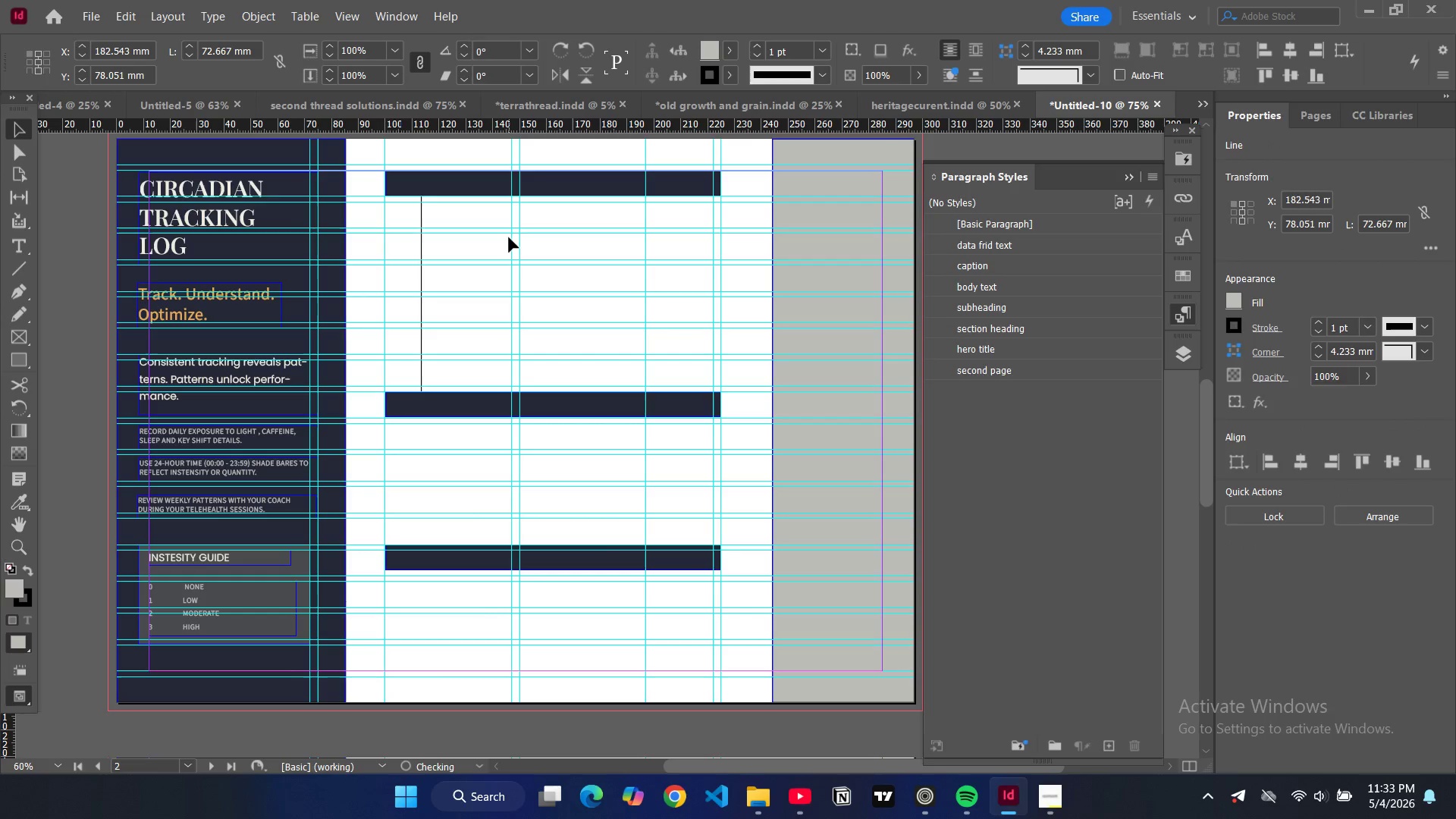 
key(Control+V)
 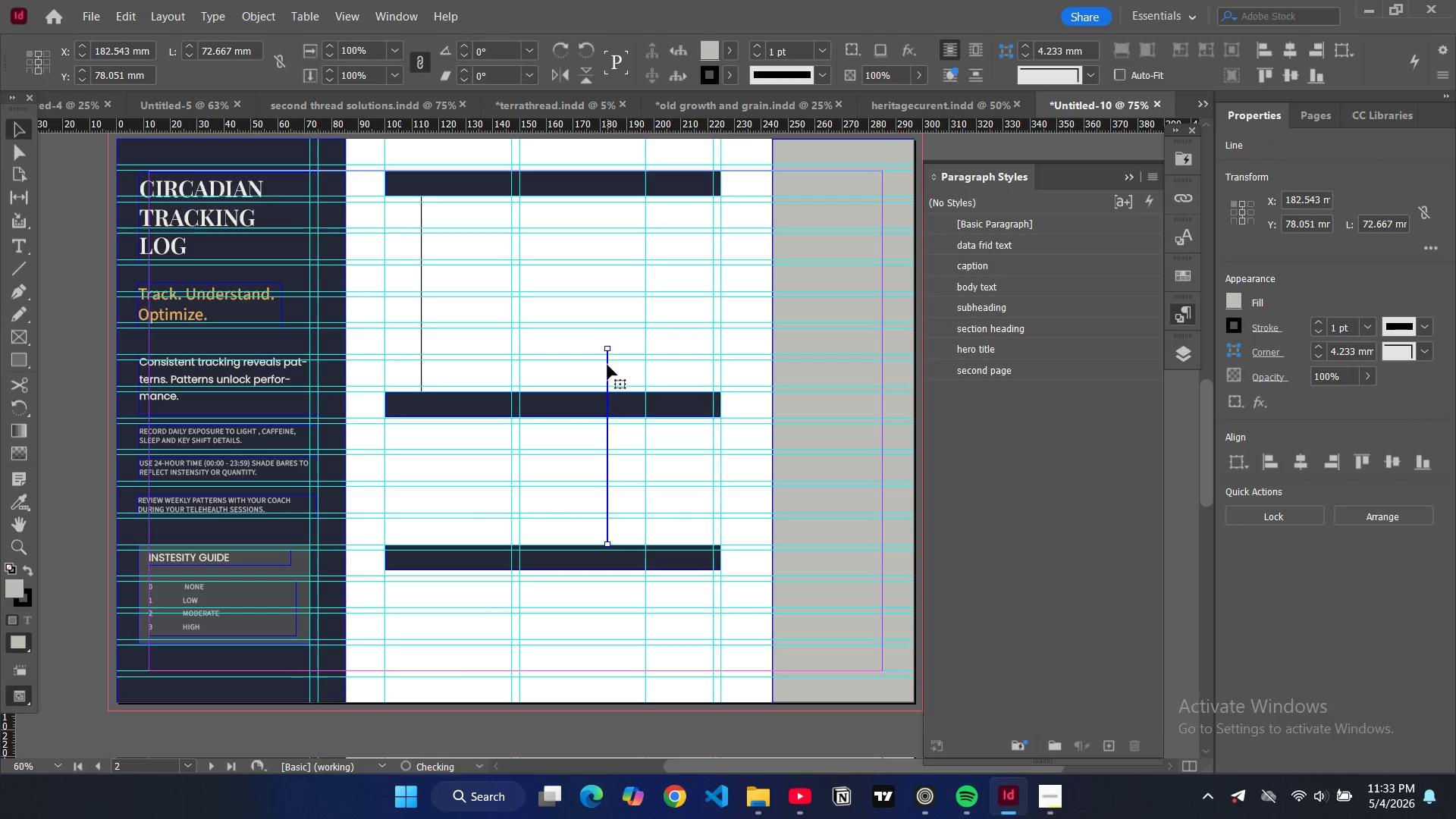 
left_click_drag(start_coordinate=[607, 366], to_coordinate=[451, 215])
 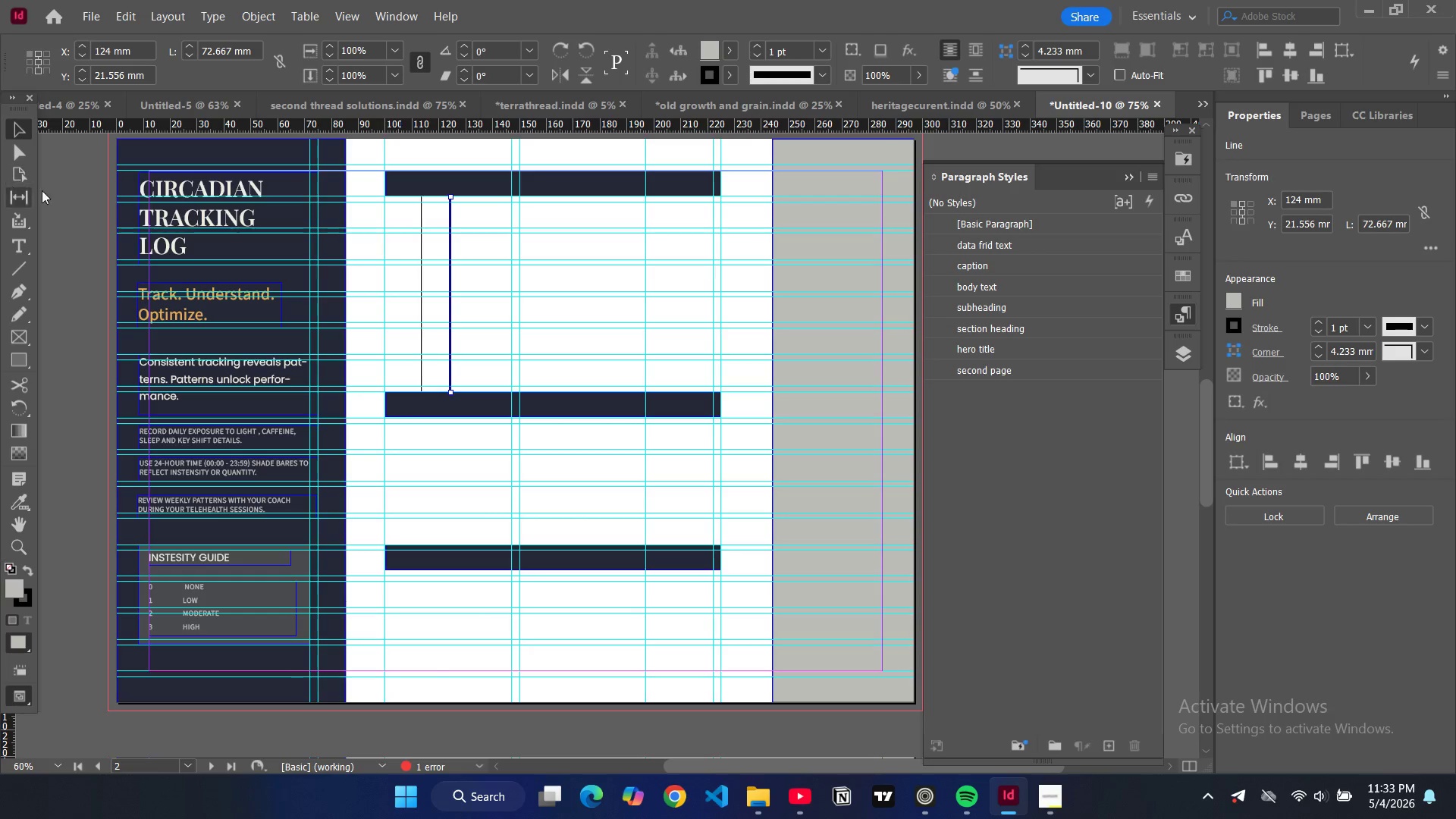 
left_click([56, 193])
 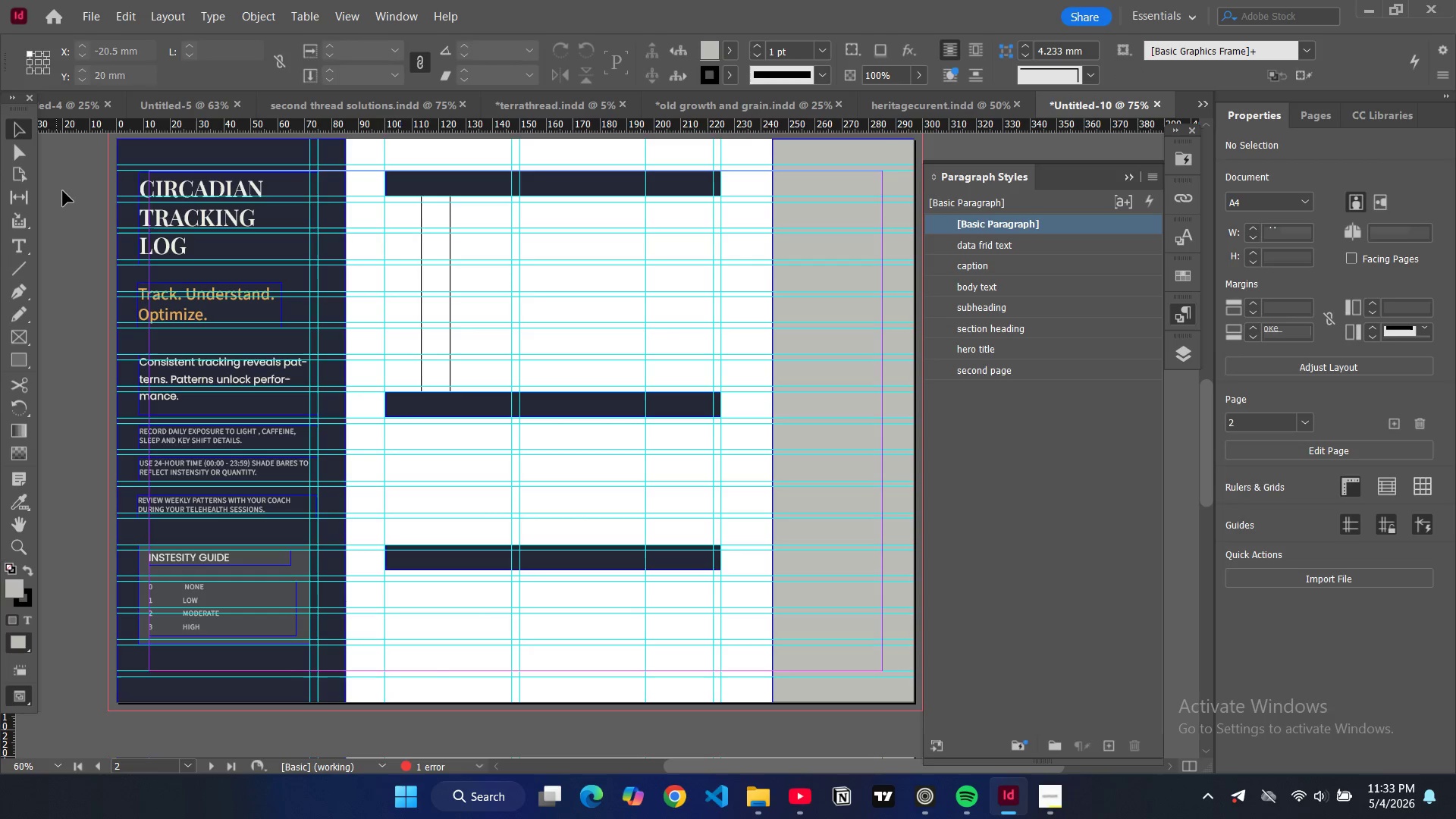 
key(W)
 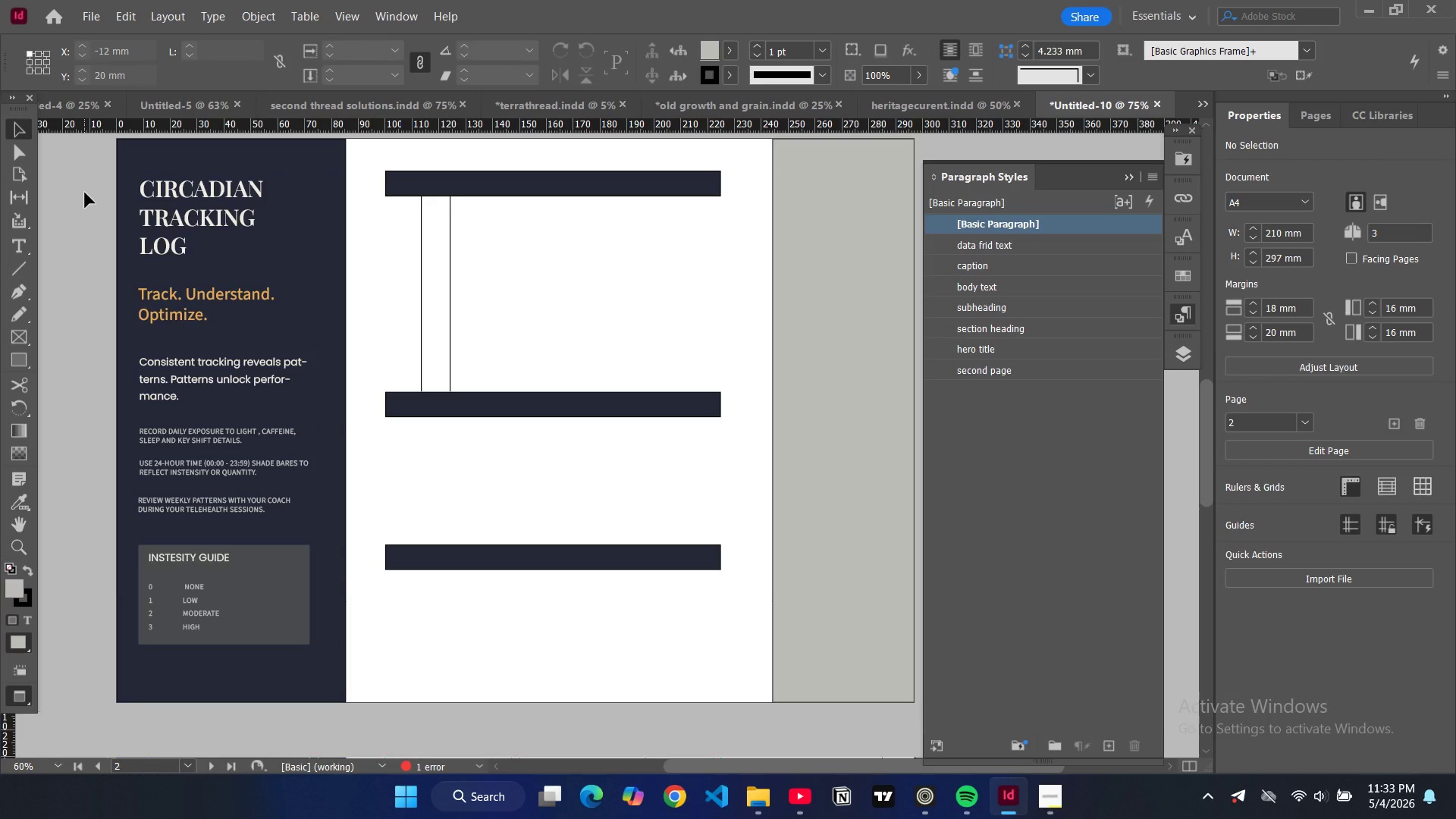 
key(W)
 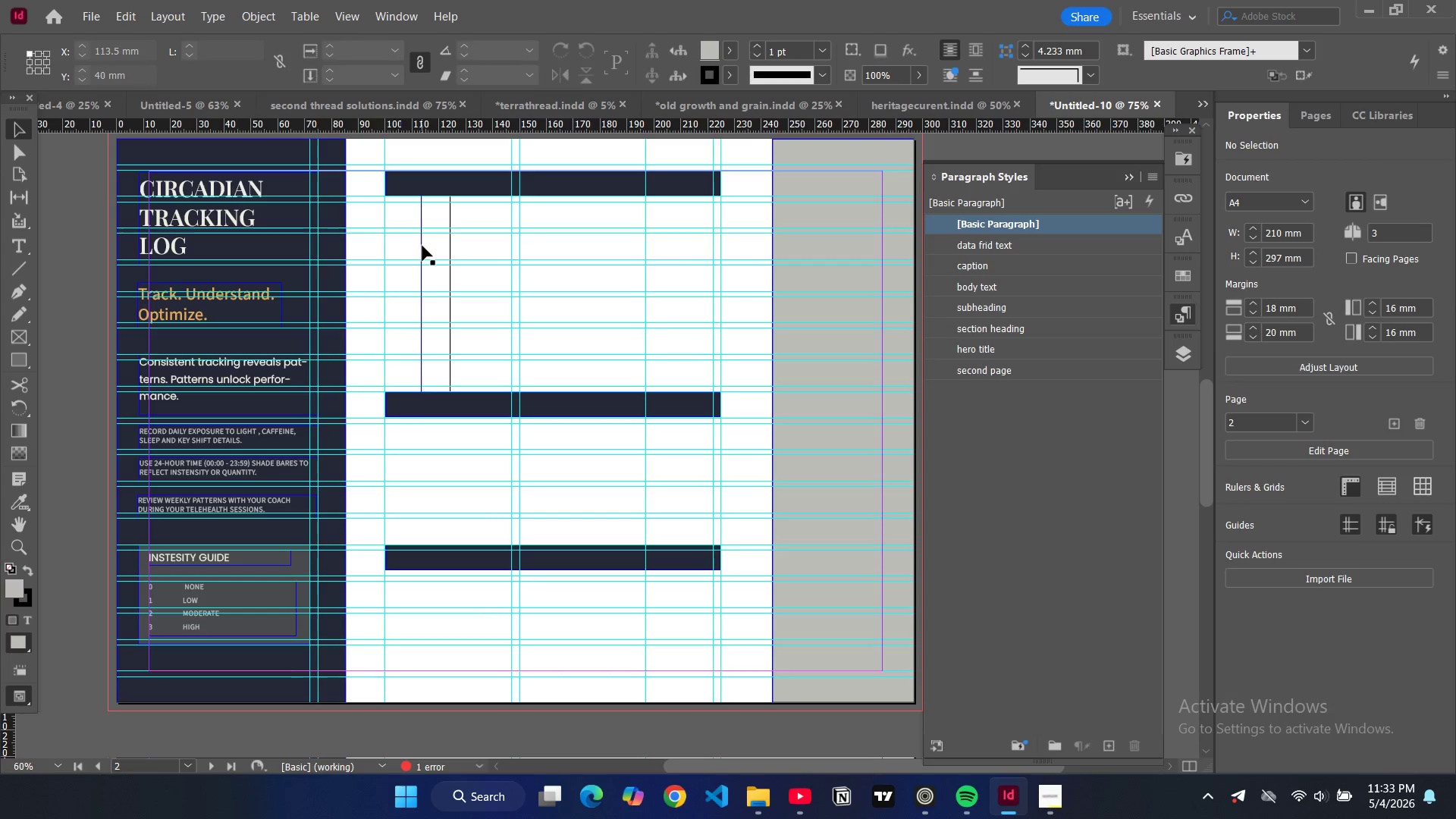 
left_click([422, 246])
 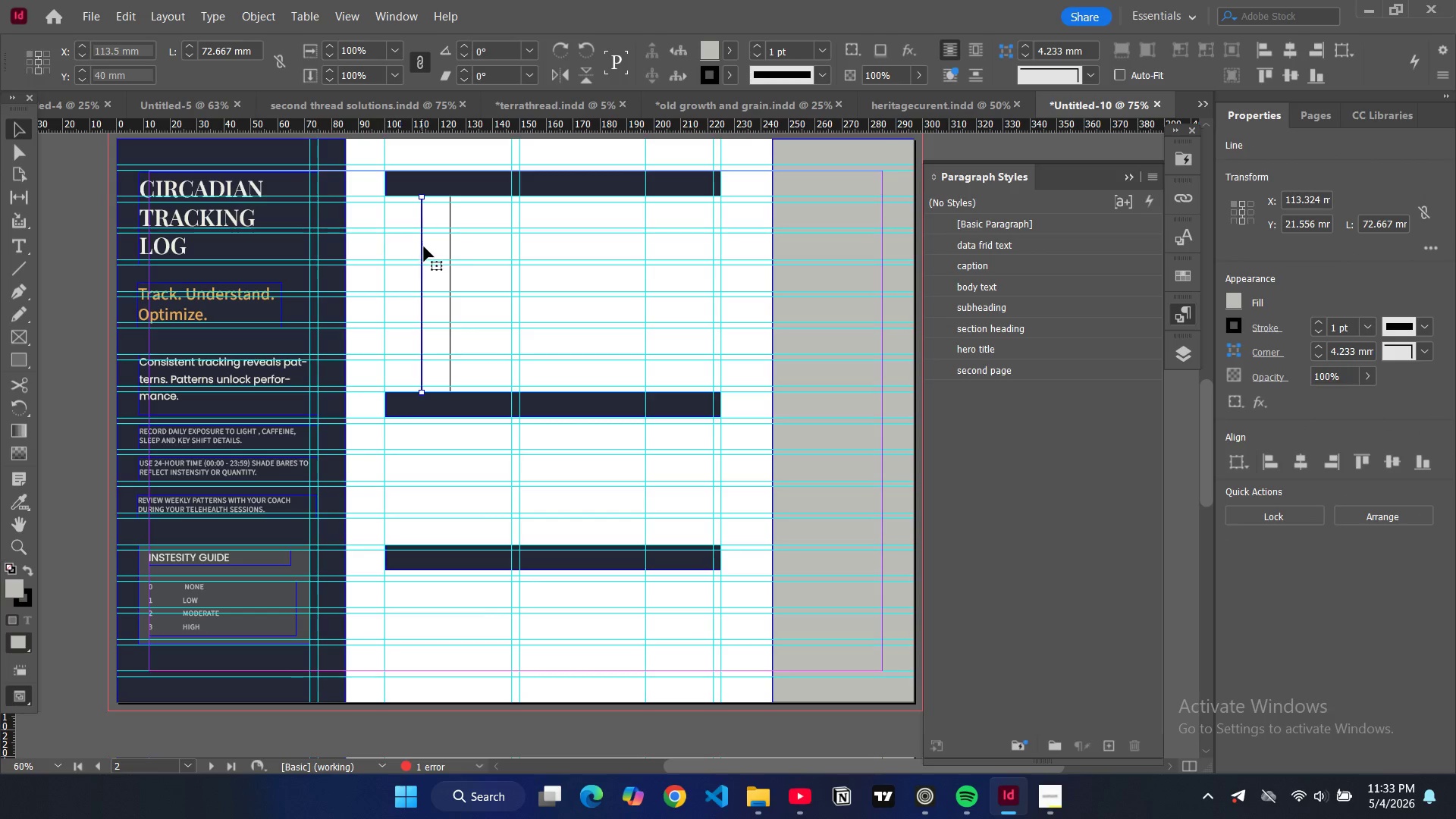 
key(Control+C)
 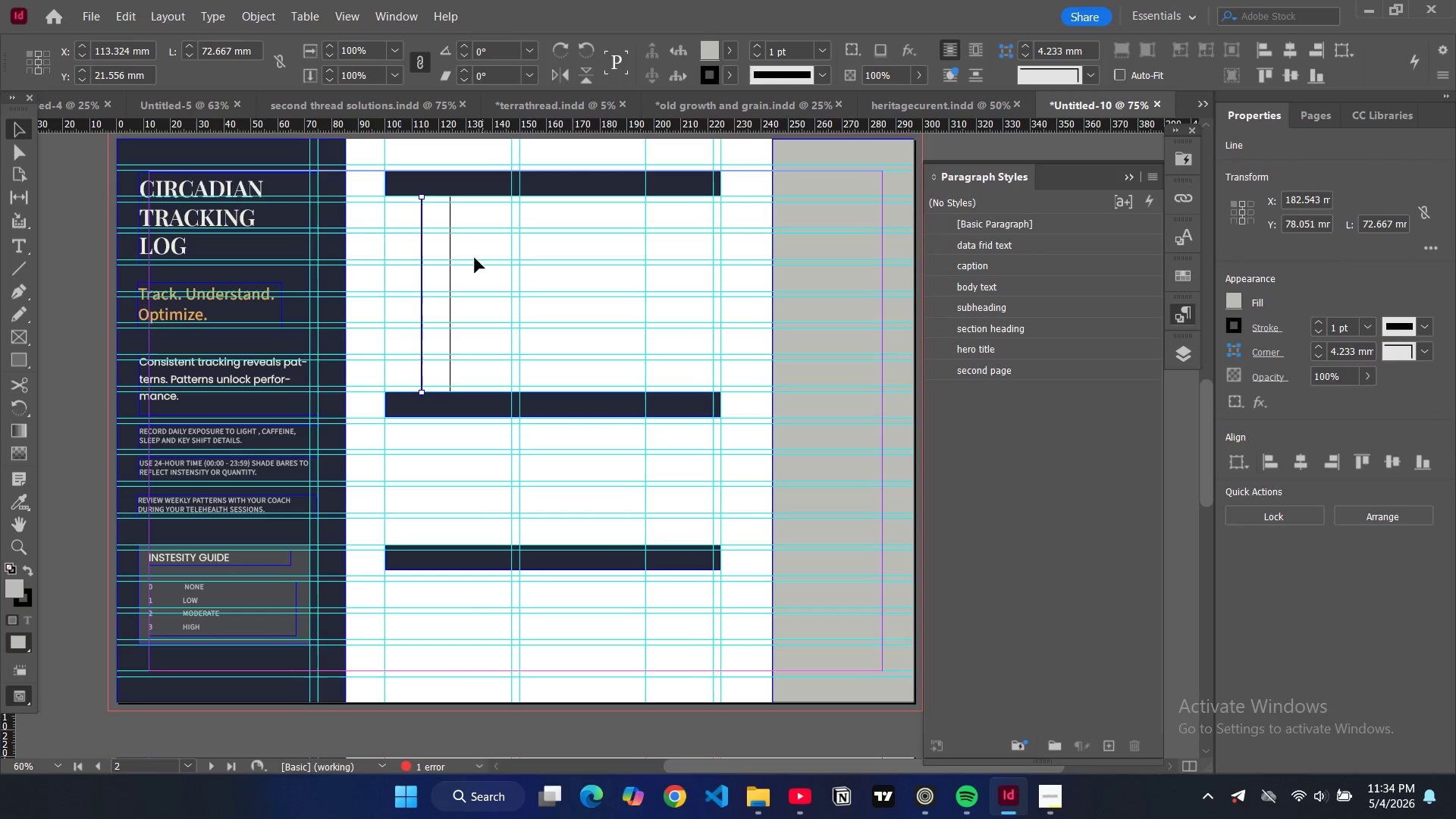 
key(Control+V)
 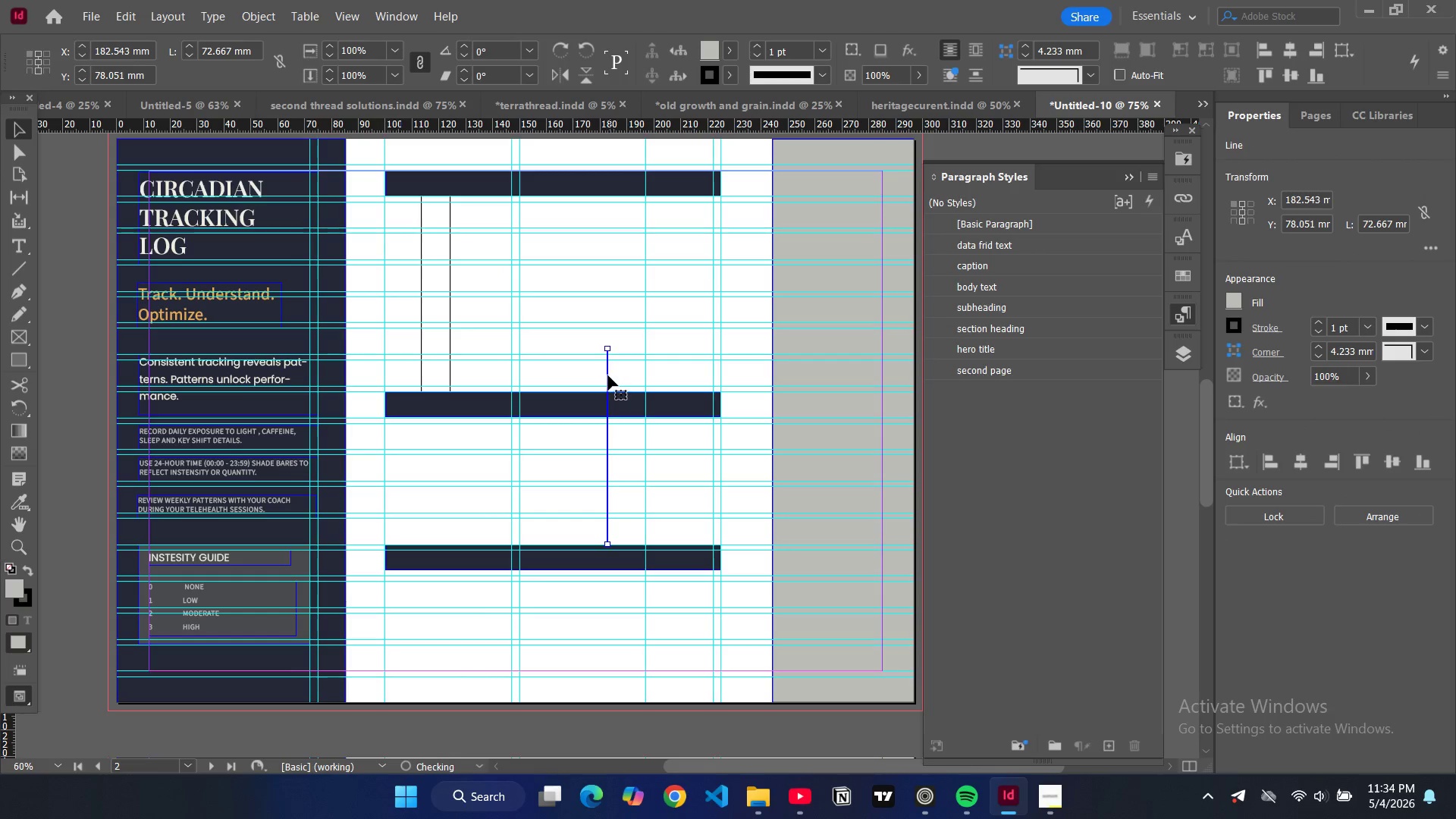 
left_click_drag(start_coordinate=[607, 375], to_coordinate=[388, 223])
 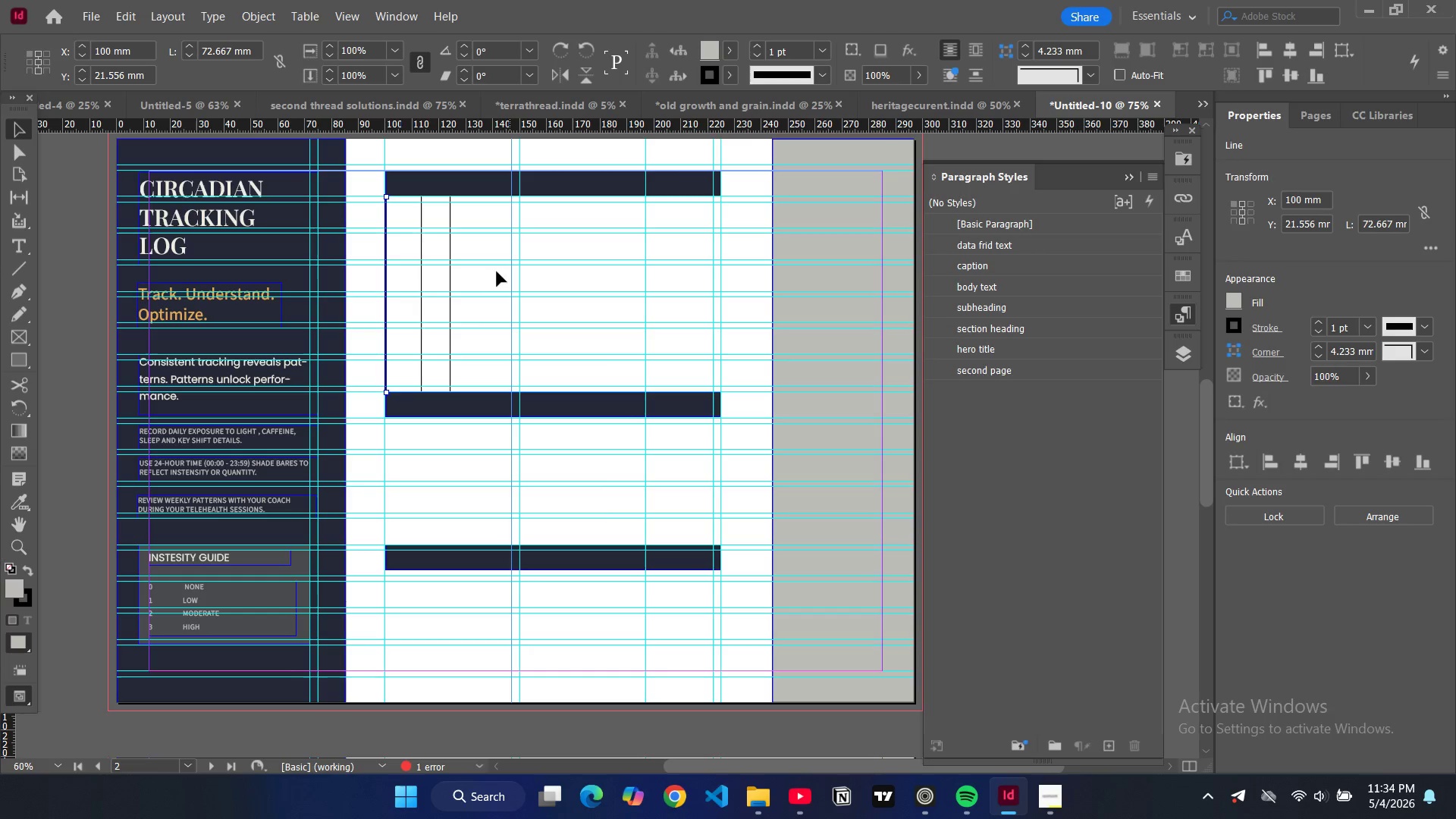 
left_click([476, 279])
 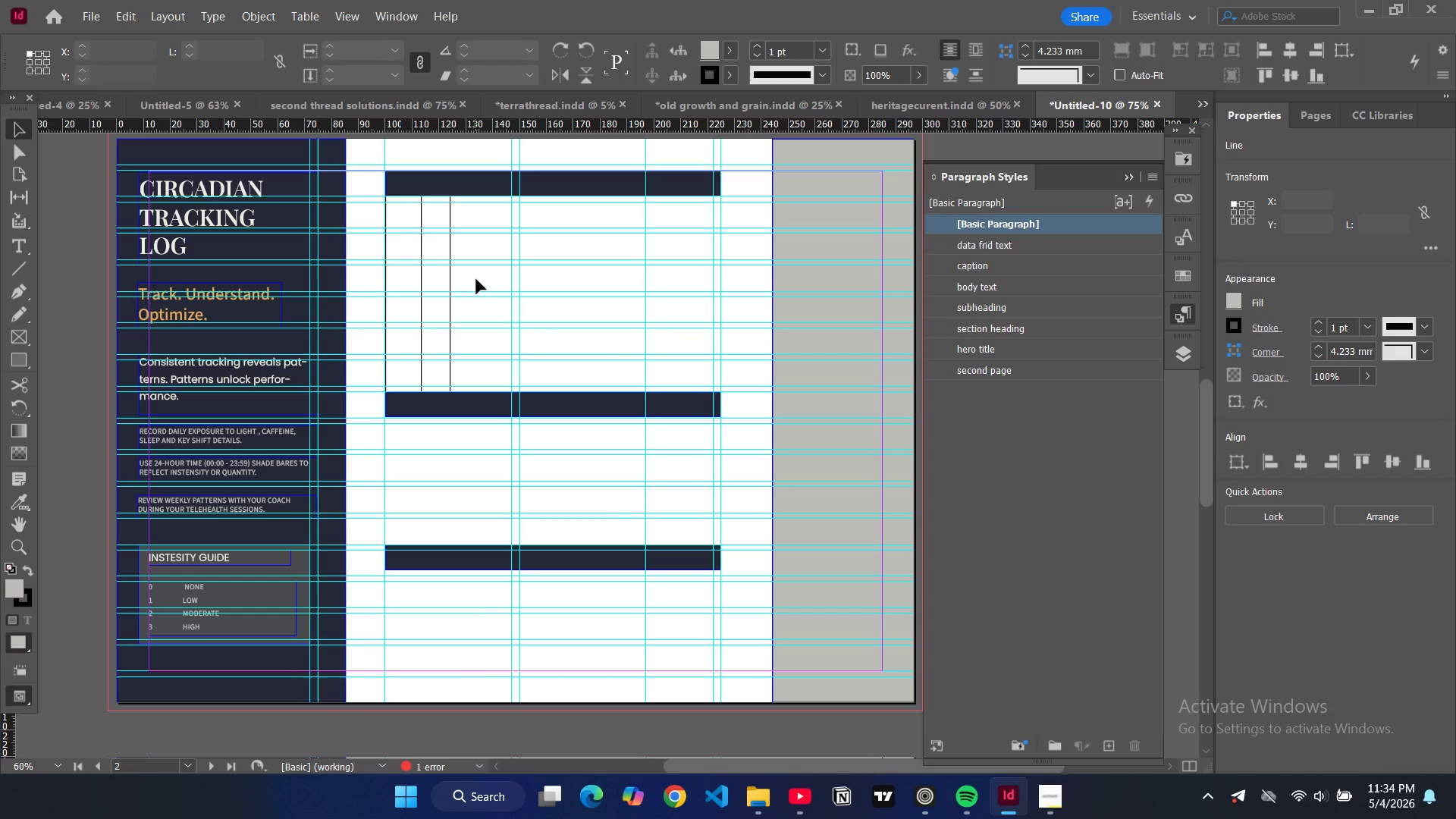 
key(W)
 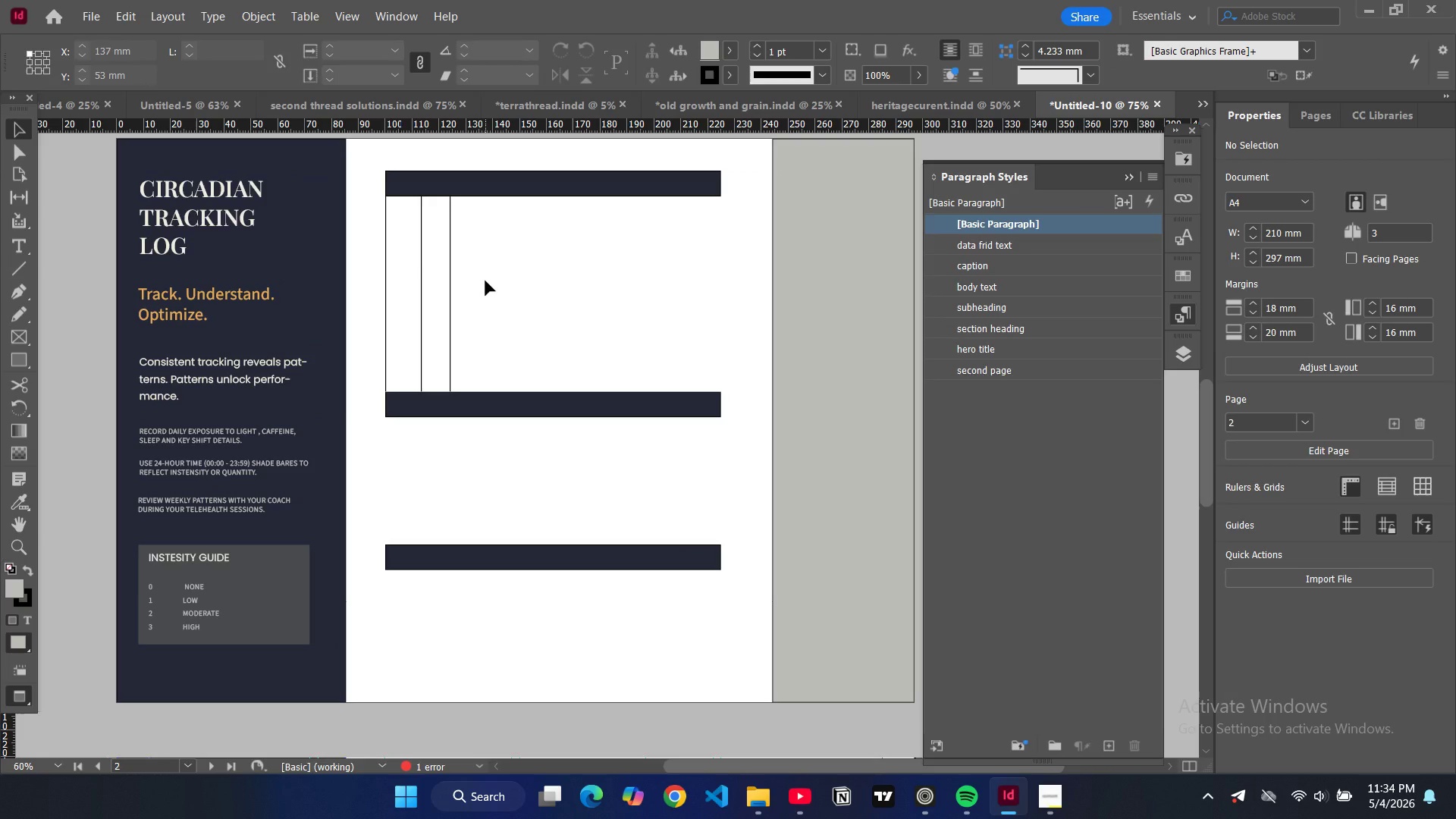 
wait(18.47)
 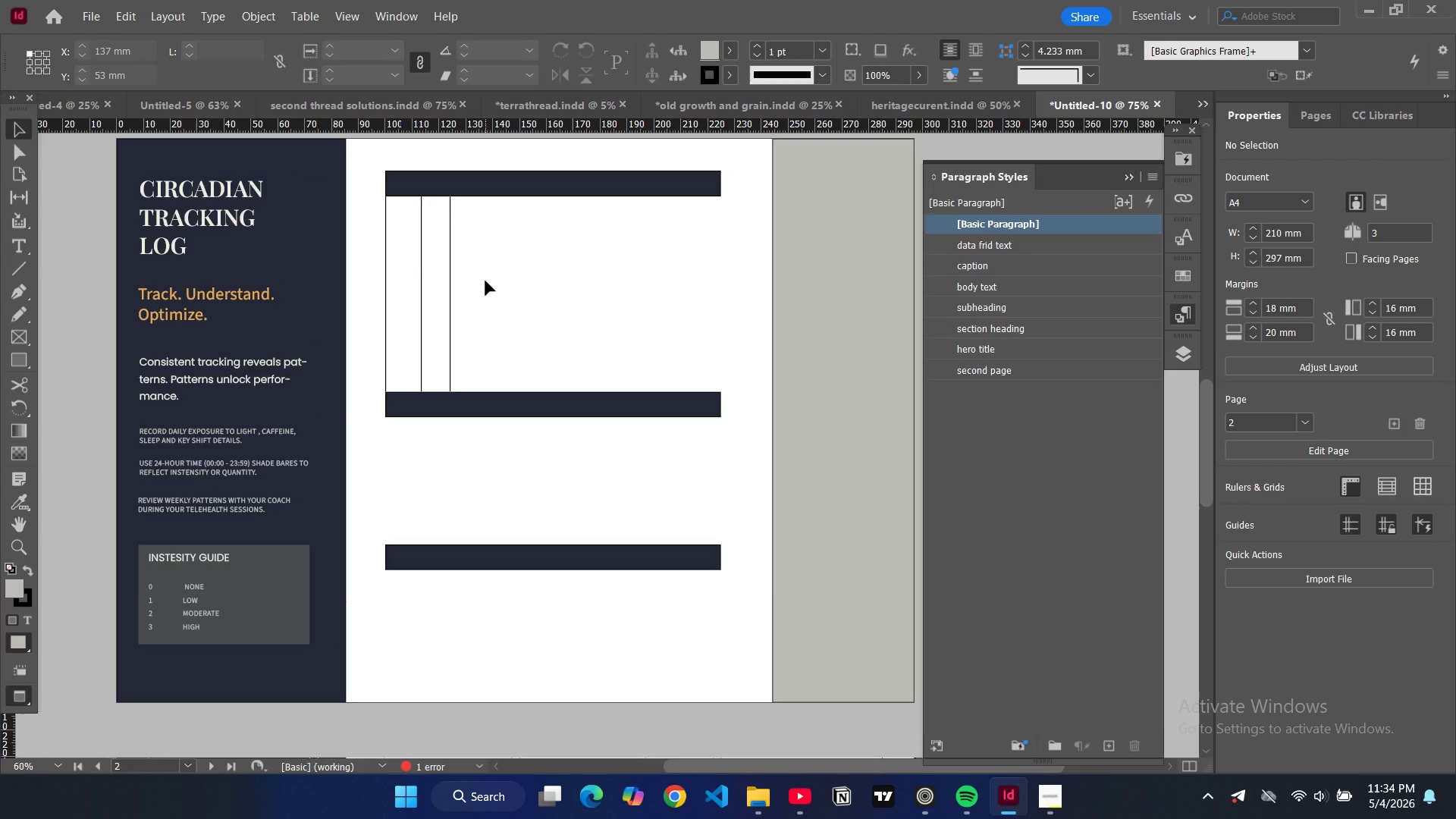 
left_click([419, 243])
 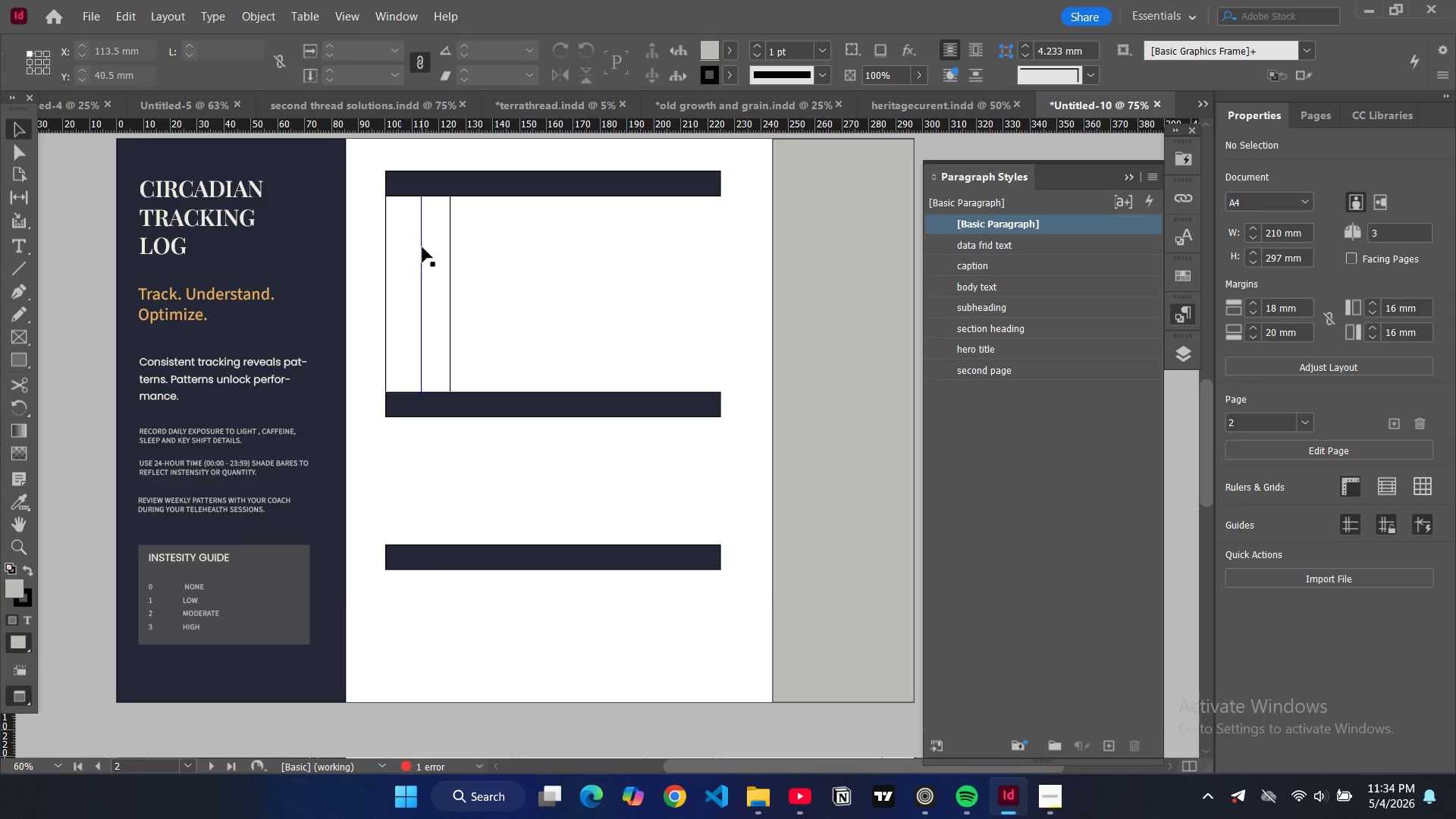 
left_click([422, 247])
 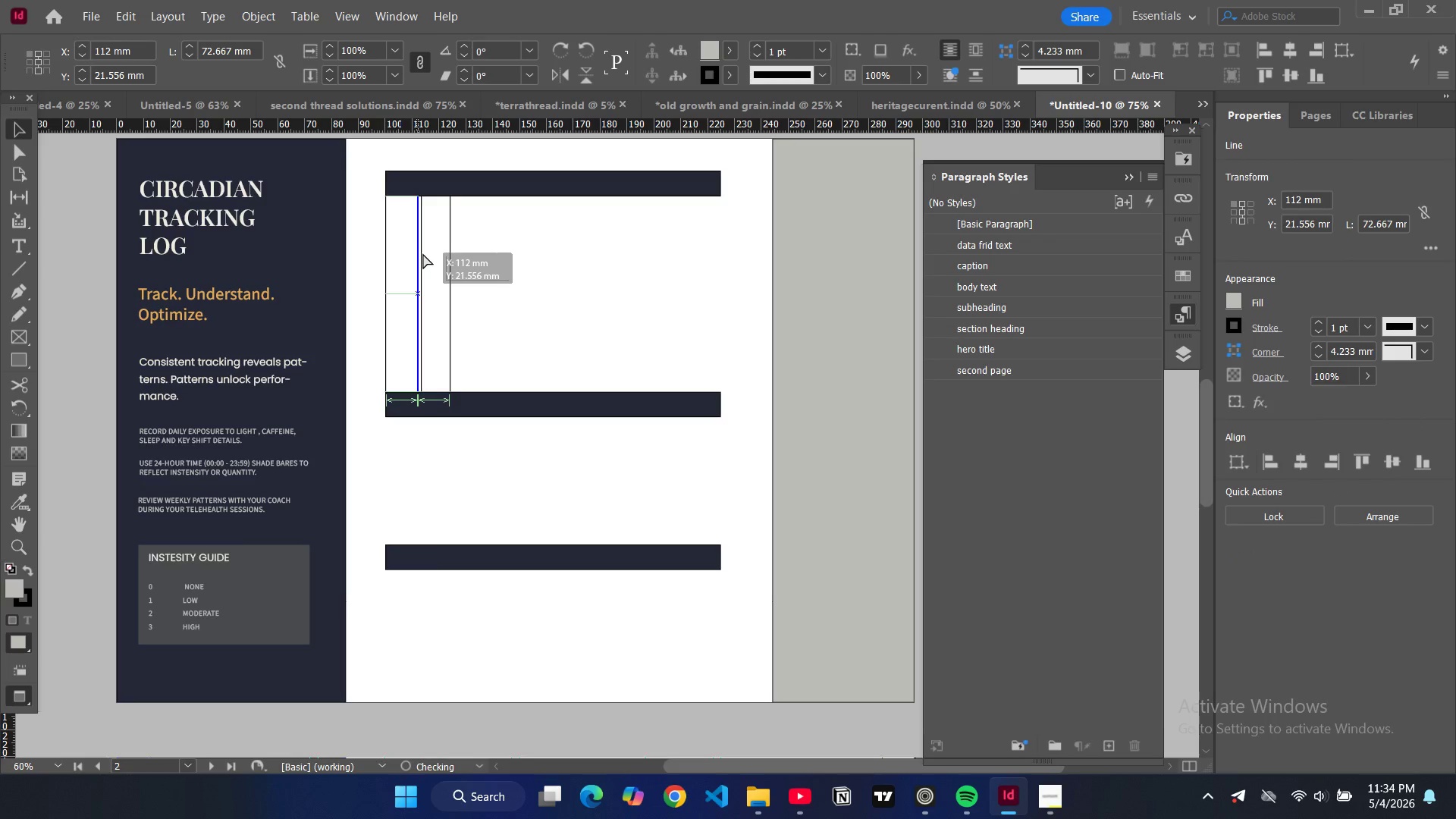 
wait(5.62)
 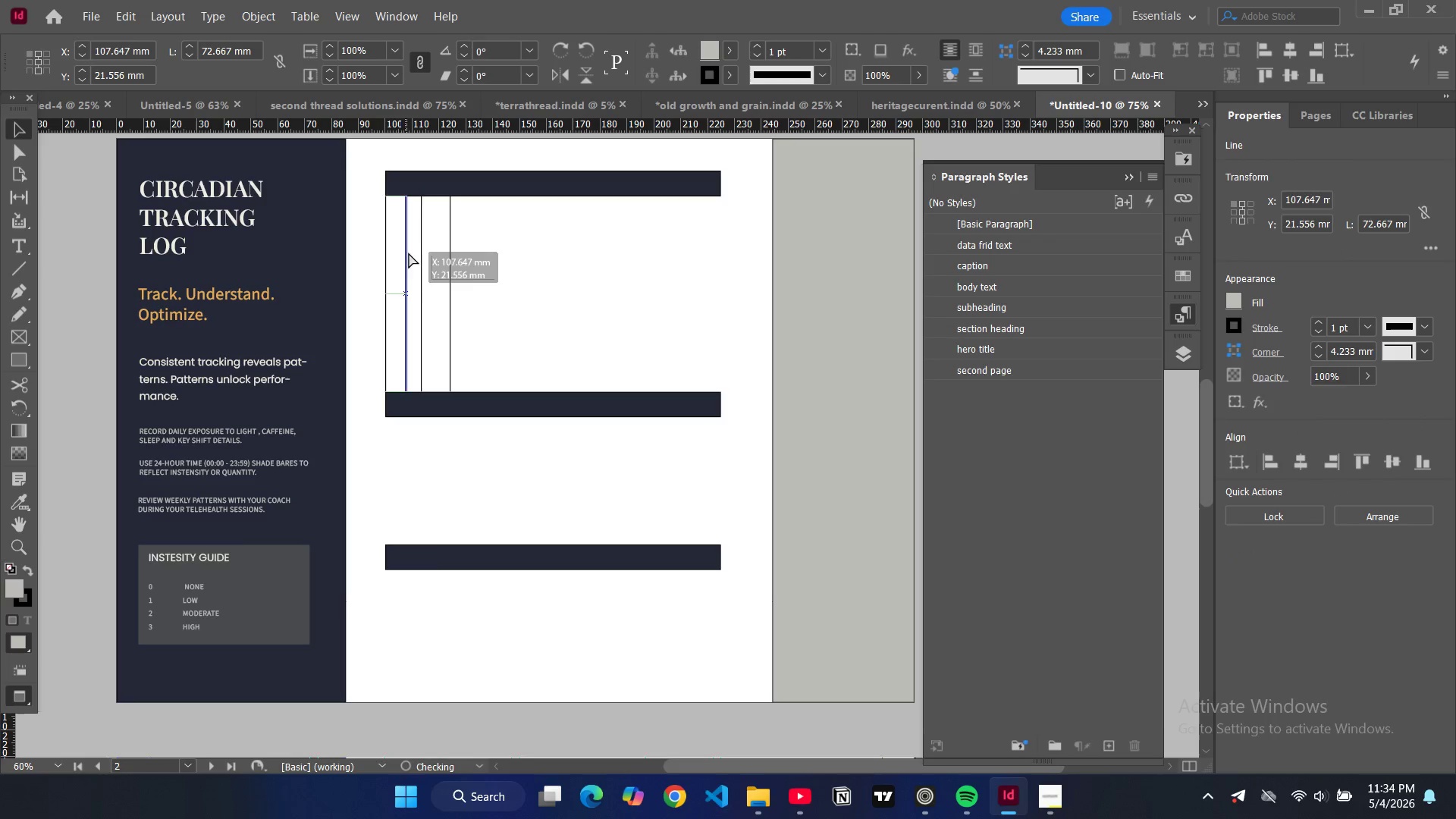 
left_click([522, 274])
 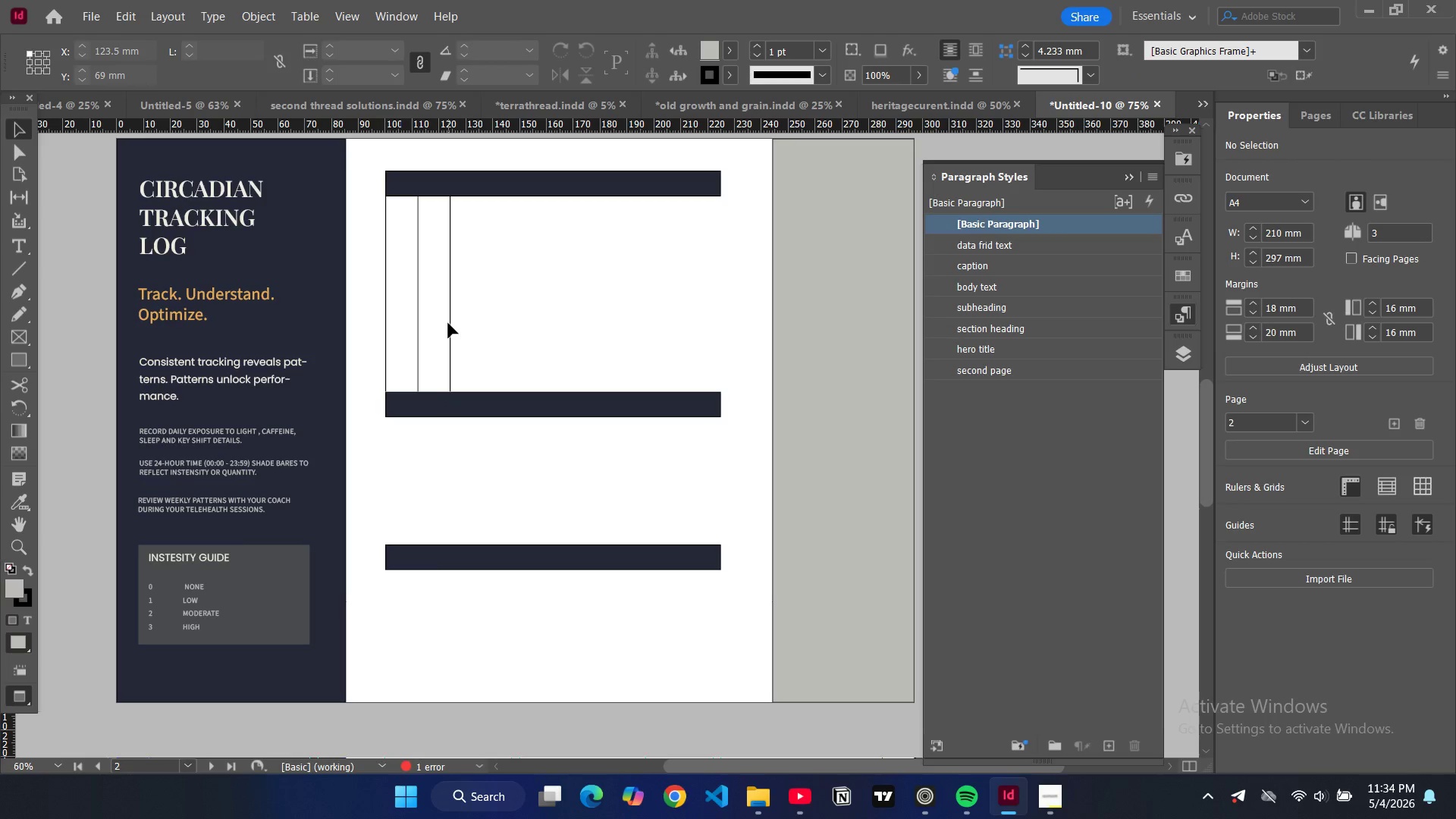 
left_click([448, 323])
 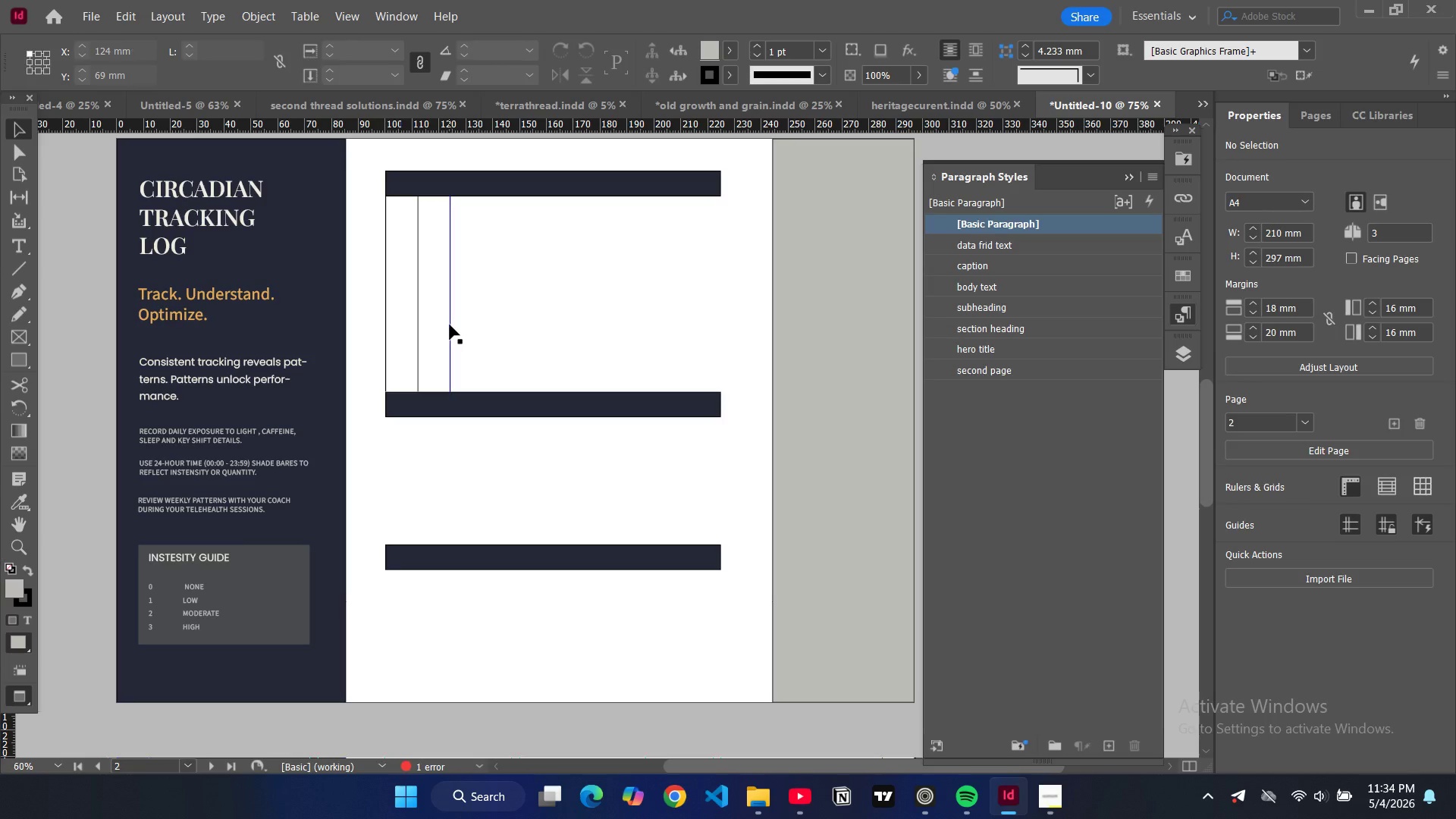 
left_click([450, 325])
 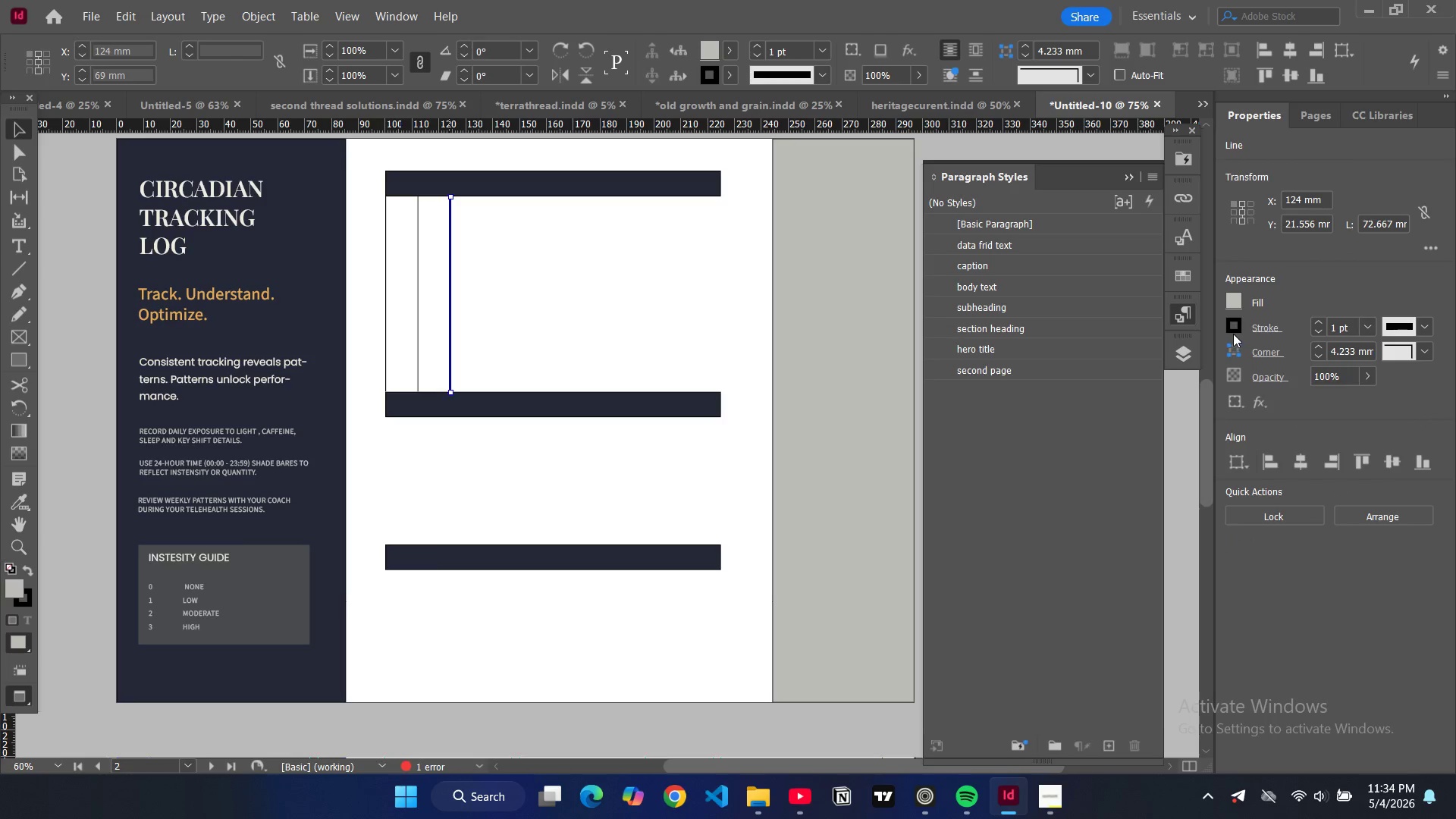 
left_click([1233, 332])
 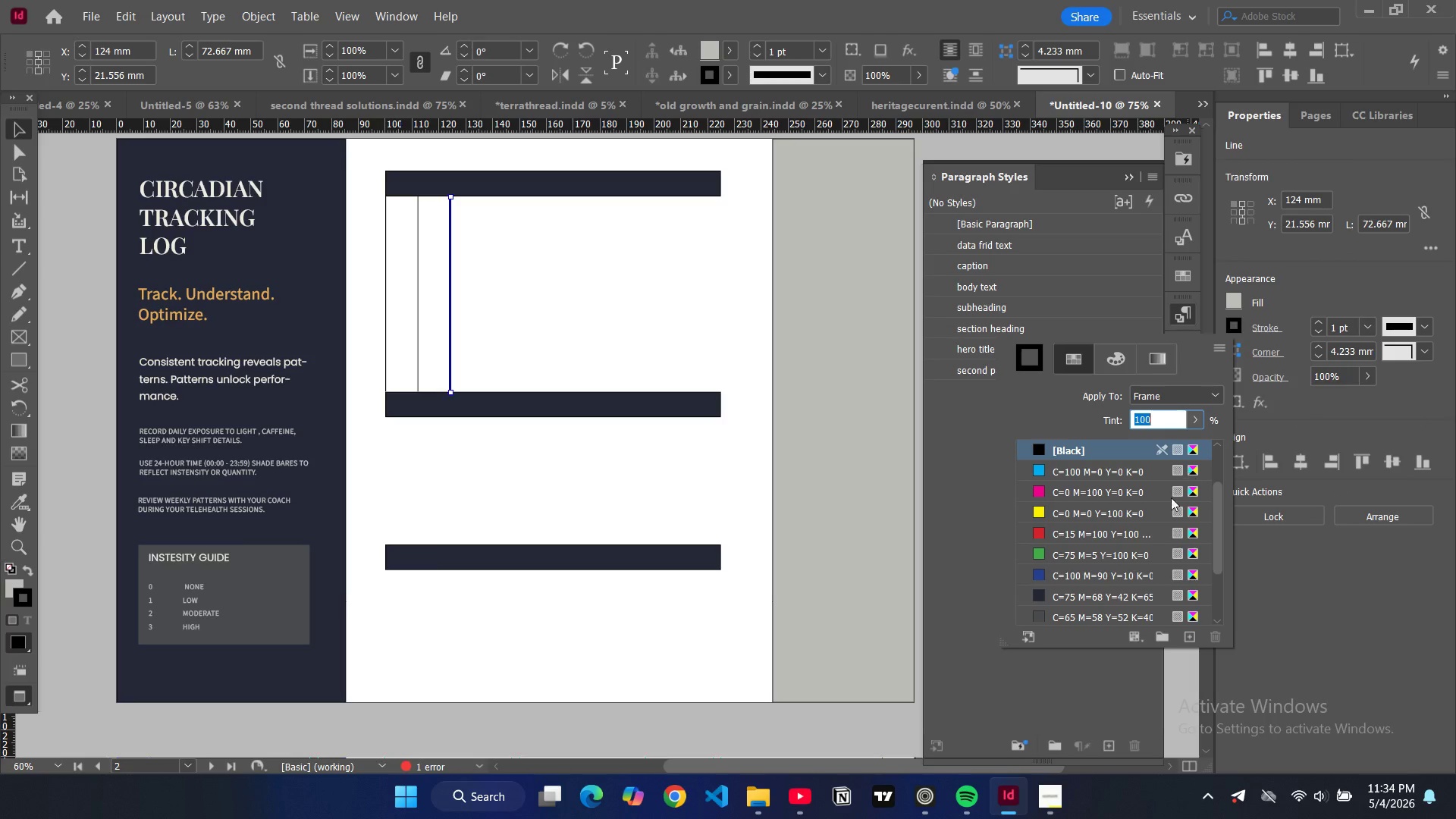 
scroll: coordinate [1046, 593], scroll_direction: down, amount: 7.0
 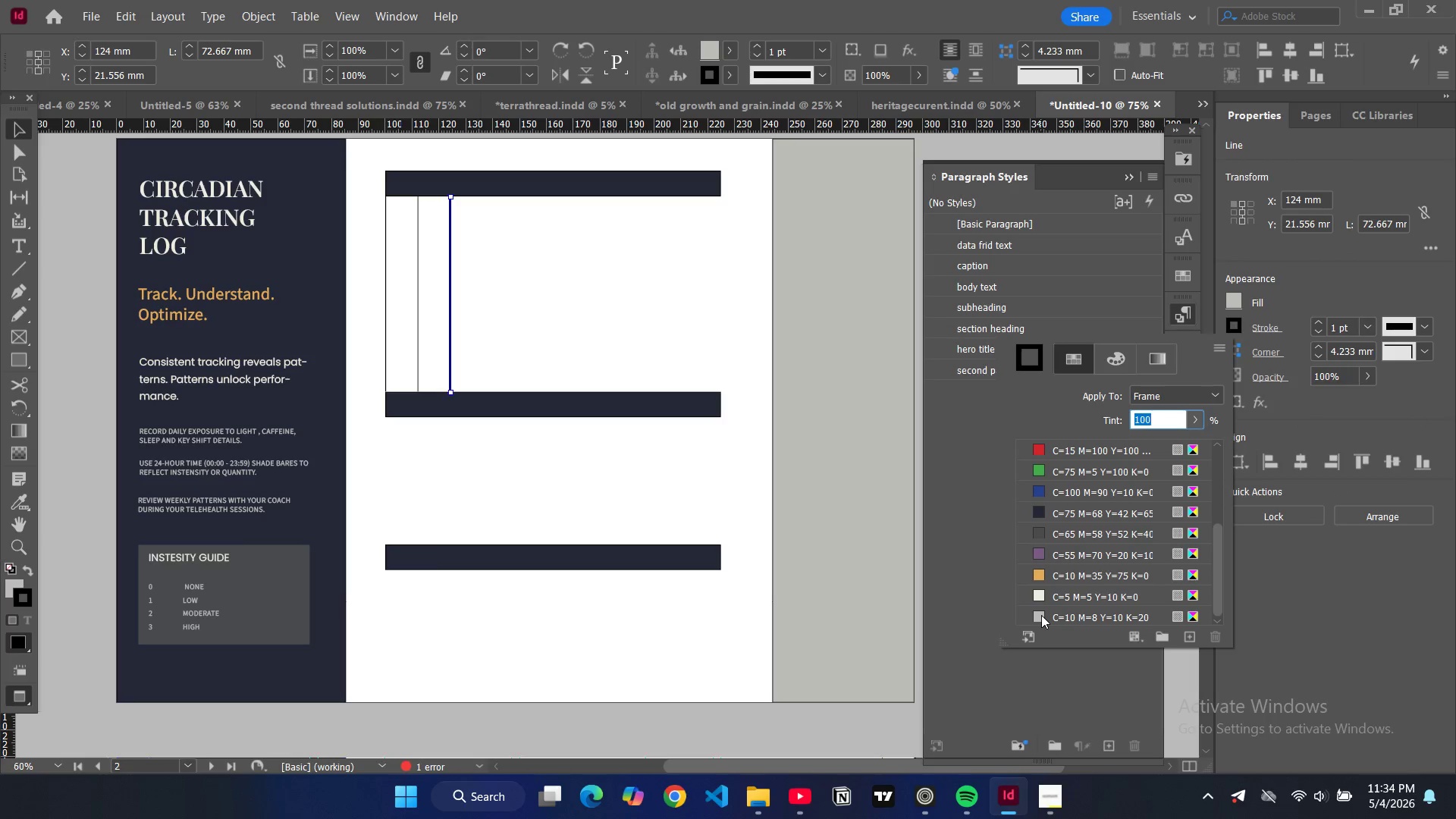 
left_click([1041, 615])
 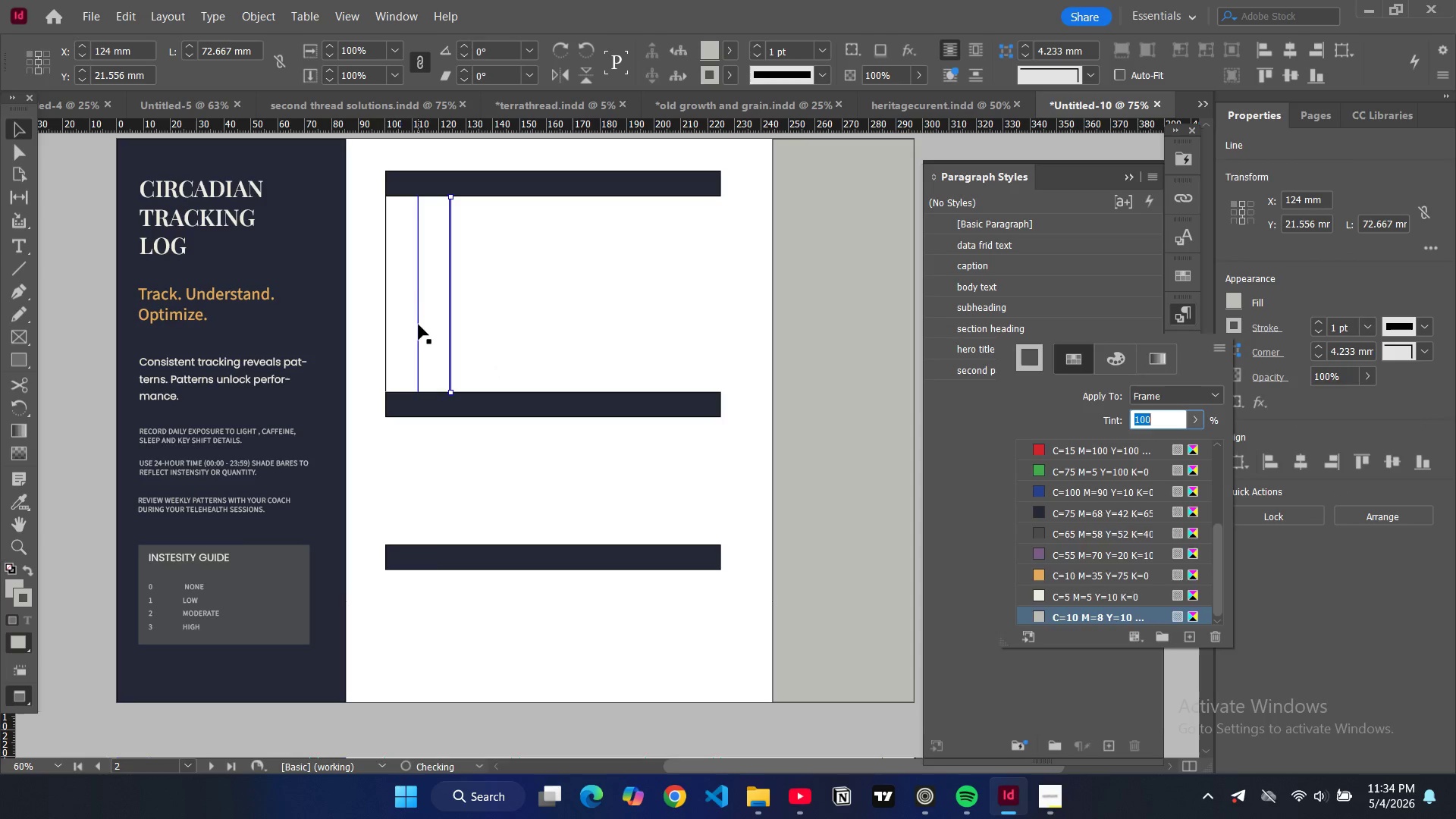 
left_click([419, 325])
 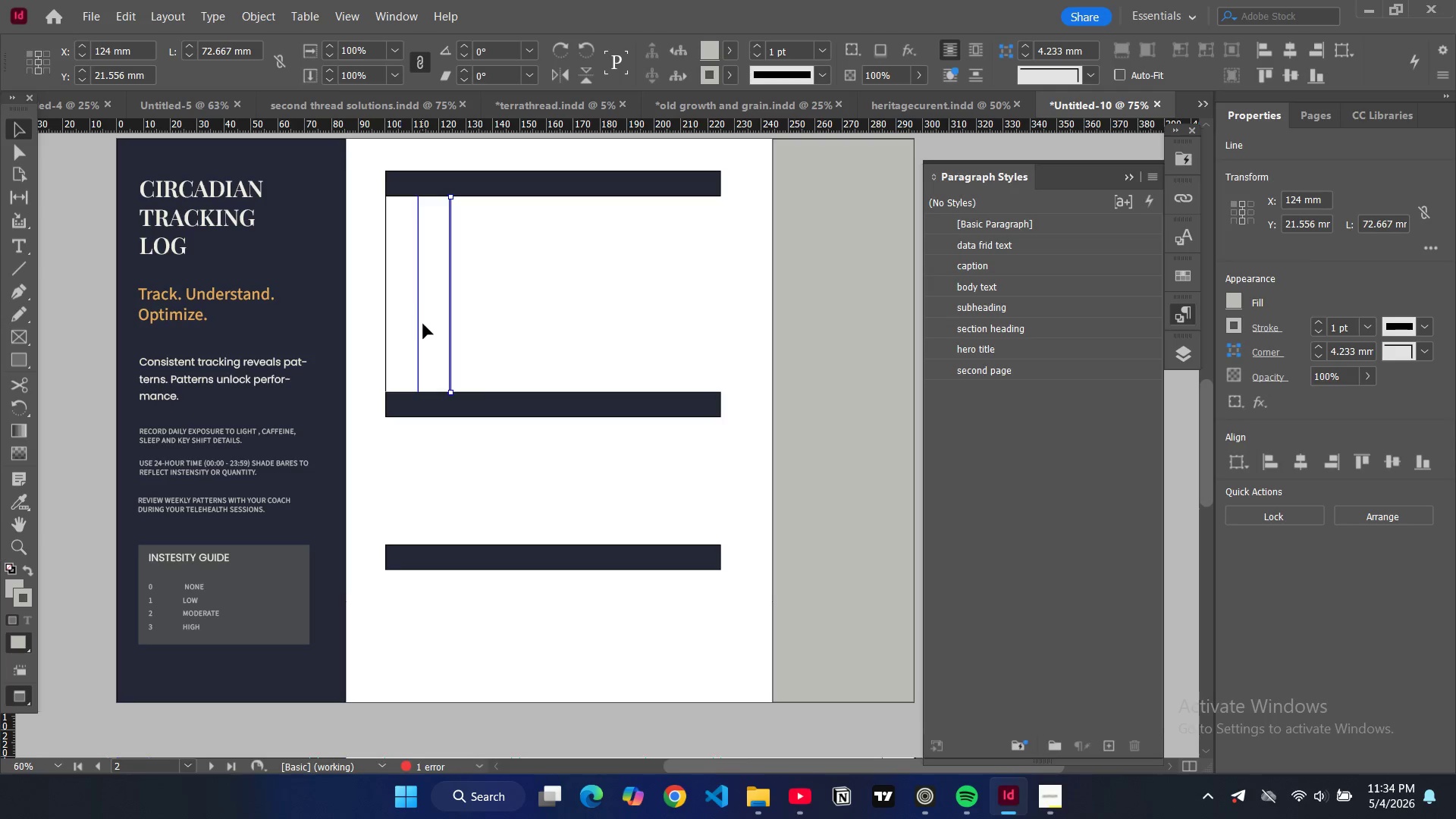 
left_click([419, 323])
 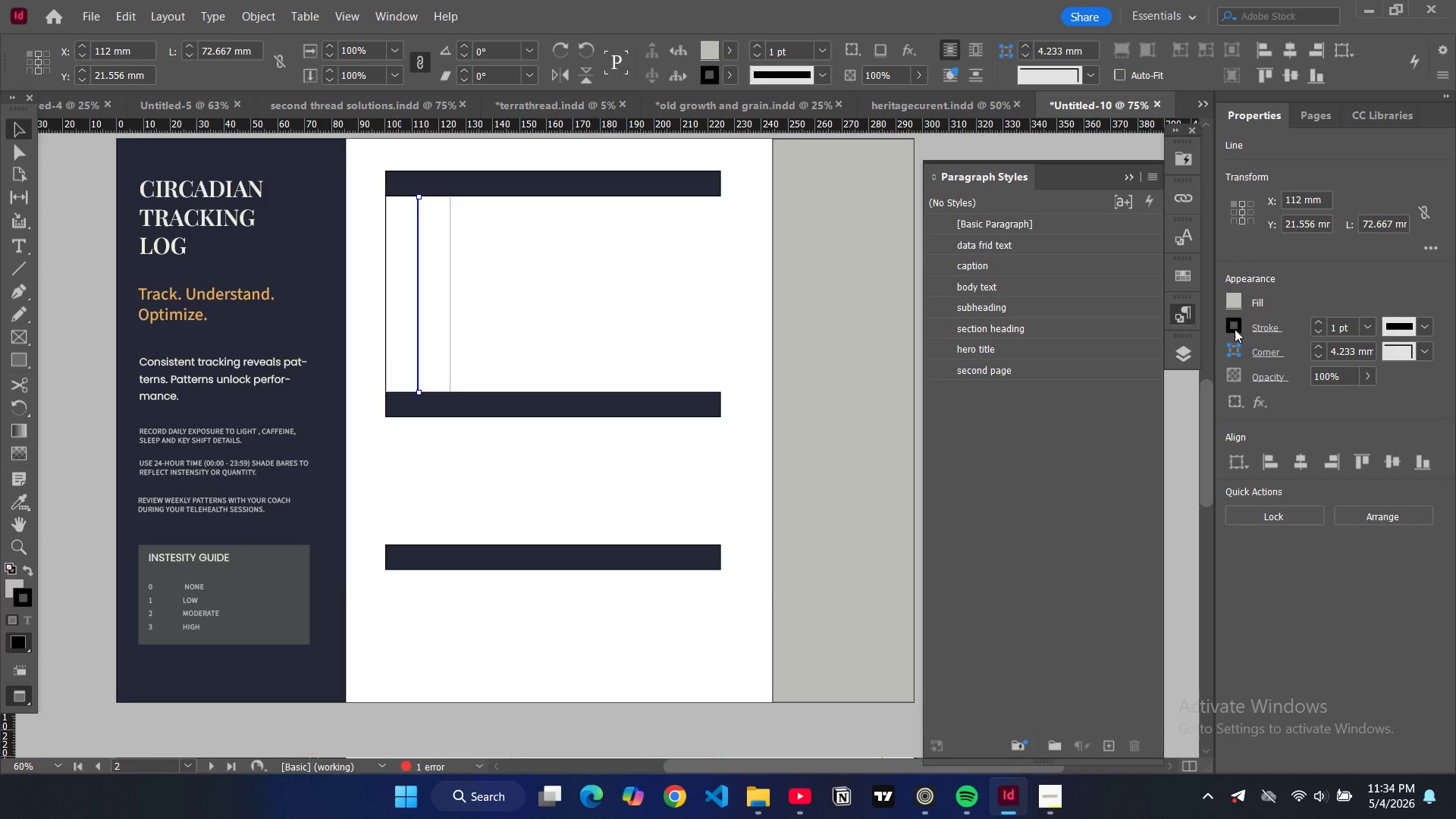 
left_click([1235, 329])
 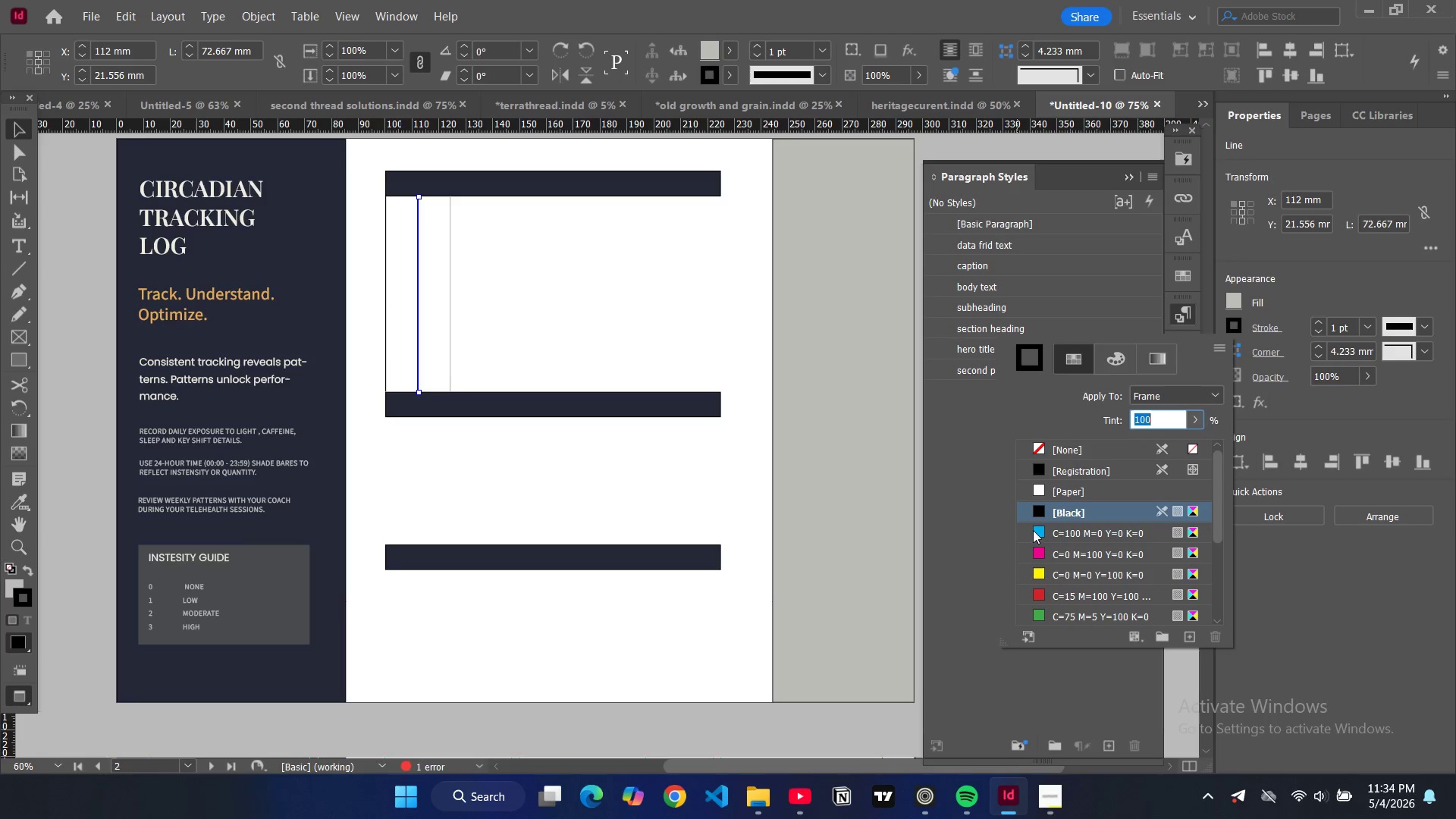 
scroll: coordinate [1044, 592], scroll_direction: down, amount: 12.0
 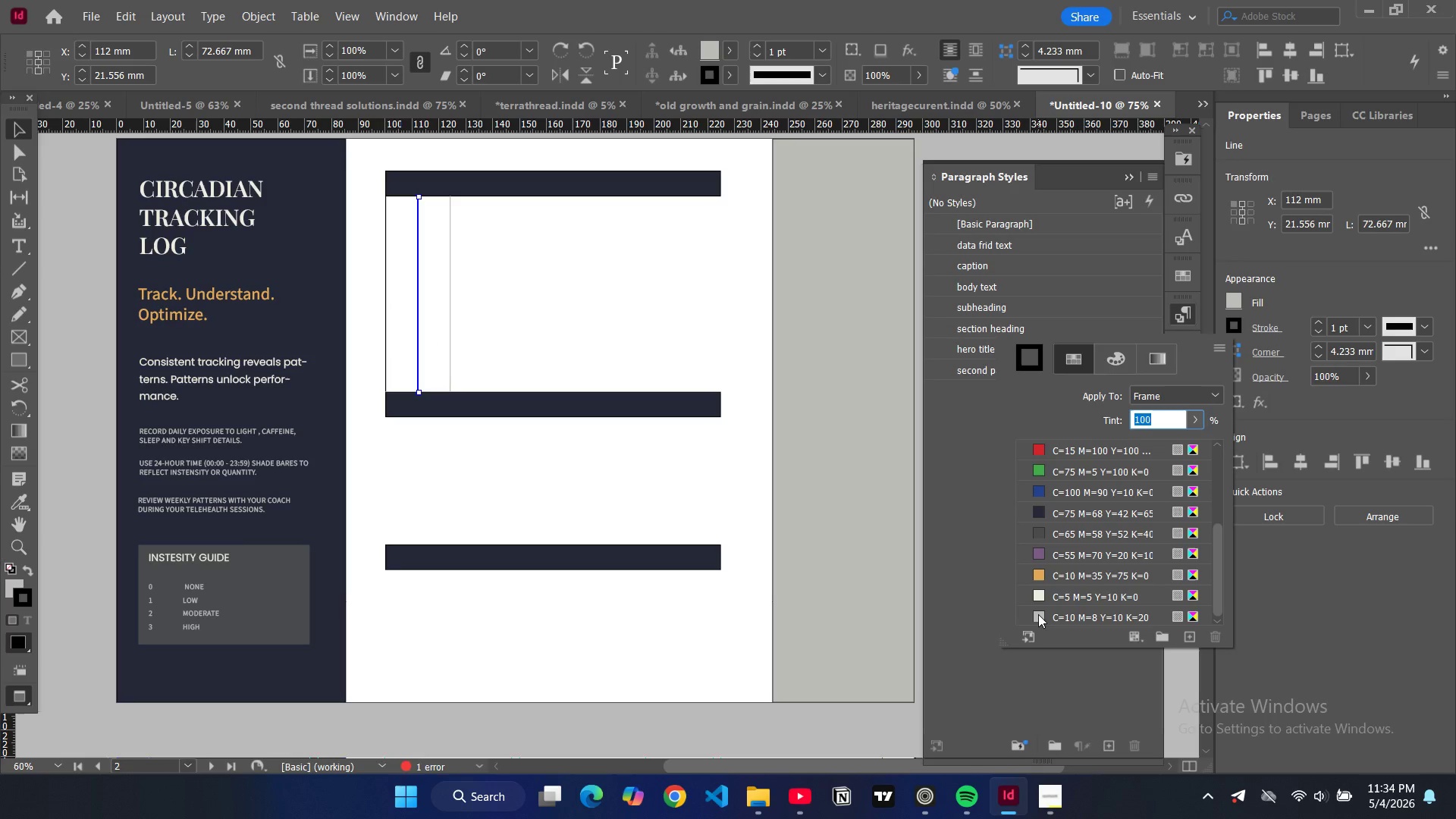 
left_click([1038, 614])
 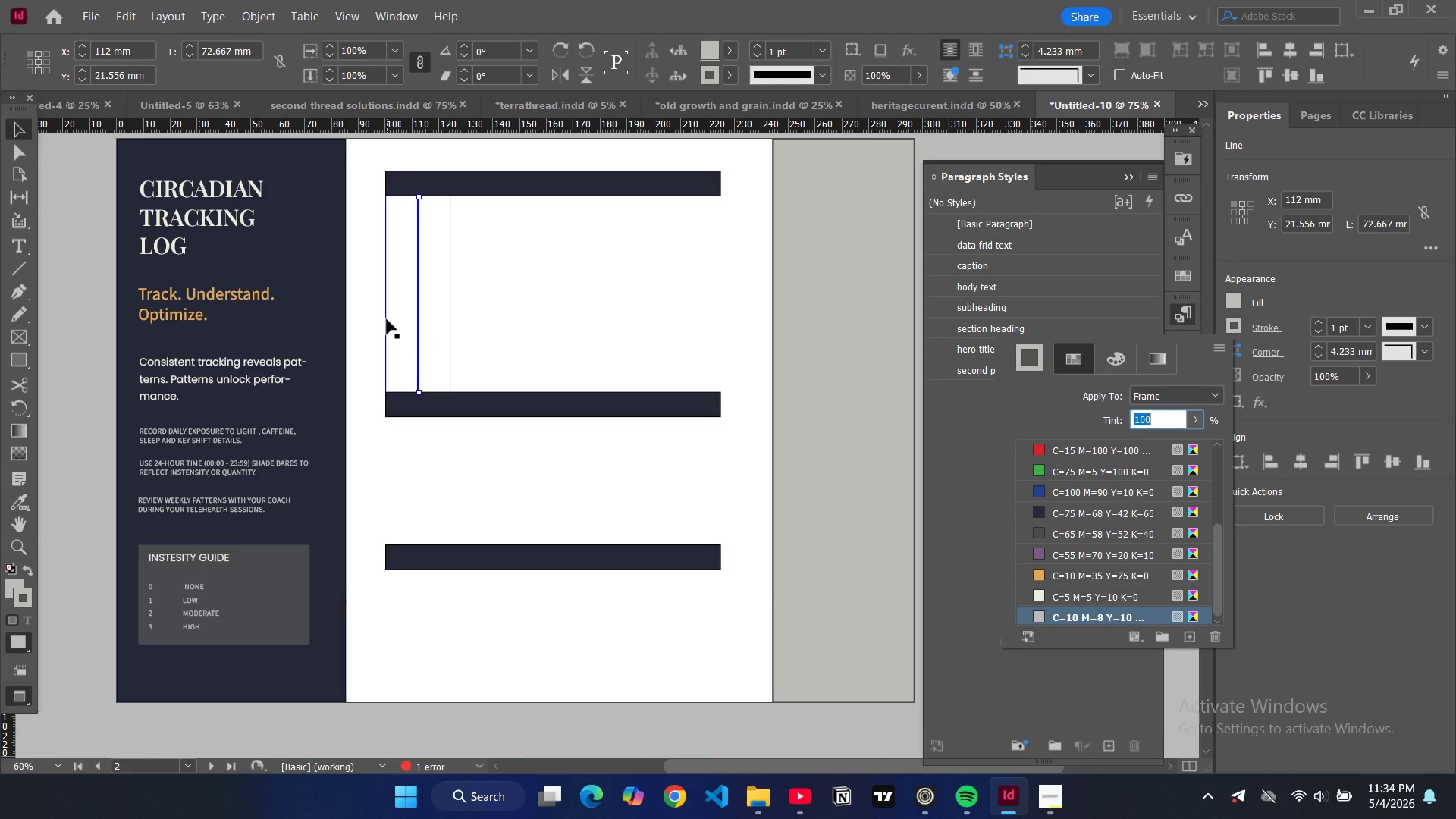 
left_click([387, 319])
 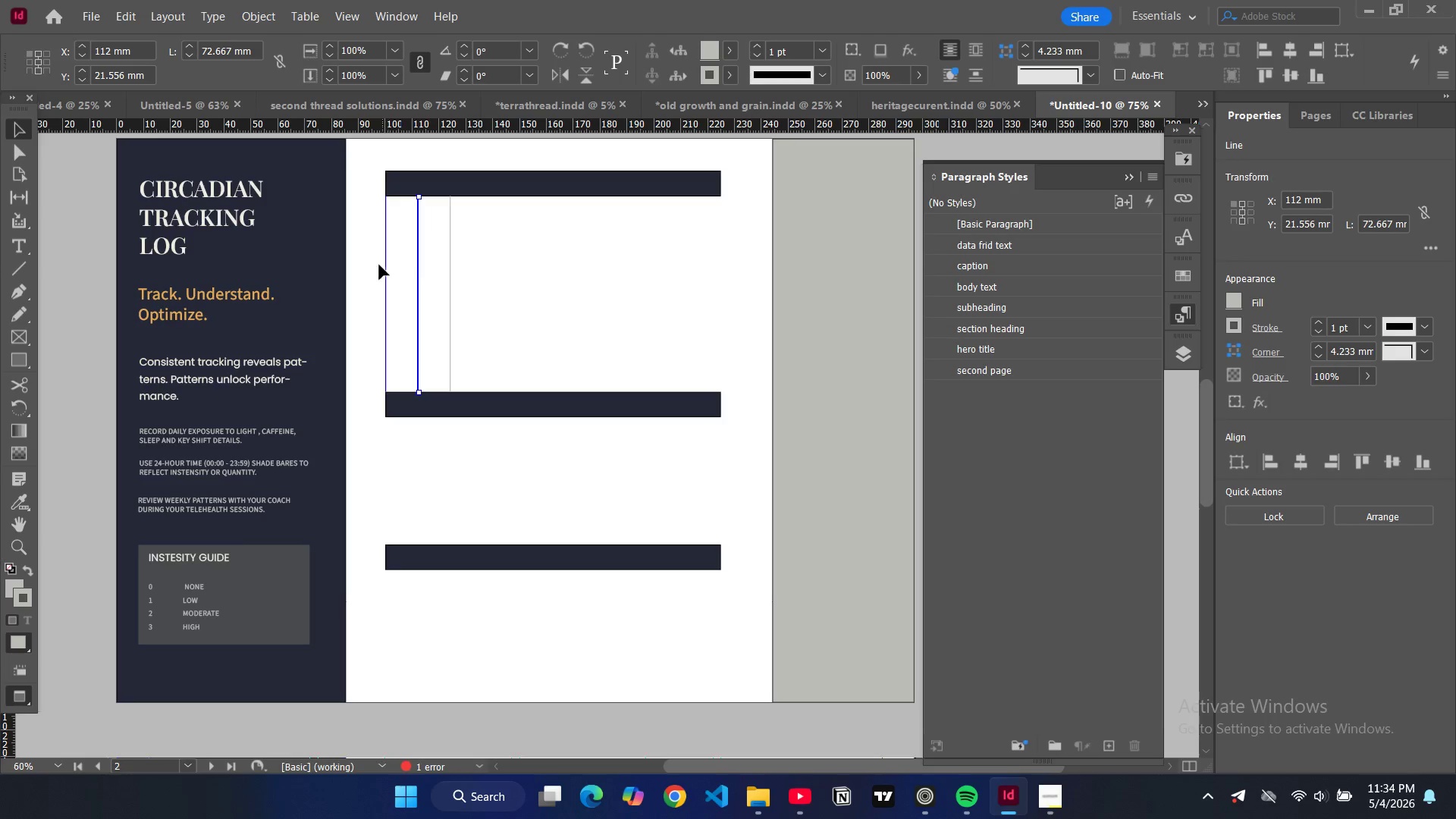 
left_click([387, 281])
 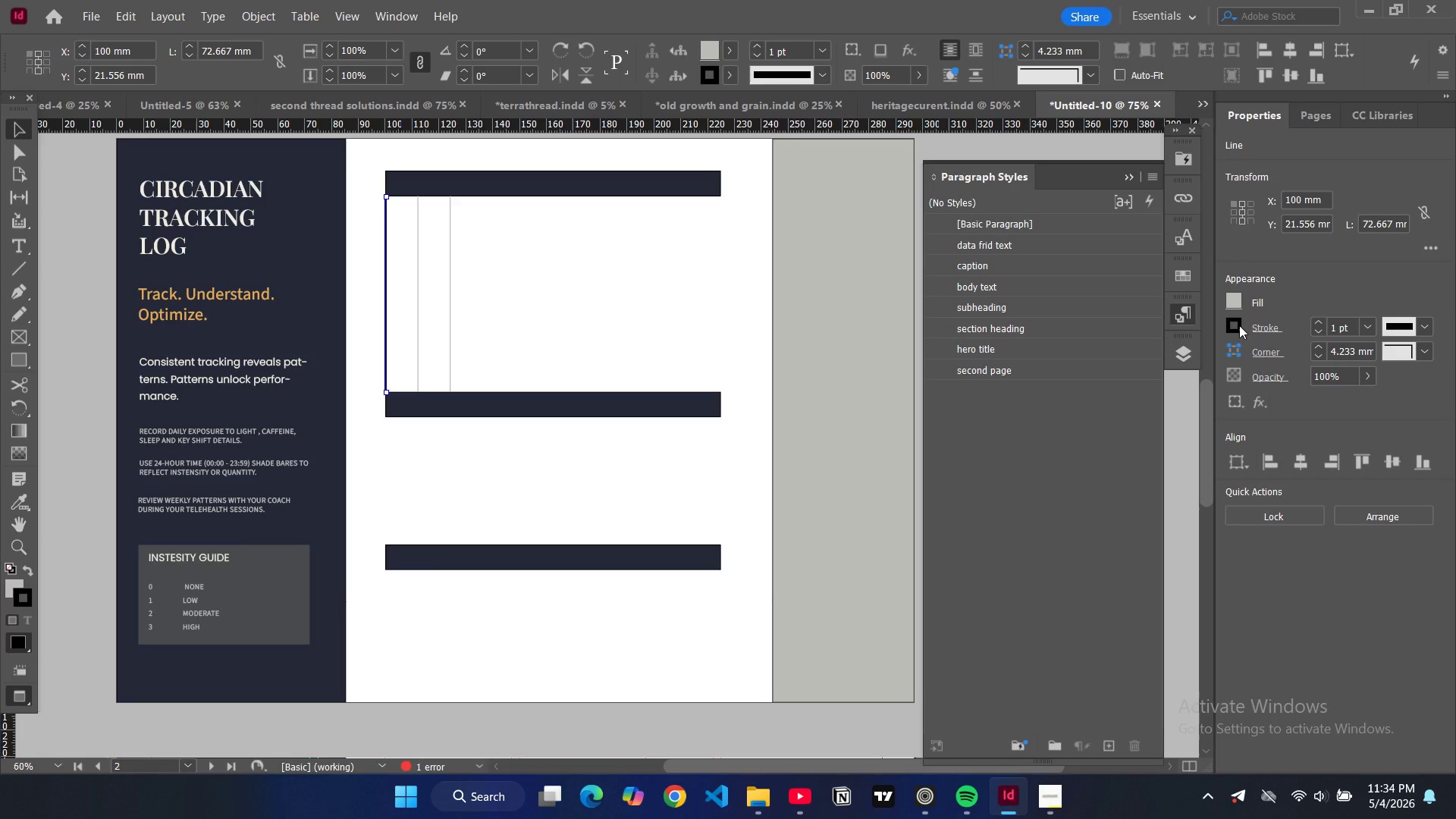 
left_click([1239, 325])
 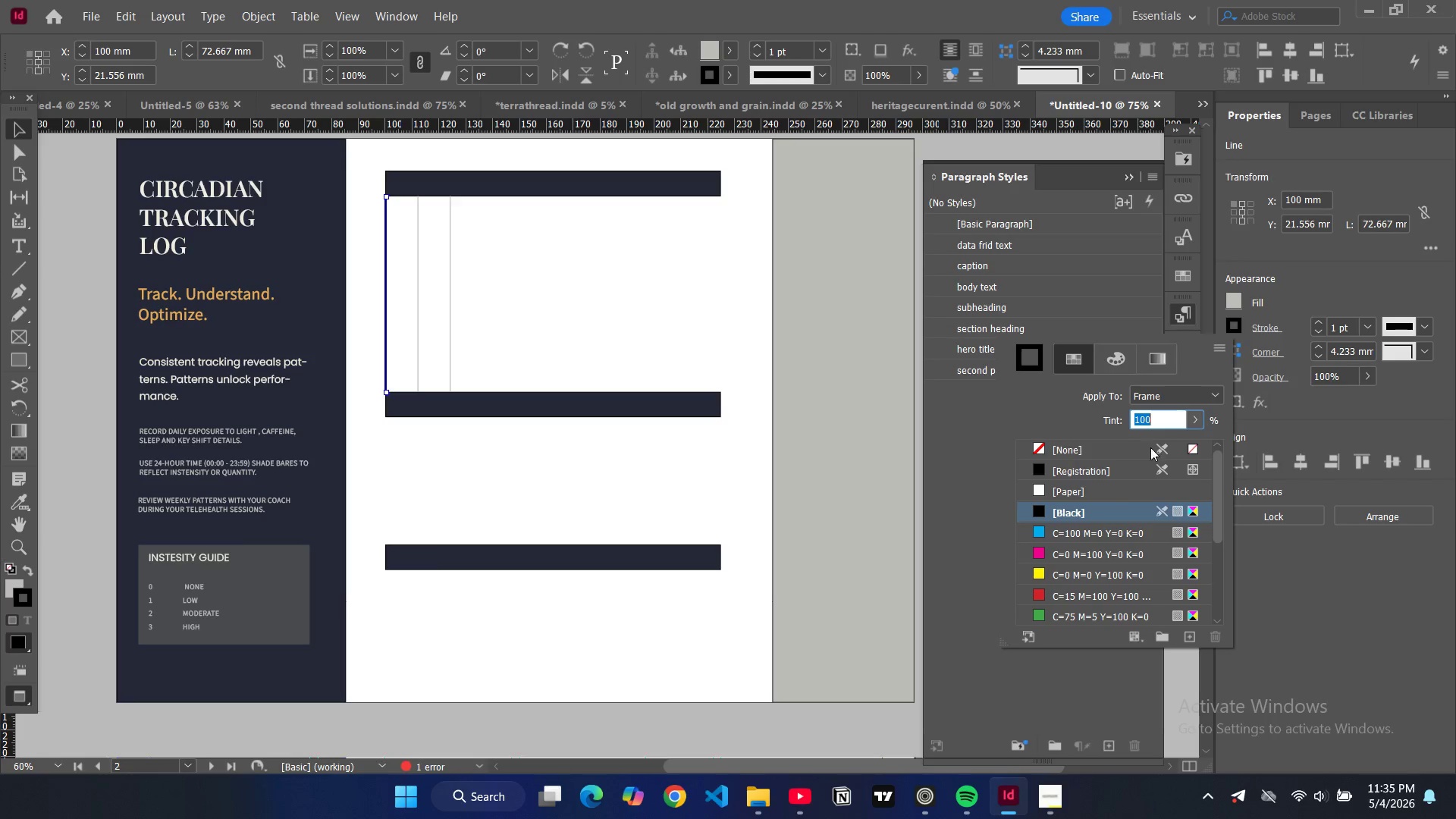 
scroll: coordinate [1077, 560], scroll_direction: down, amount: 10.0
 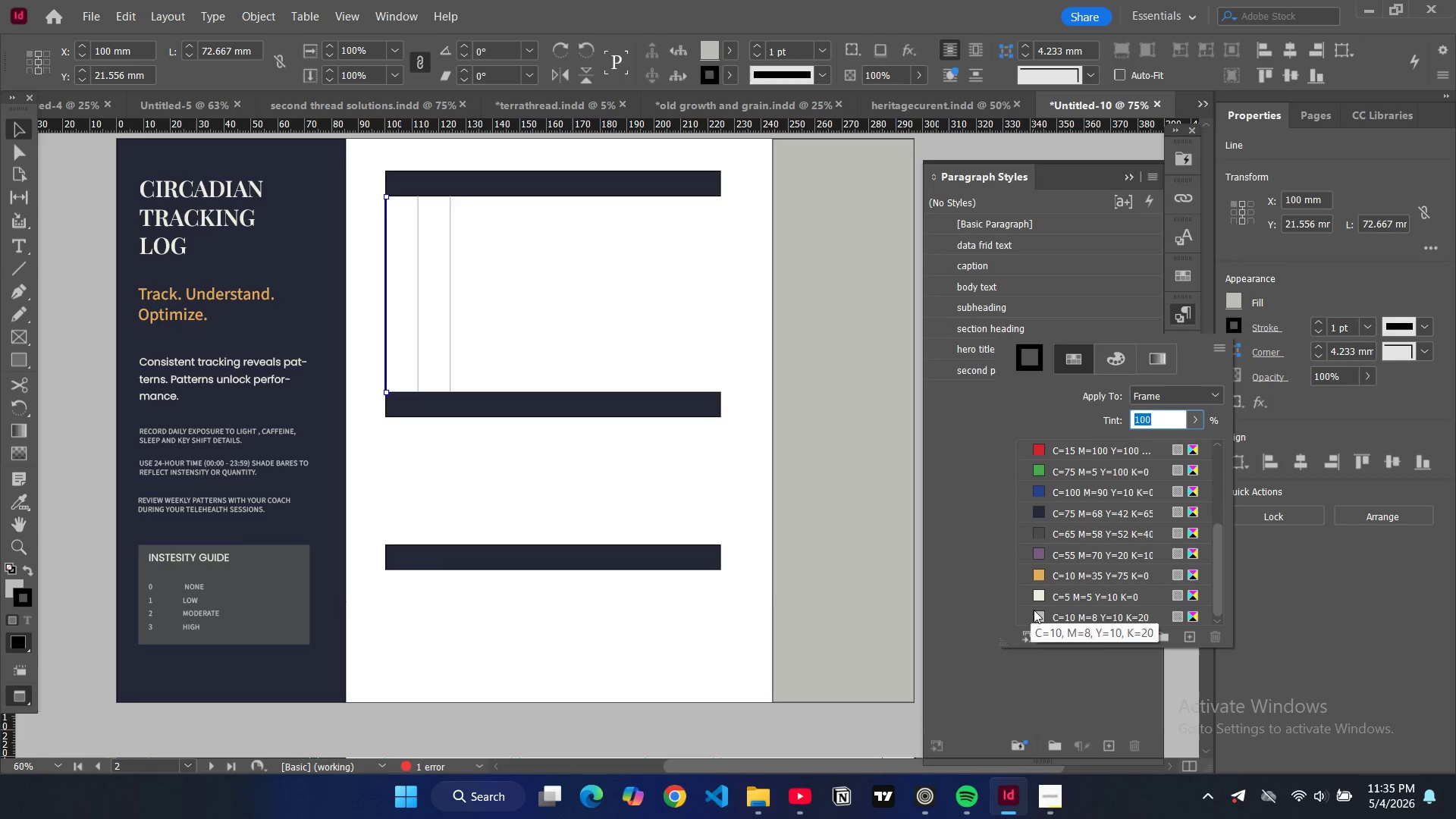 
left_click([1034, 610])
 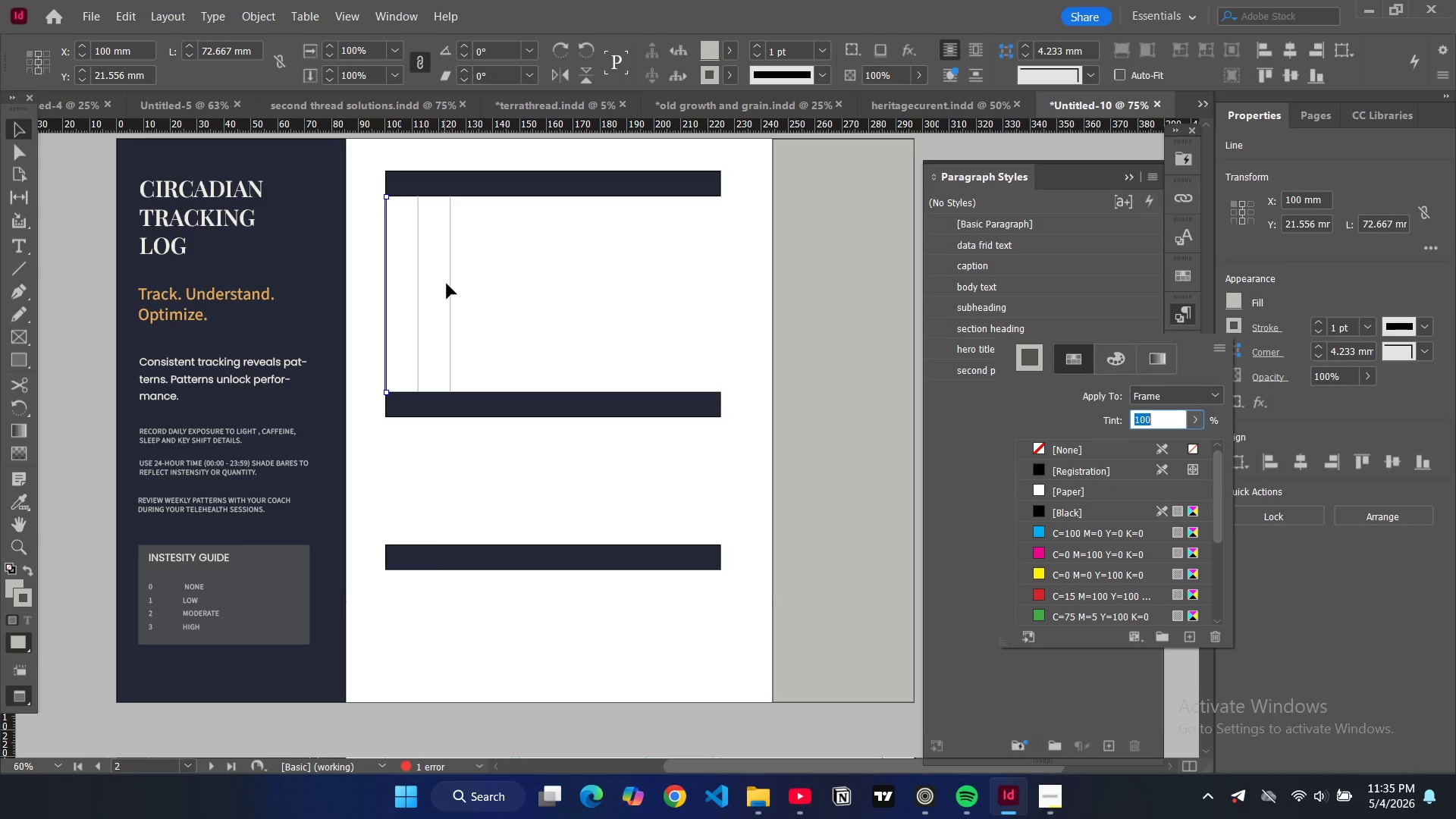 
left_click([449, 285])
 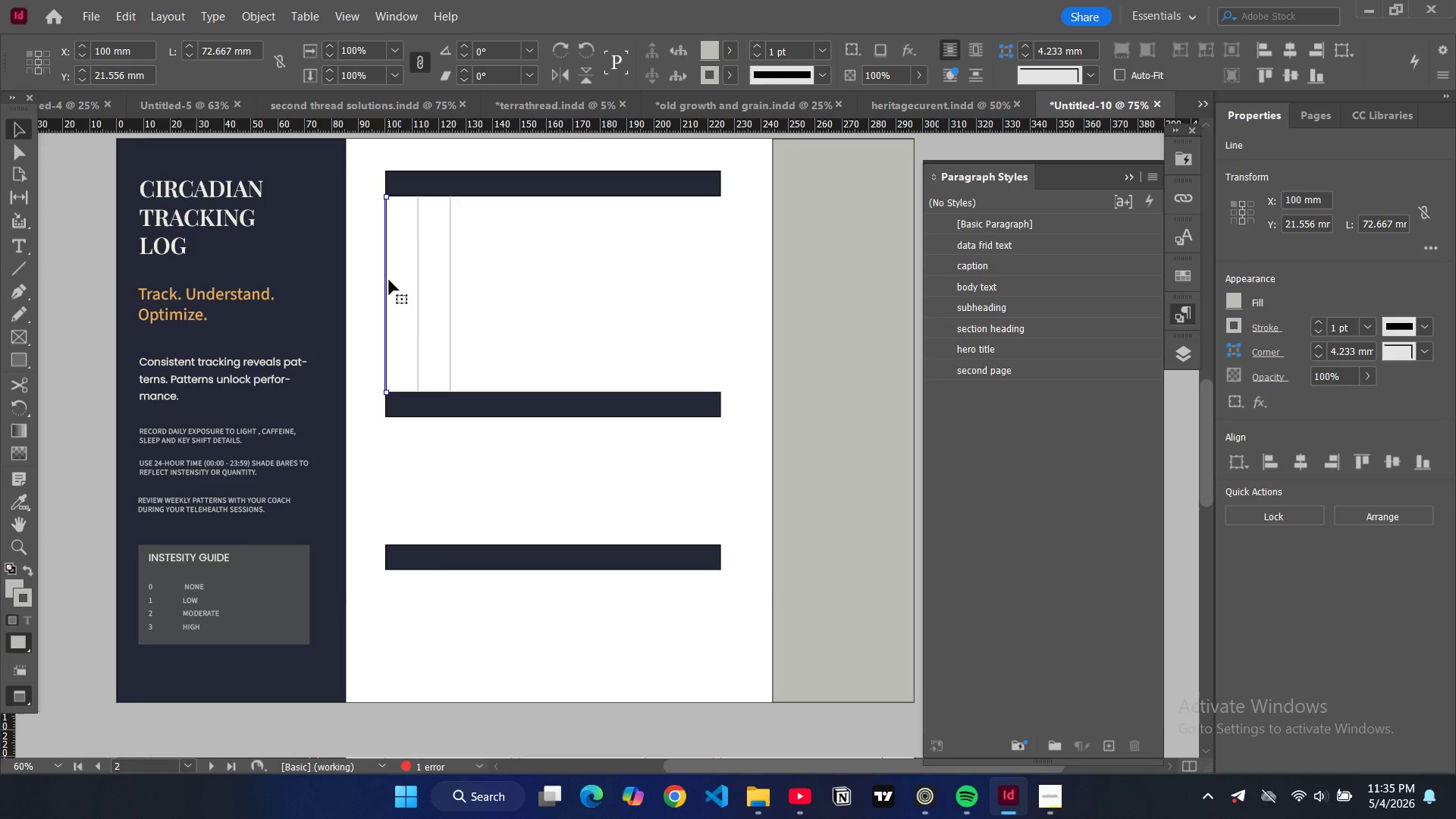 
key(Control+C)
 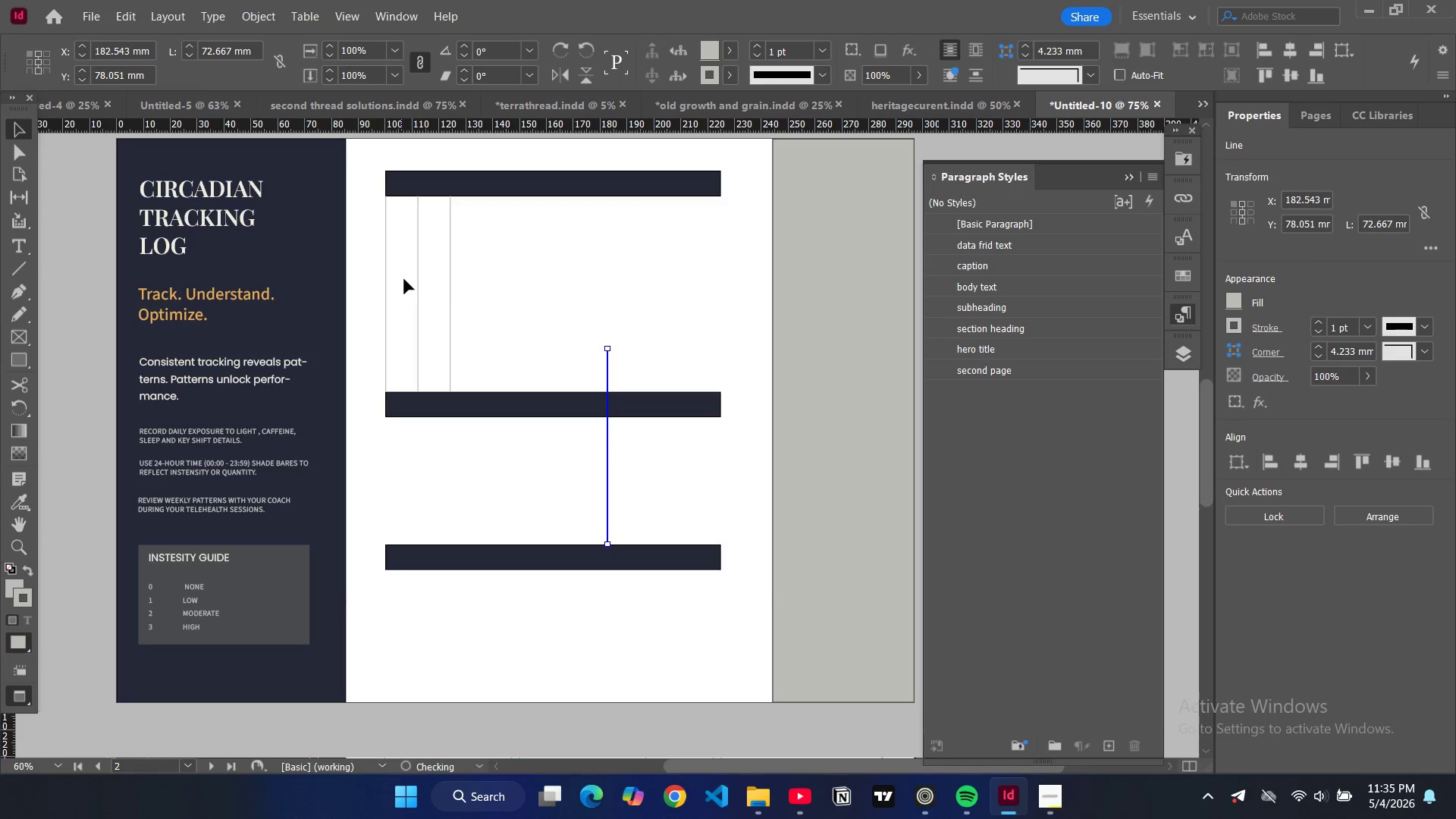 
key(Control+V)
 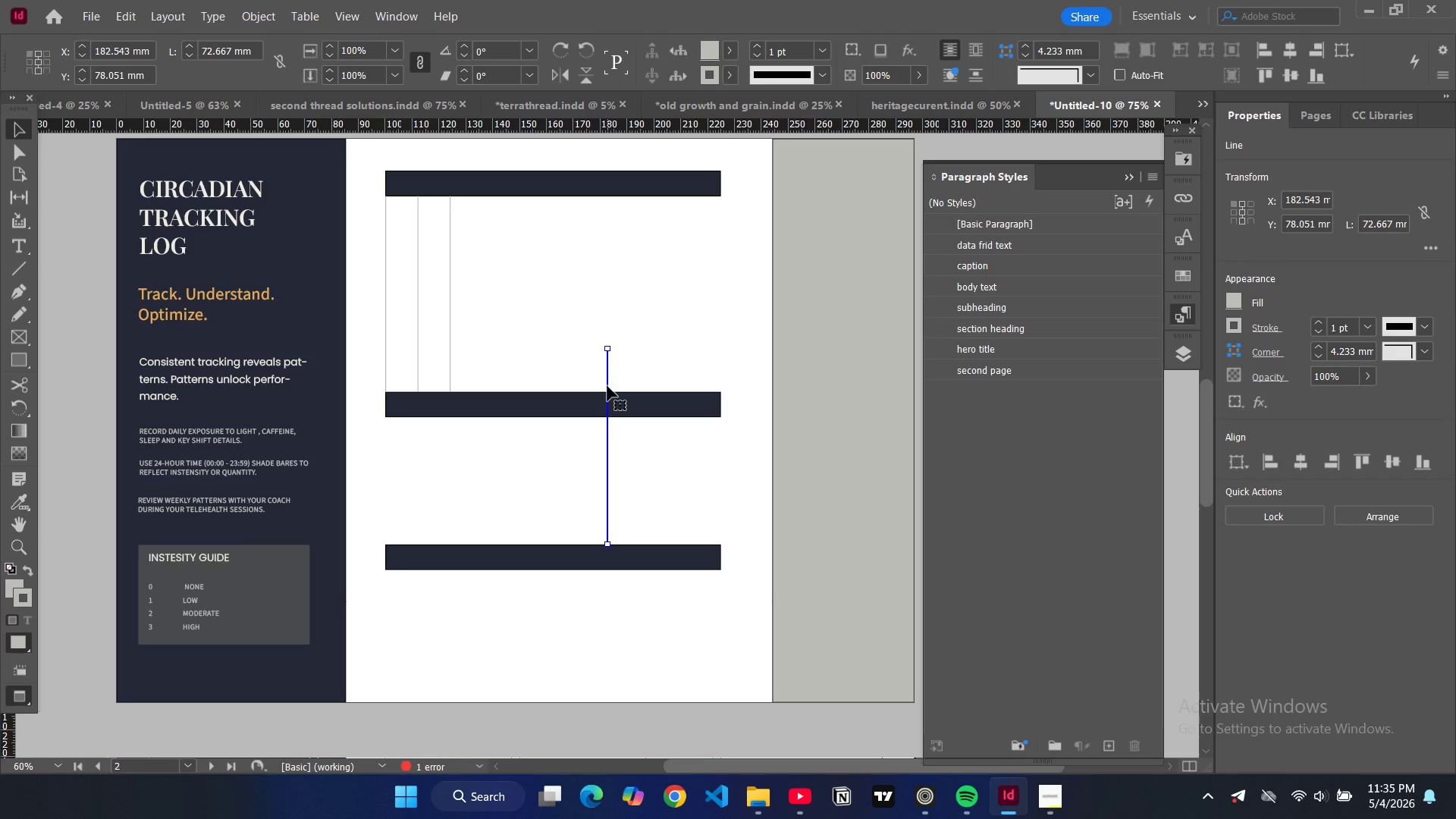 
left_click_drag(start_coordinate=[607, 386], to_coordinate=[480, 235])
 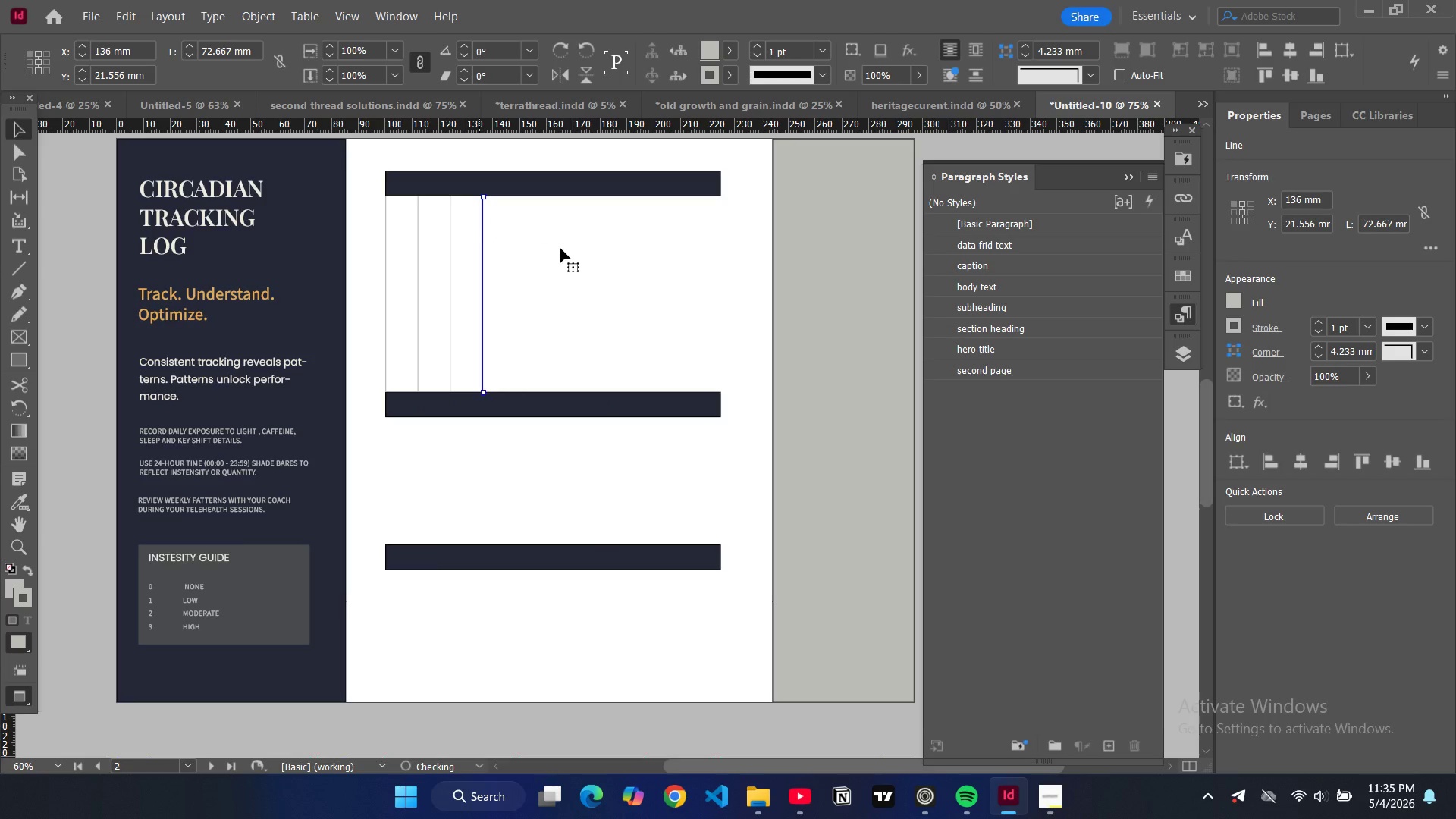 
left_click([560, 248])
 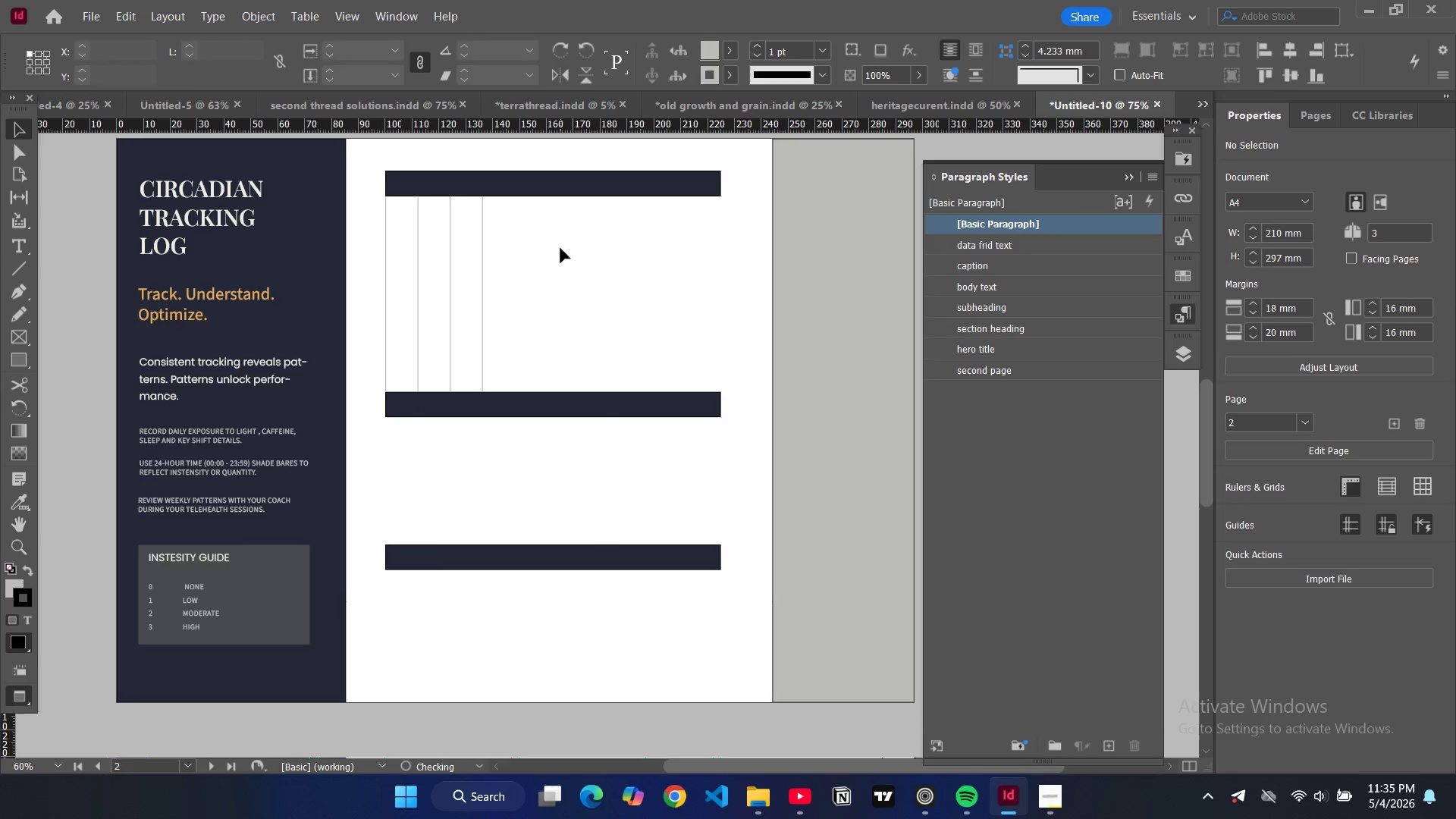 
key(Control+V)
 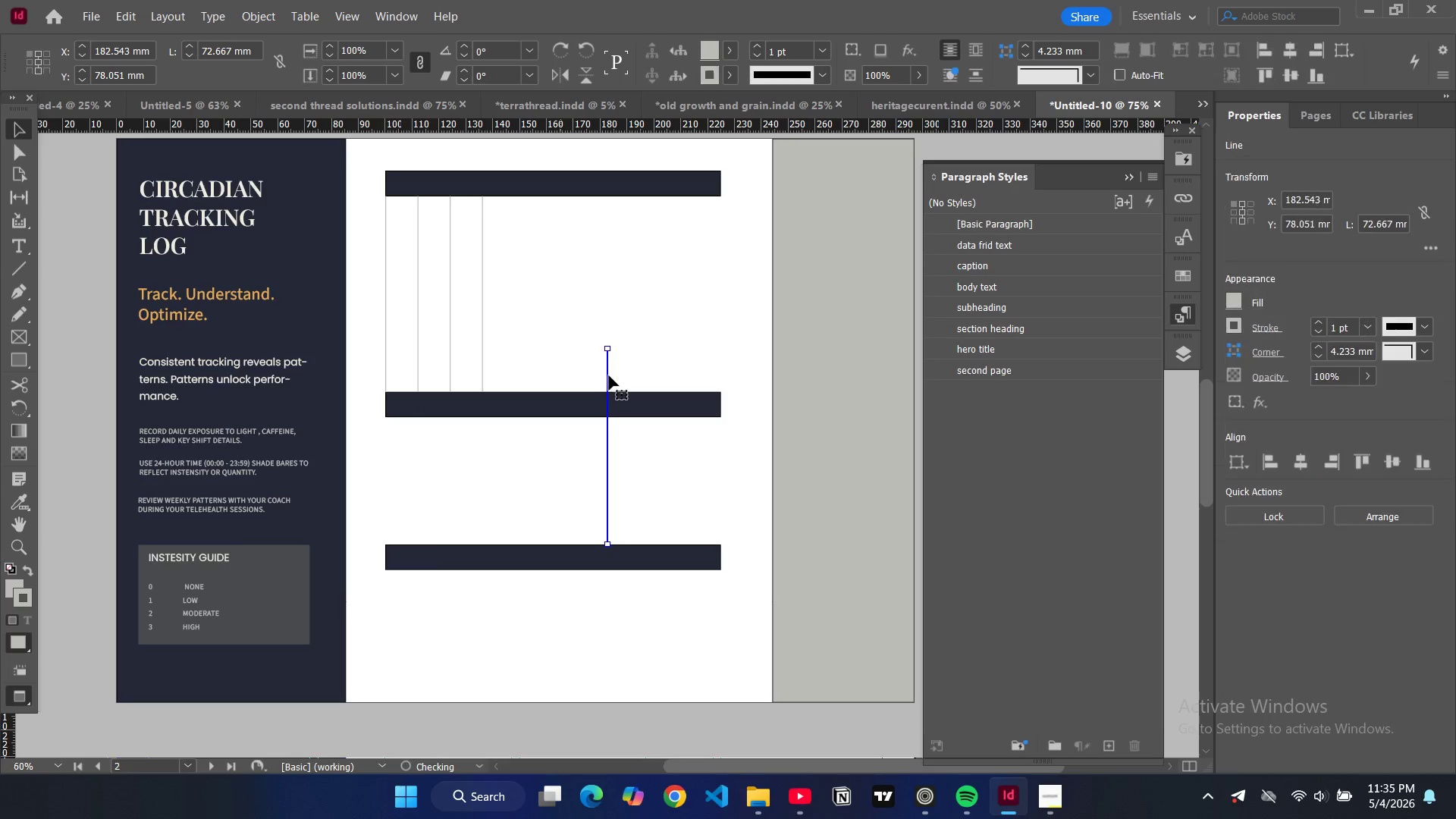 
left_click_drag(start_coordinate=[609, 375], to_coordinate=[518, 227])
 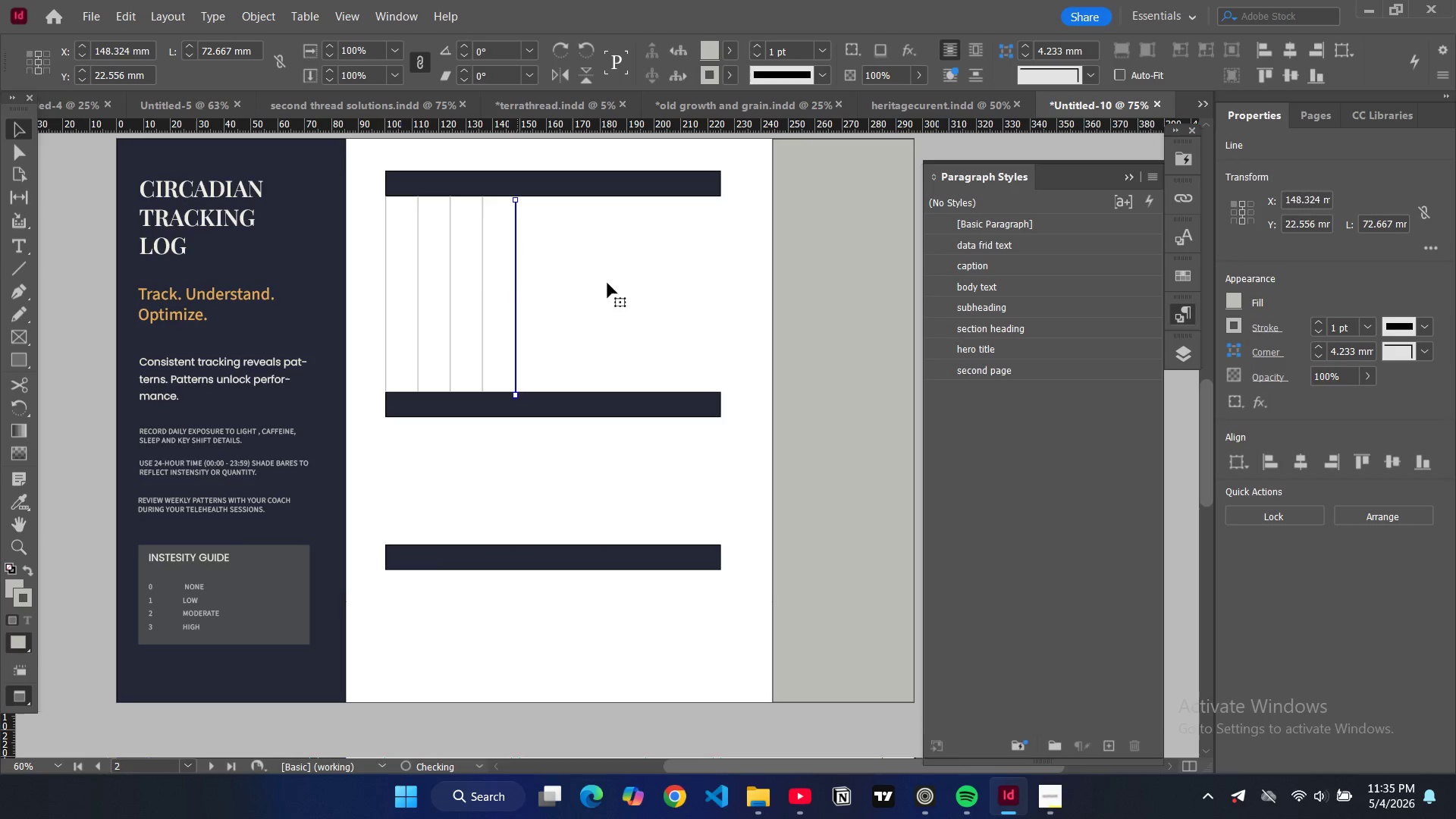 
left_click([607, 283])
 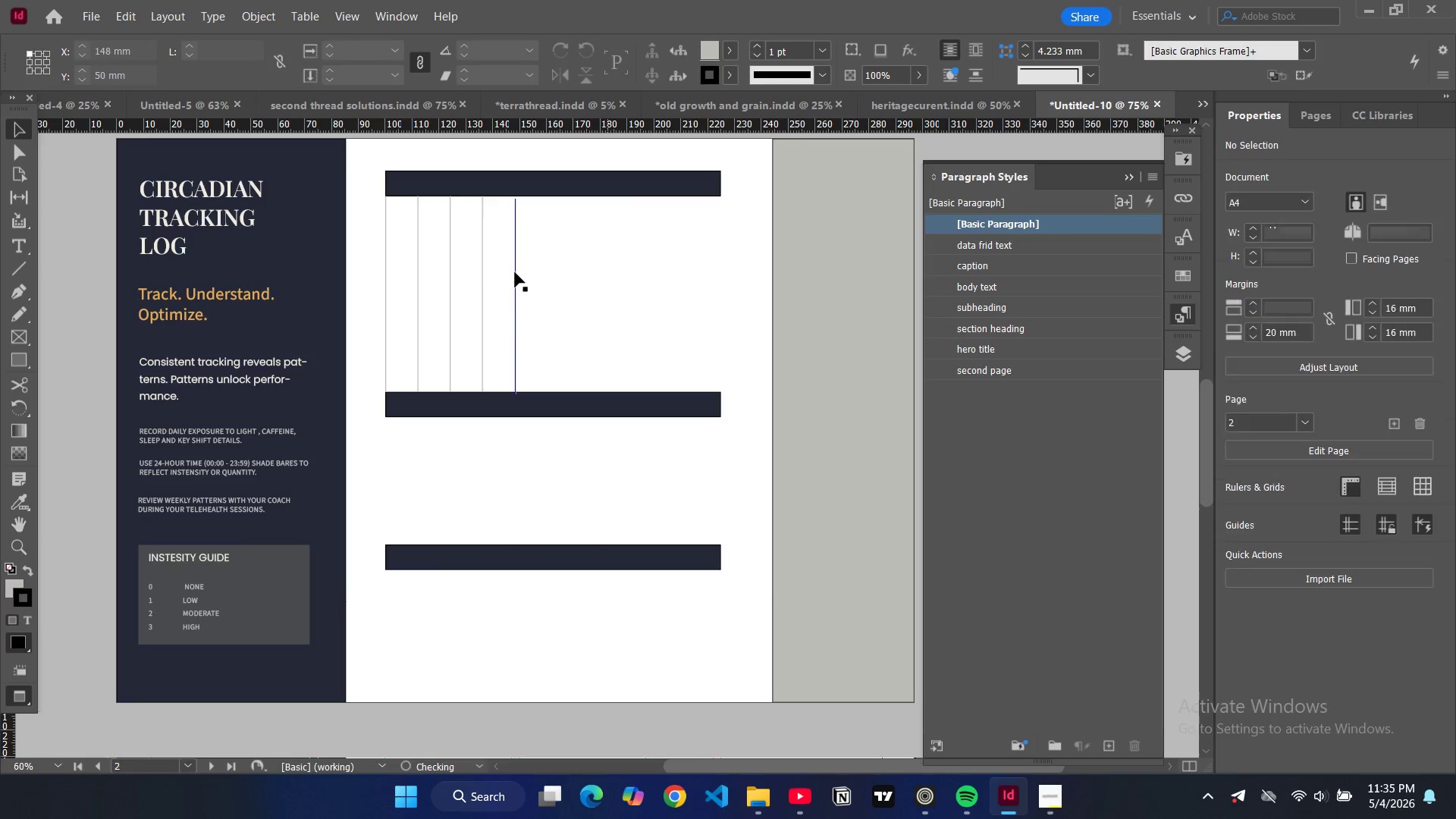 
left_click([515, 272])
 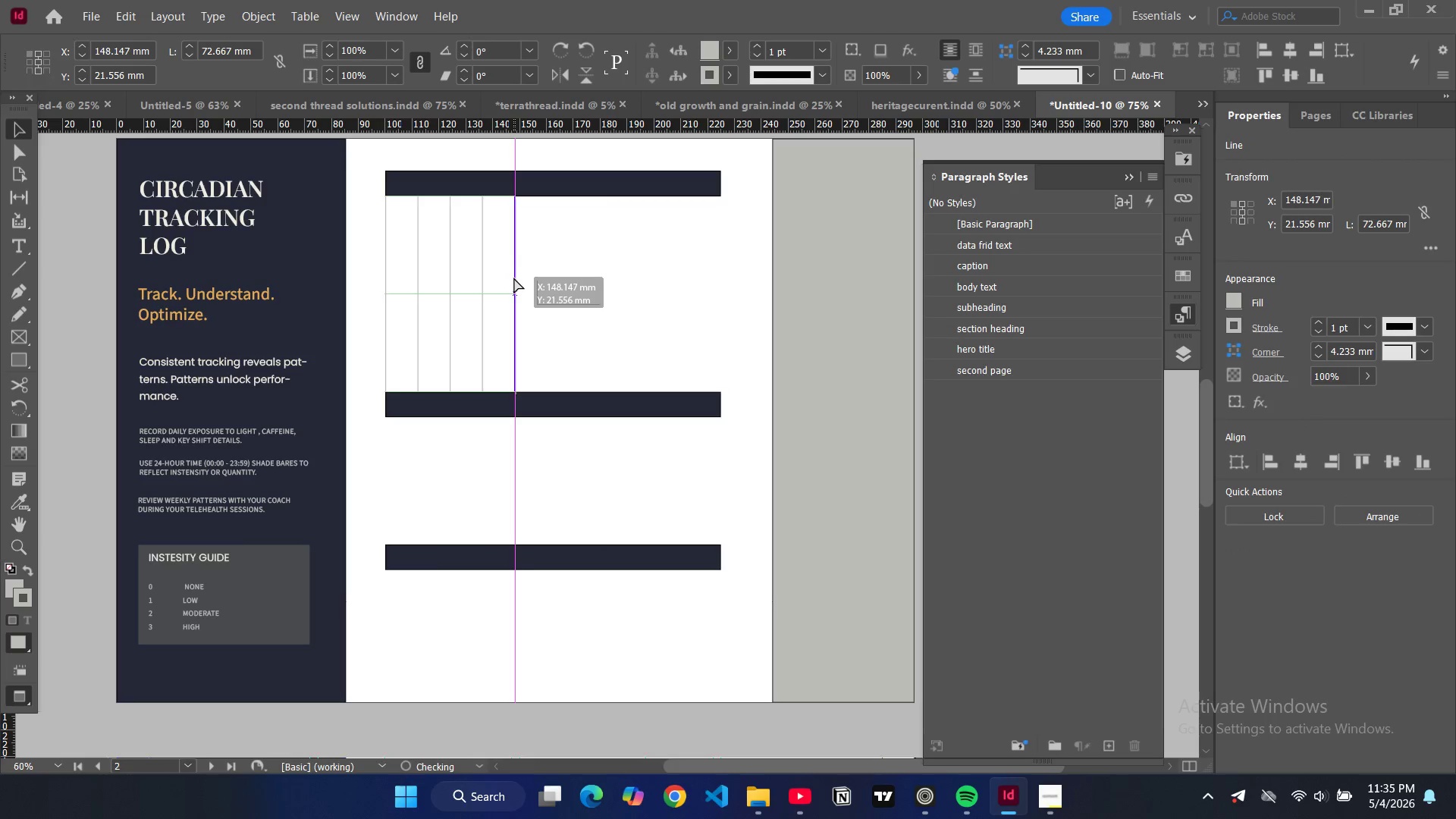 
left_click([601, 287])
 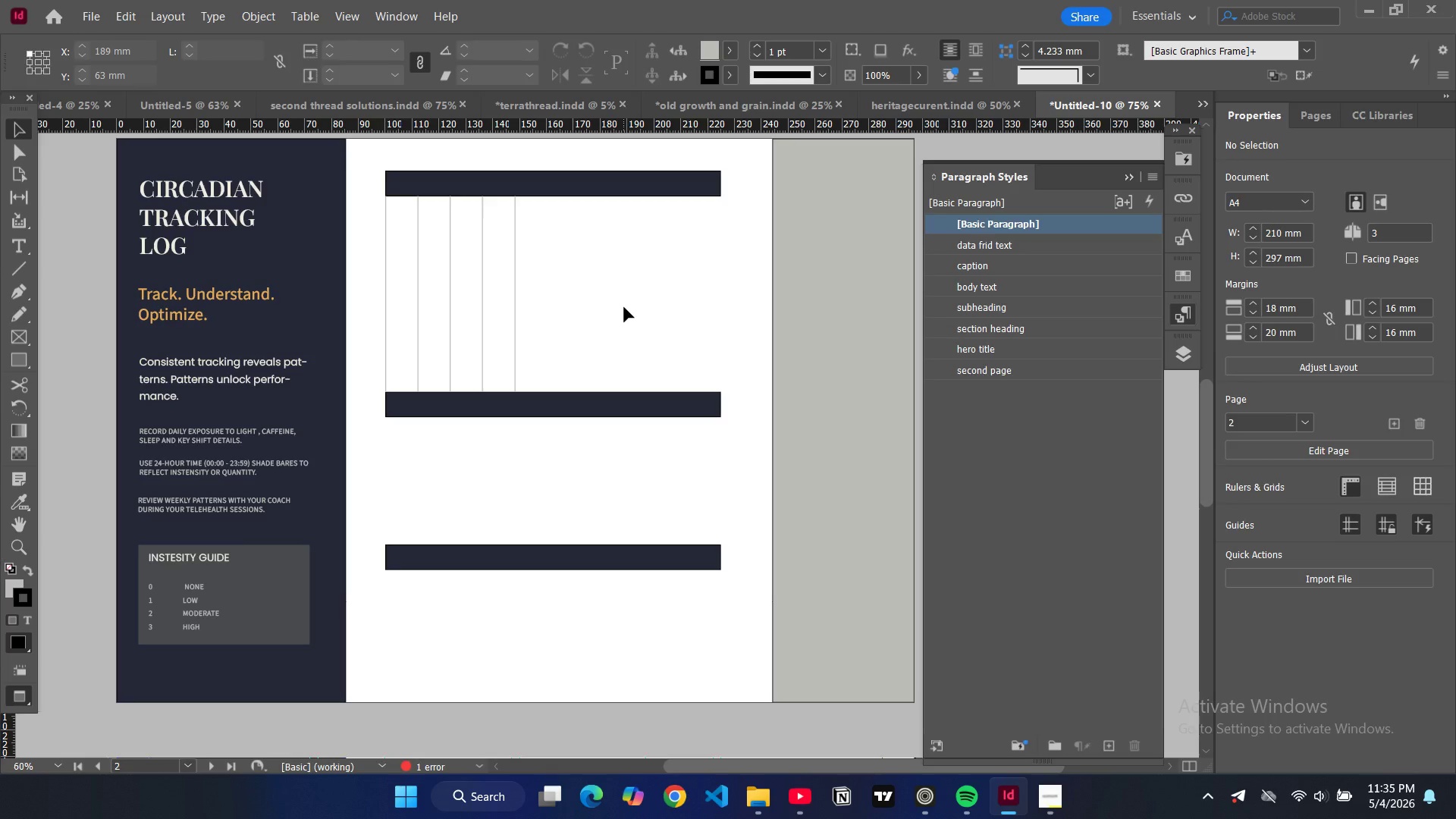 
key(Control+V)
 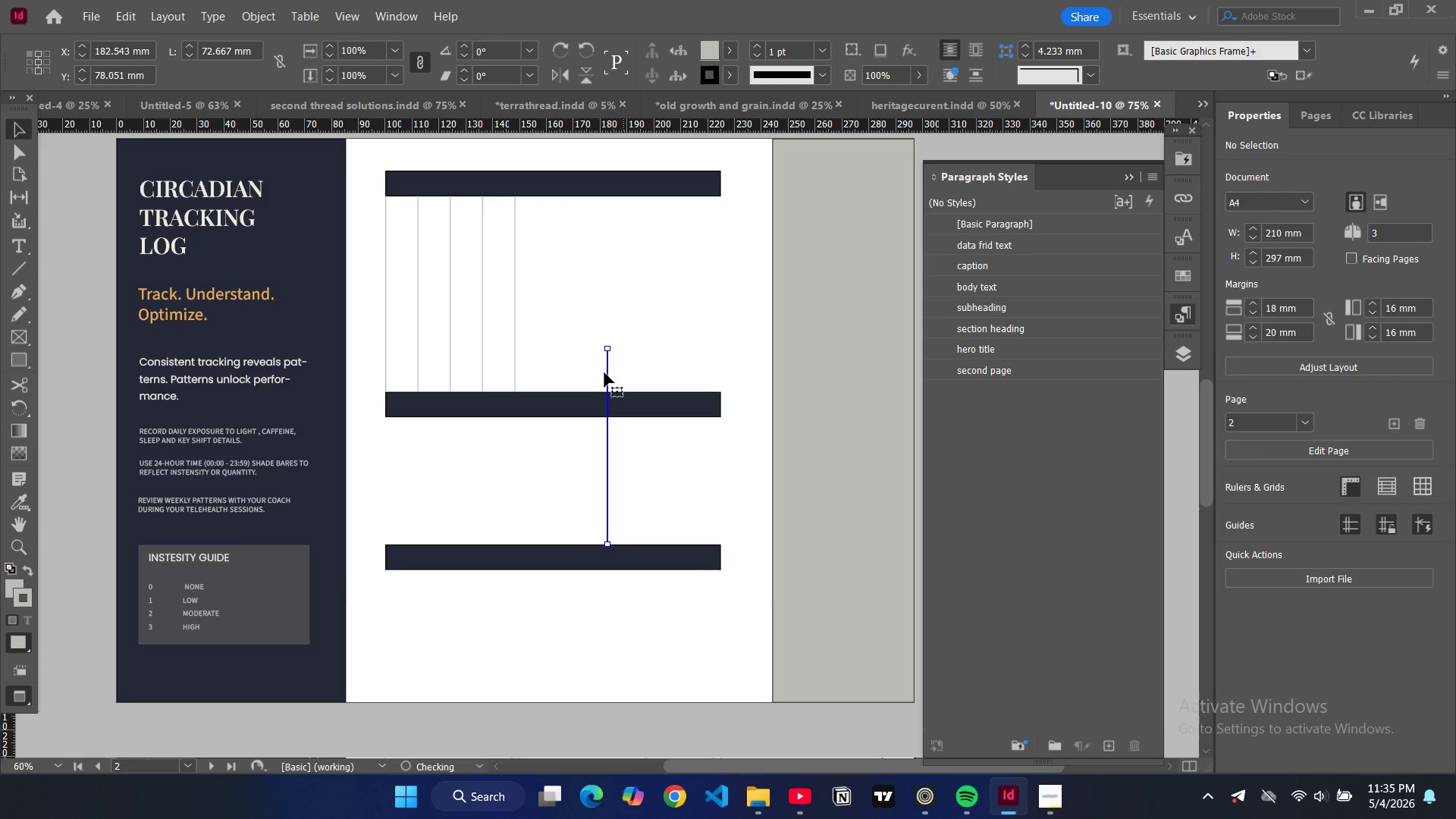 
left_click_drag(start_coordinate=[608, 376], to_coordinate=[546, 225])
 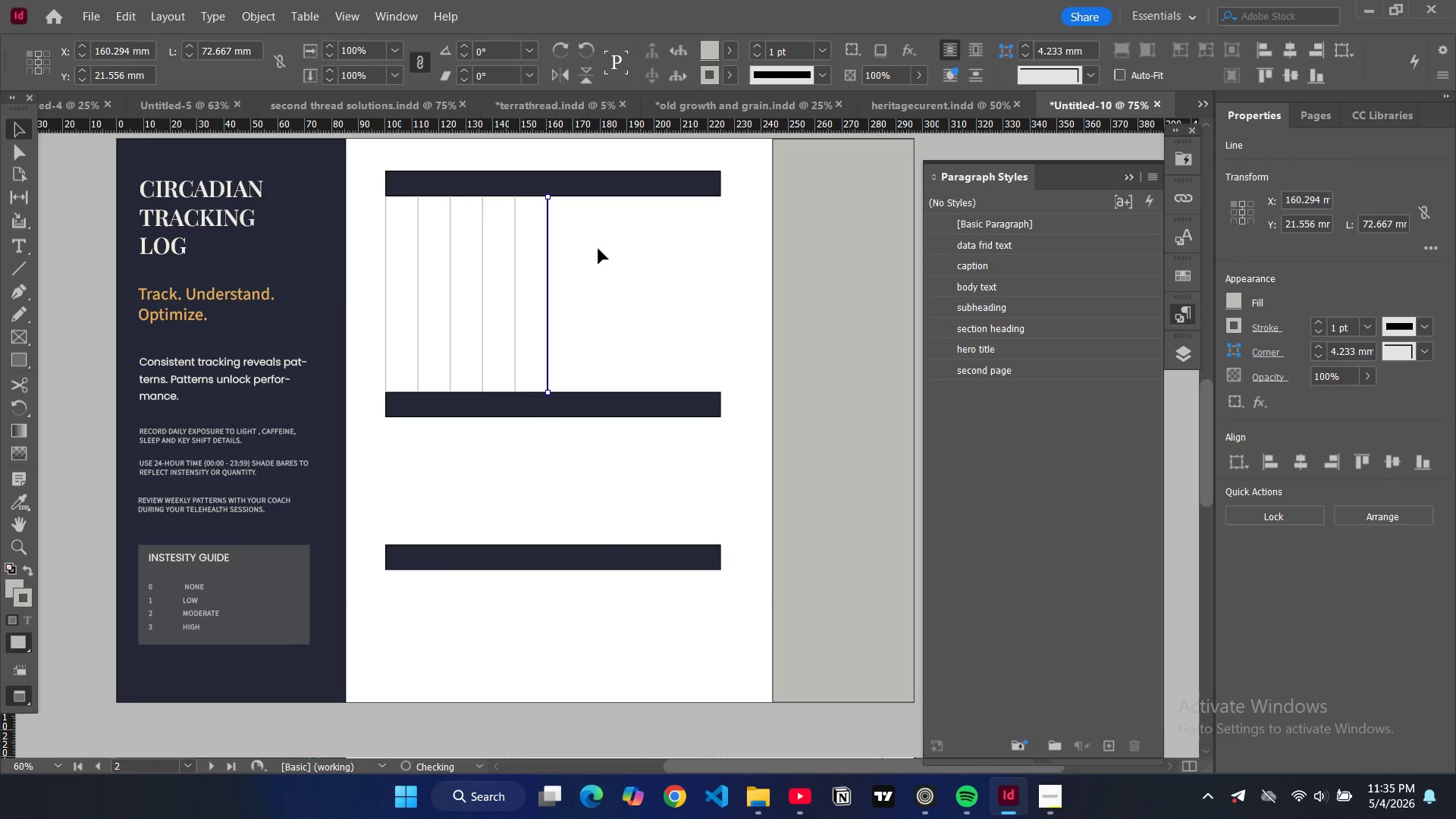 
left_click([598, 249])
 